 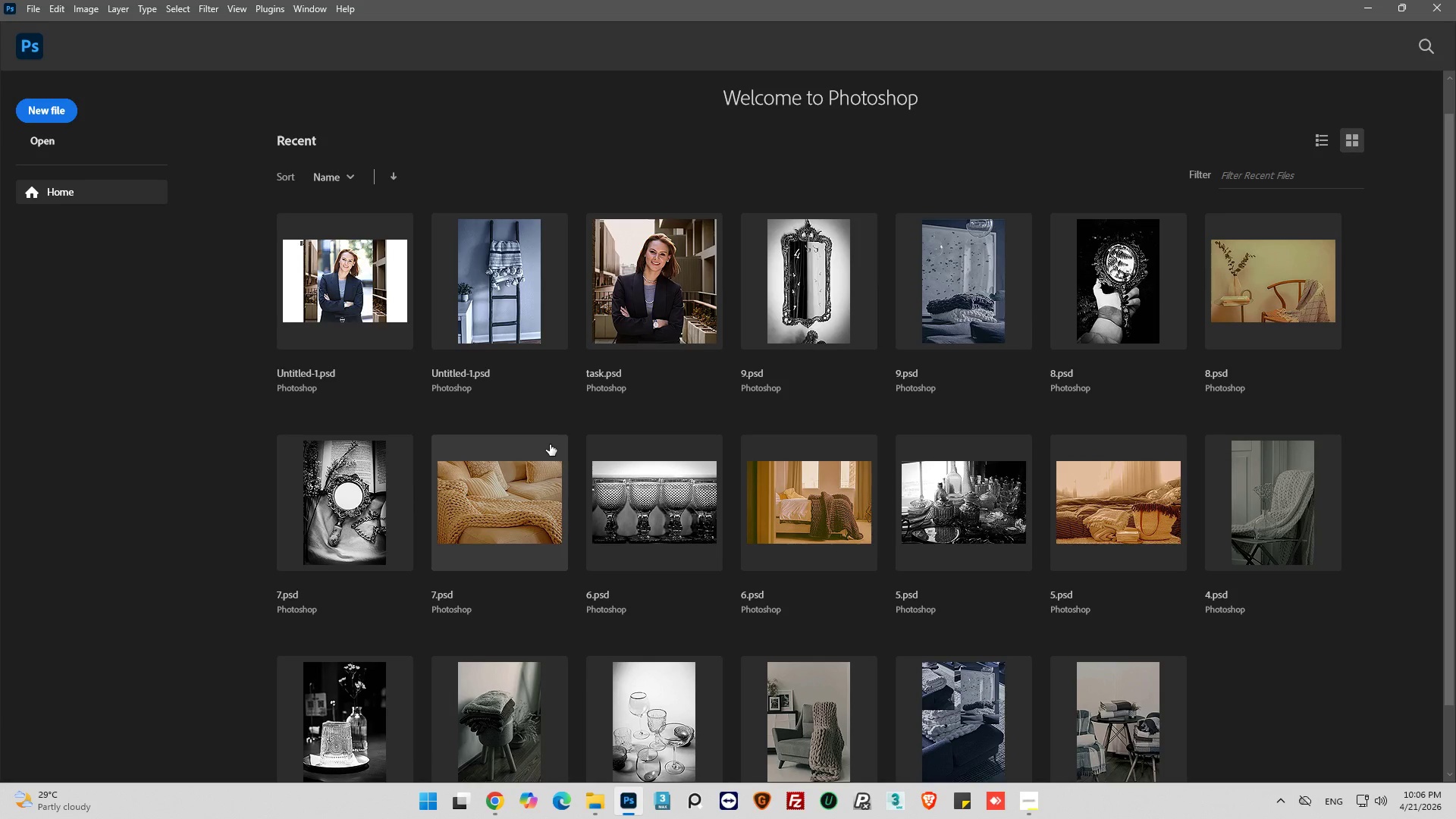 
left_click([508, 317])
 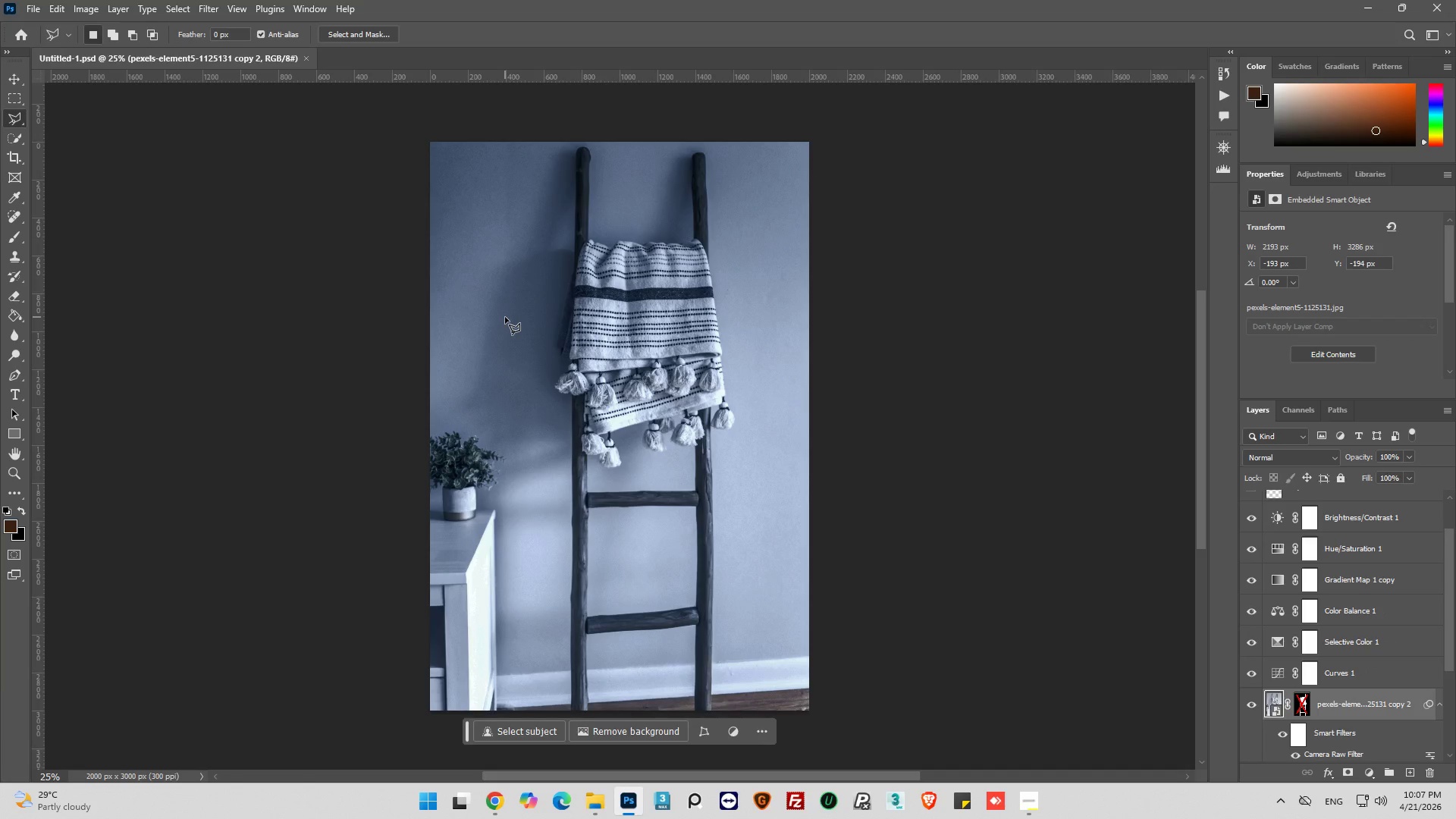 
wait(16.88)
 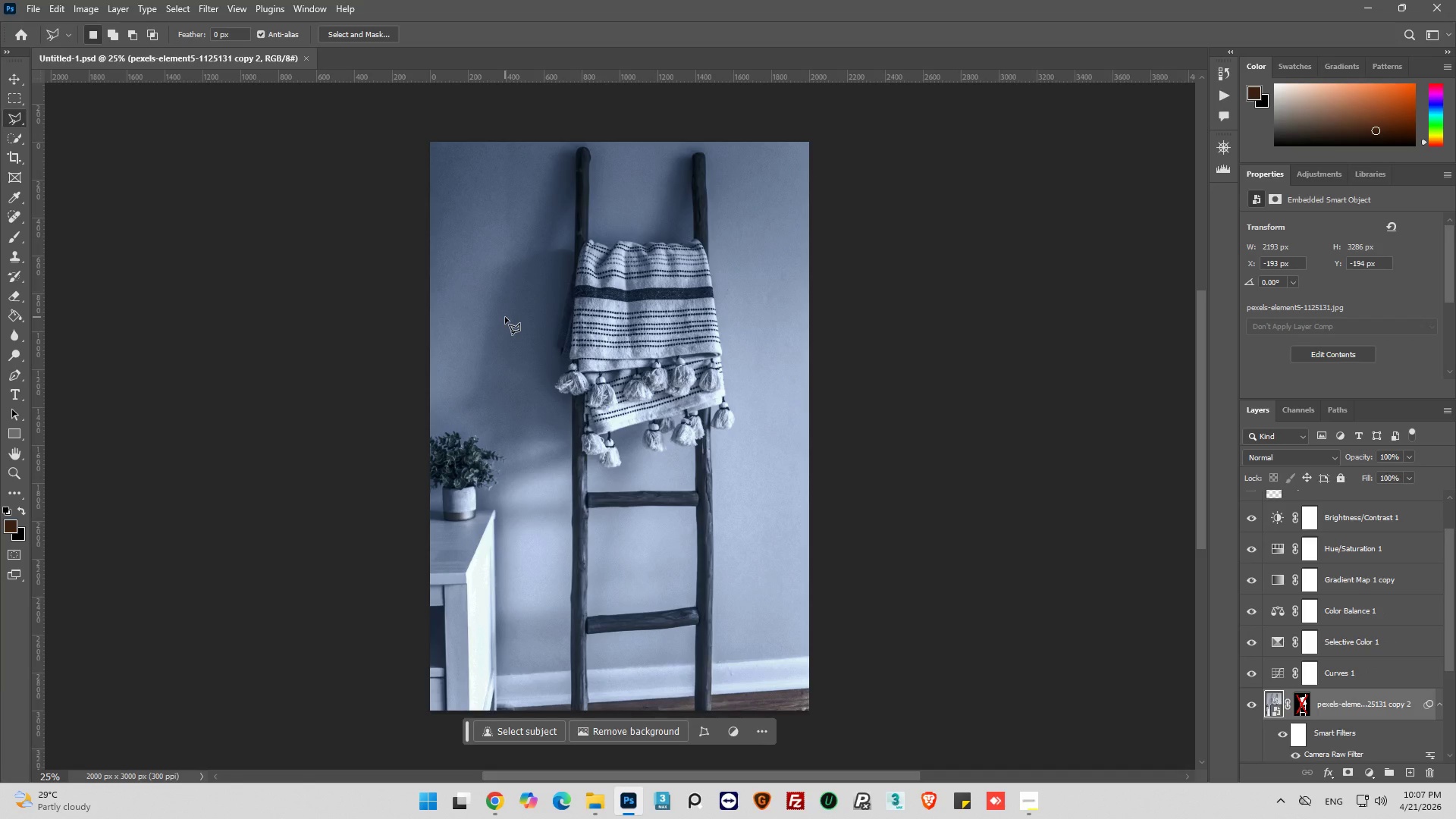 
hold_key(key=AltLeft, duration=0.94)
scroll: coordinate [463, 493], scroll_direction: up, amount: 12.0
 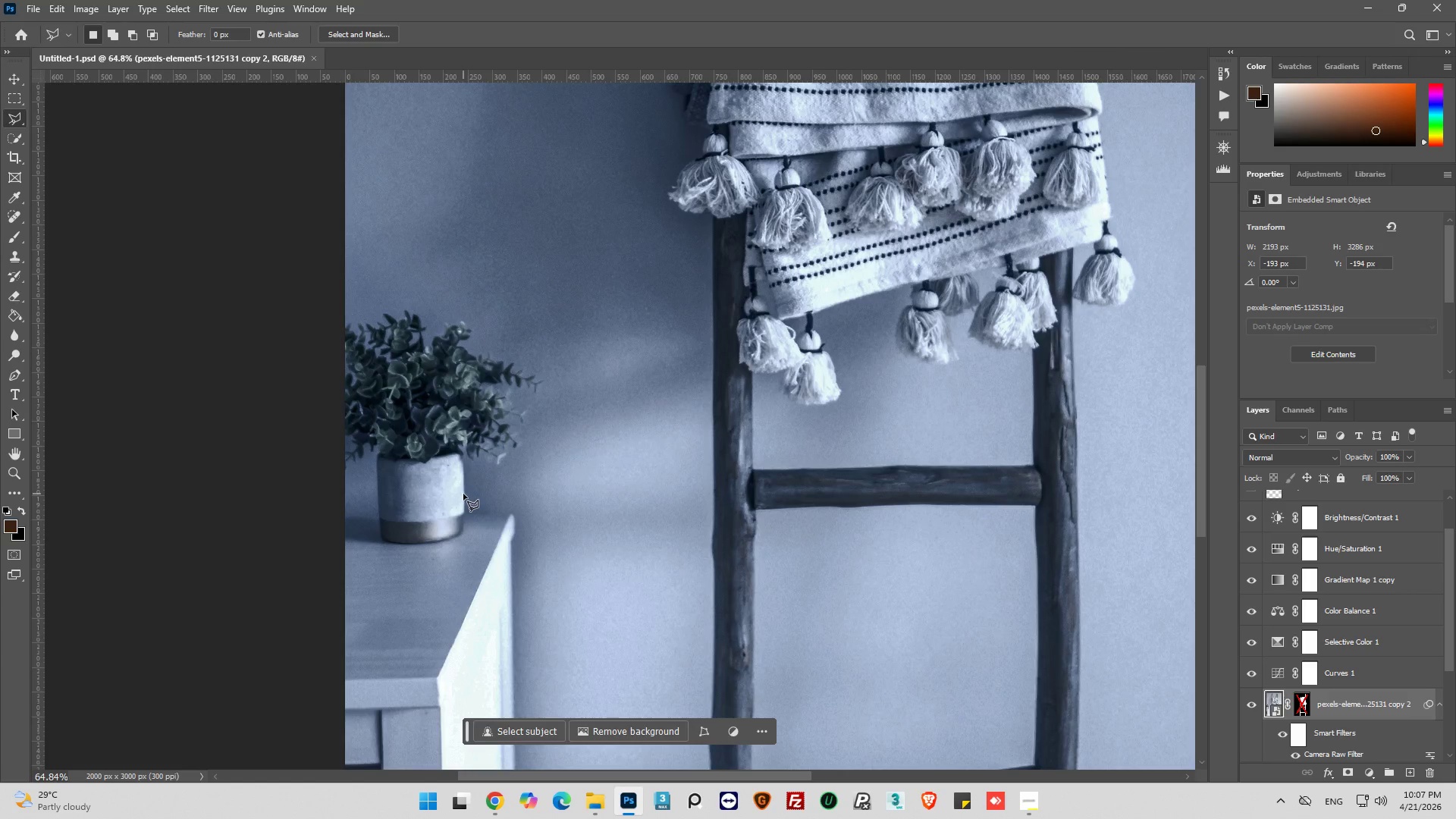 
scroll: coordinate [467, 491], scroll_direction: down, amount: 10.0
 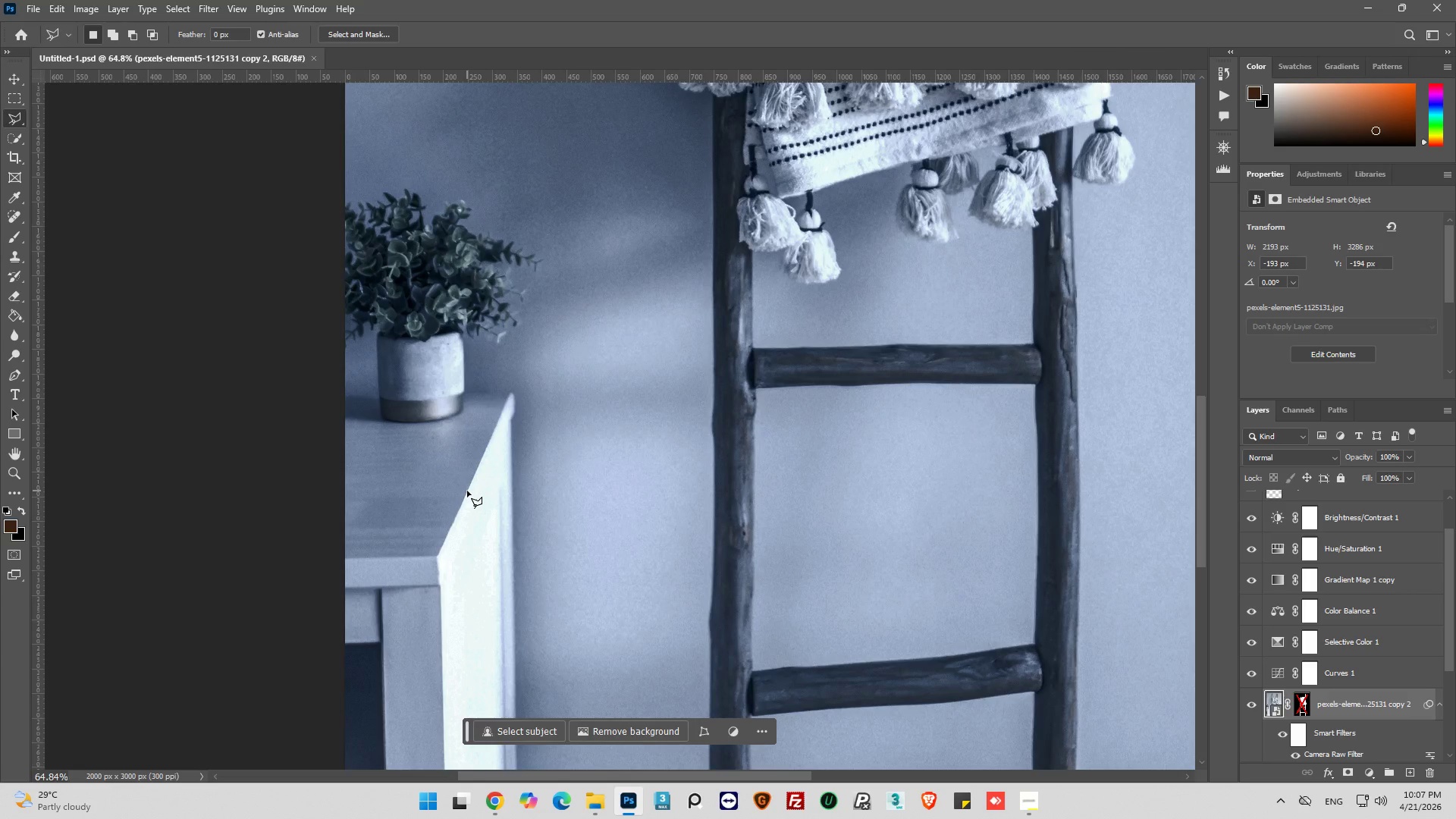 
key(Alt+AltLeft)
 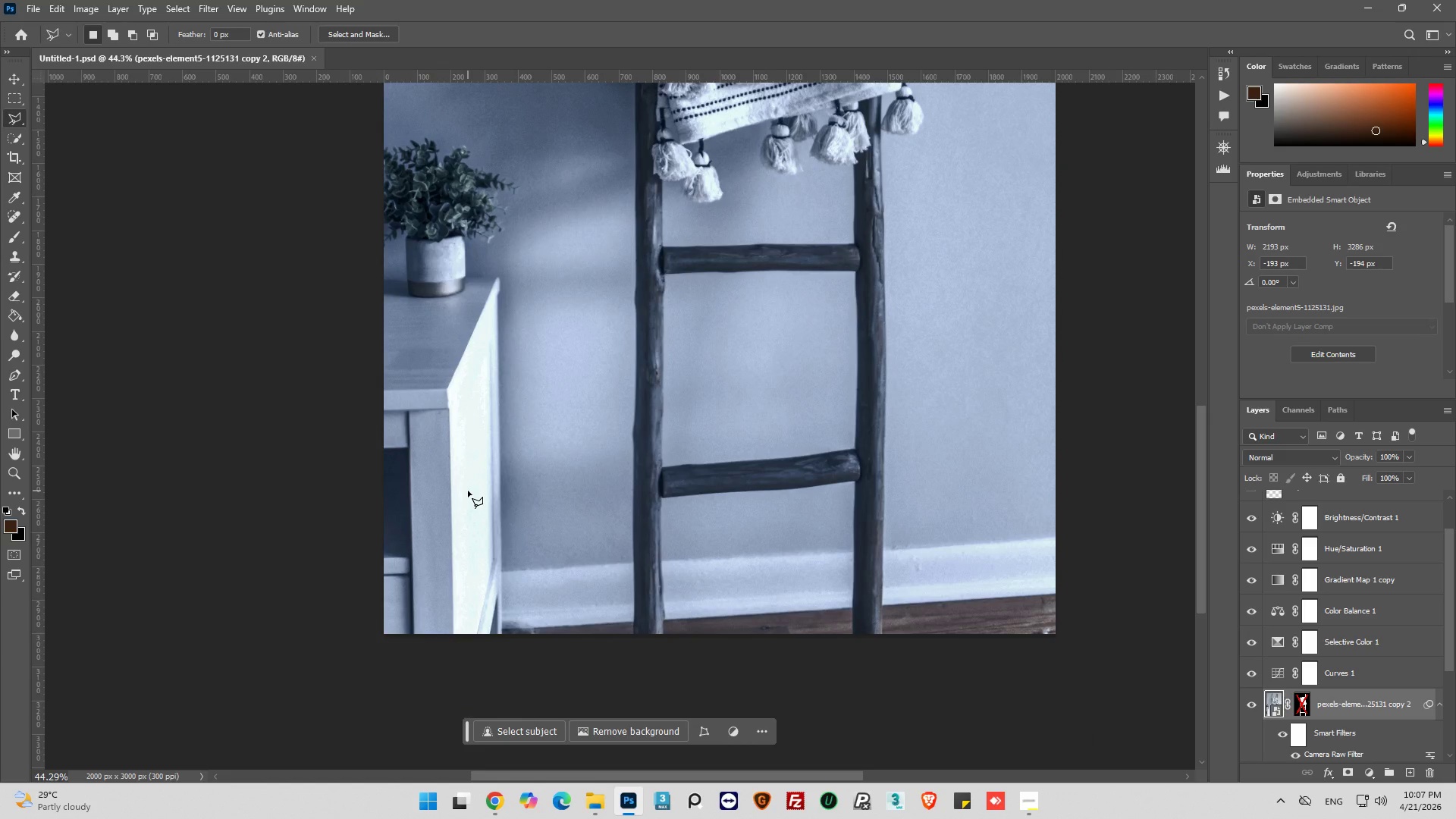 
scroll: coordinate [467, 491], scroll_direction: down, amount: 18.0
 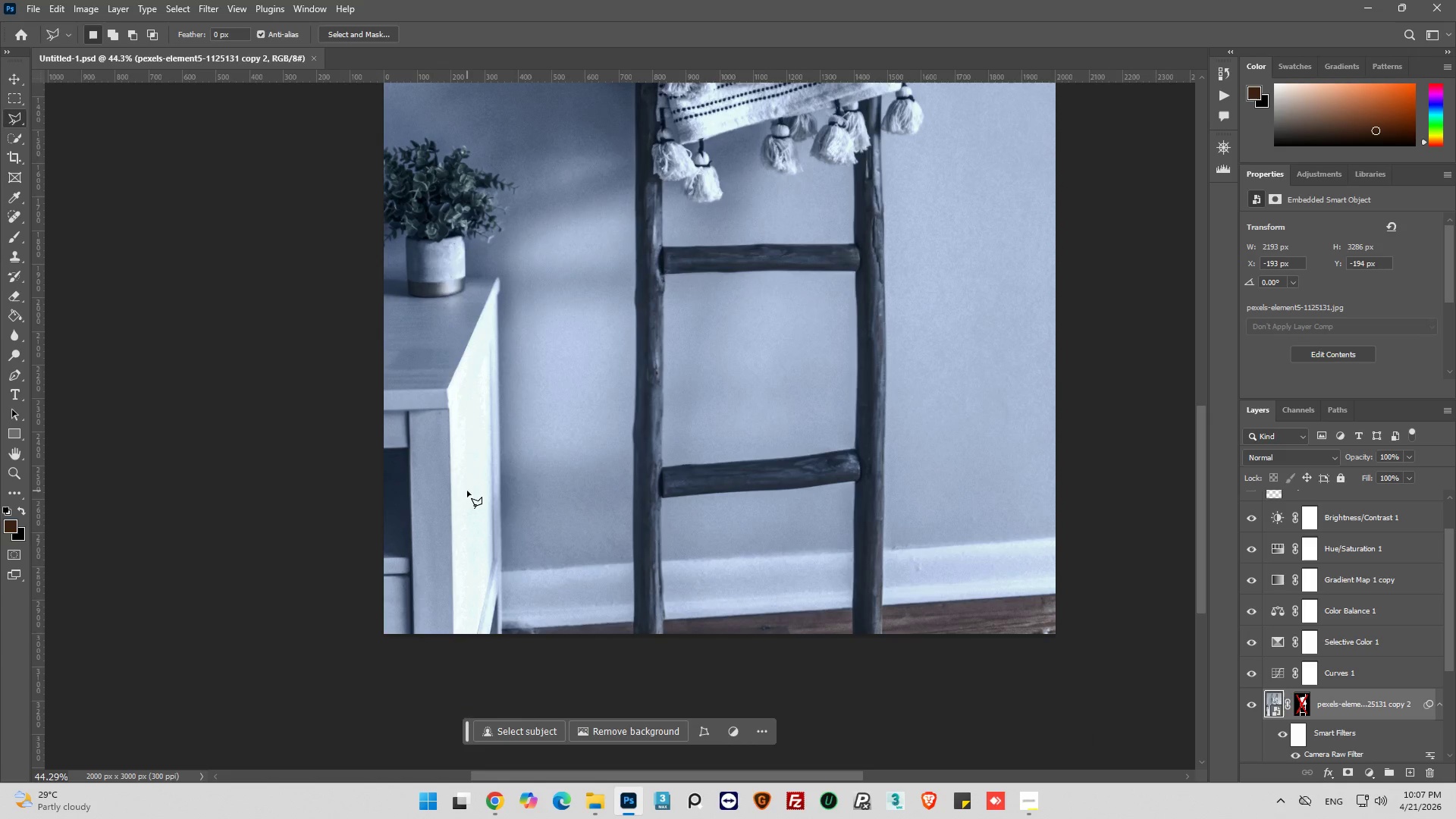 
scroll: coordinate [468, 491], scroll_direction: up, amount: 2.0
 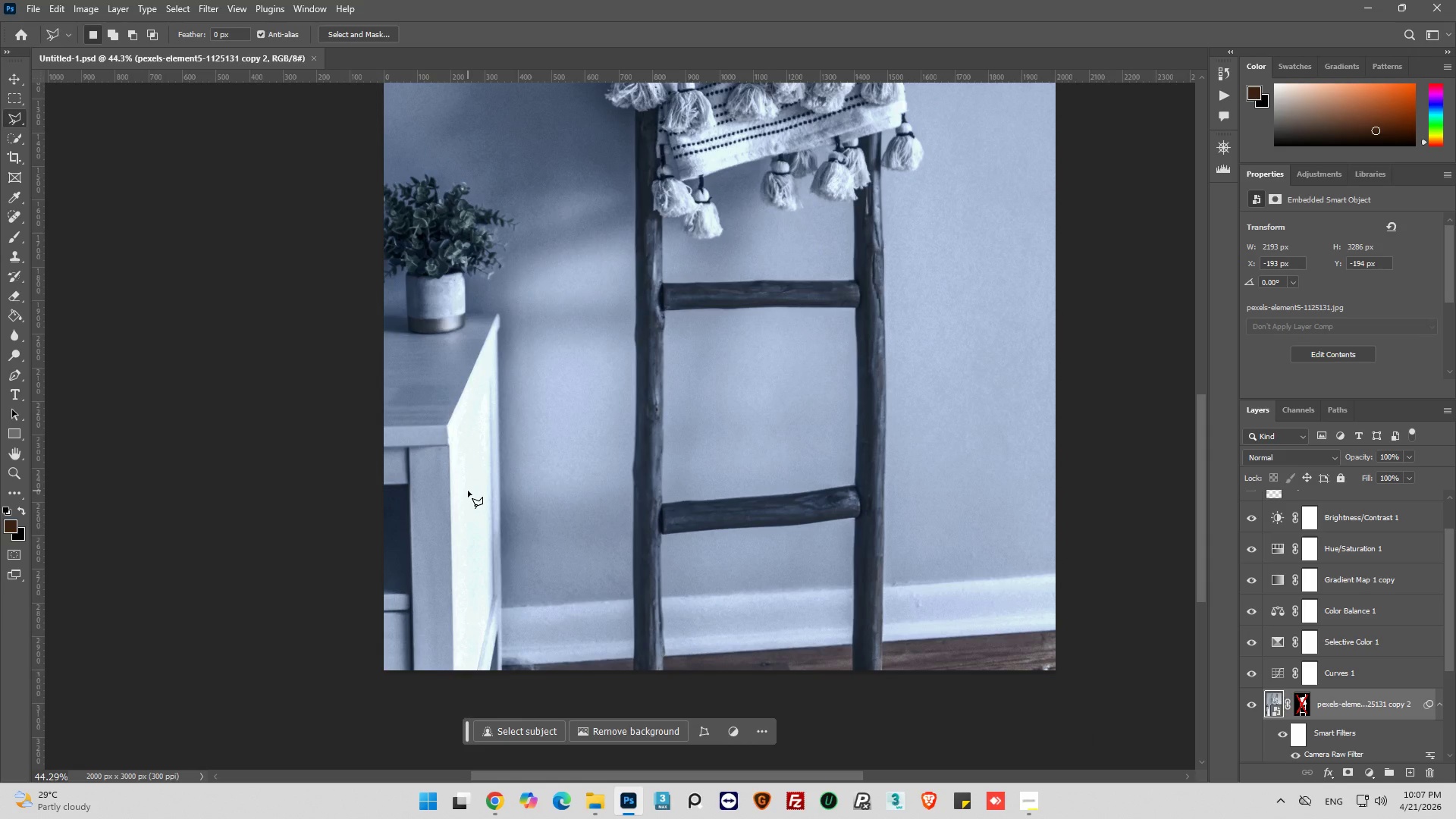 
hold_key(key=AltLeft, duration=0.31)
scroll: coordinate [468, 491], scroll_direction: down, amount: 1.0
 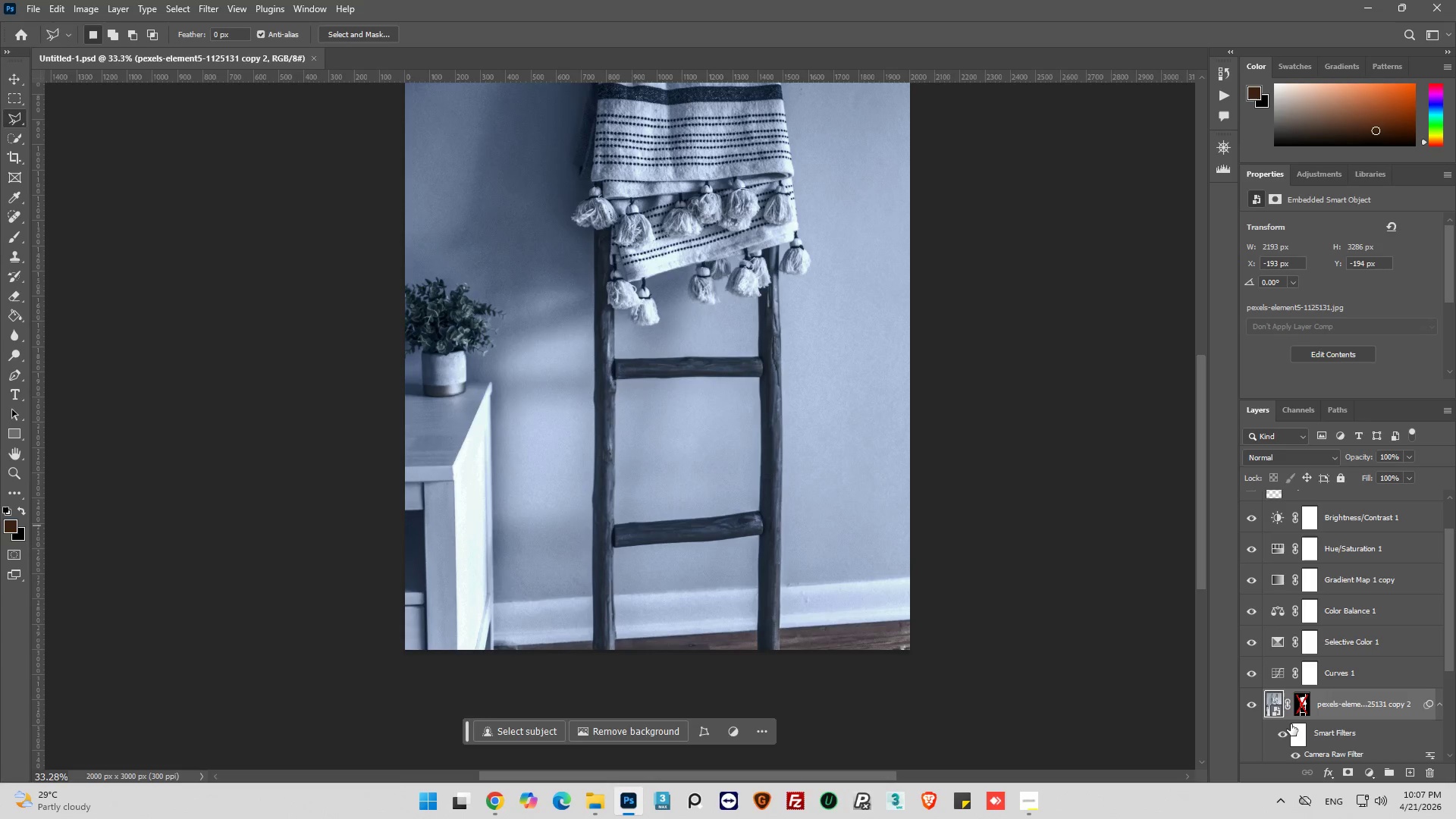 
left_click([1301, 704])
 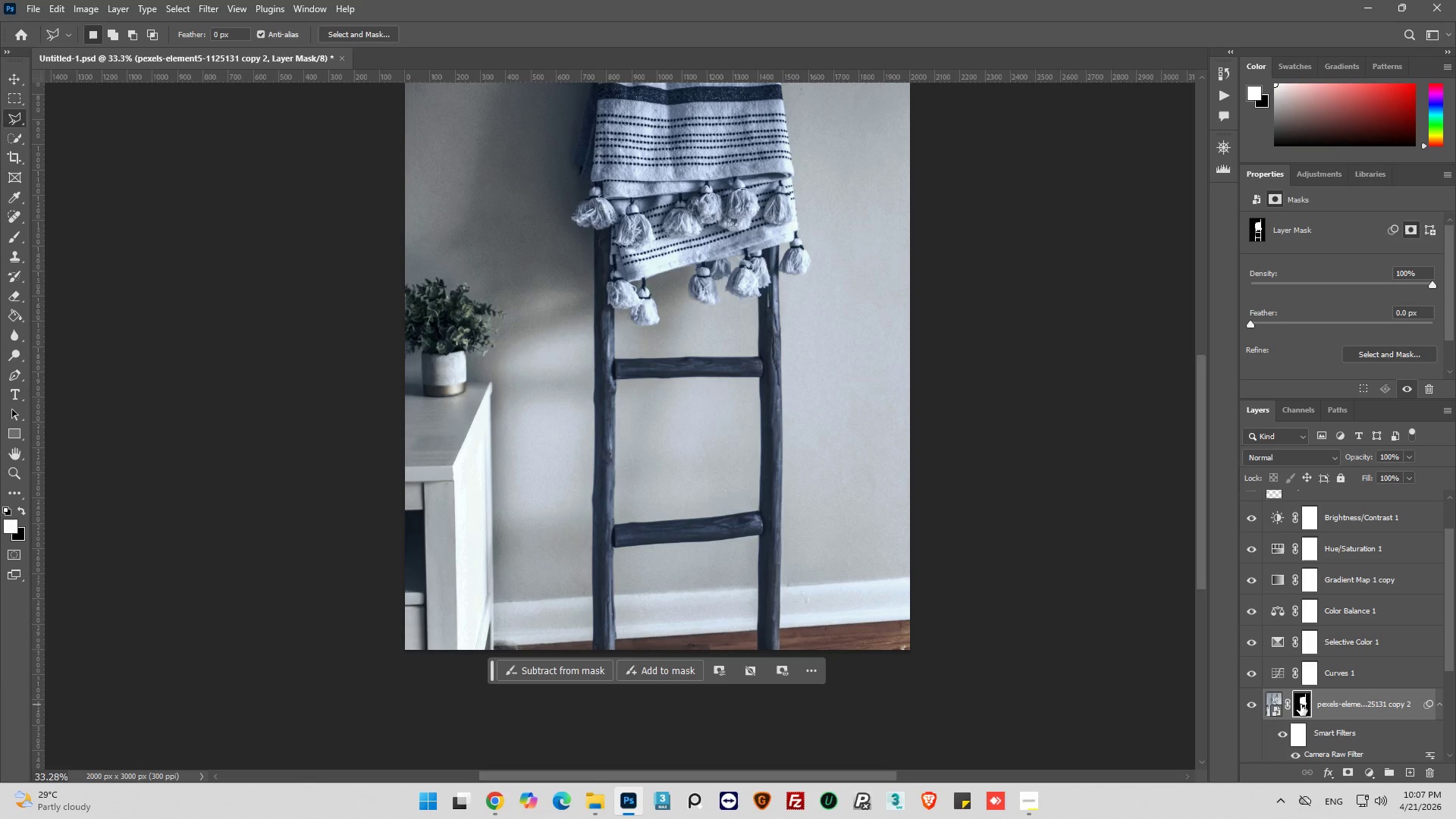 
left_click([1301, 704])
 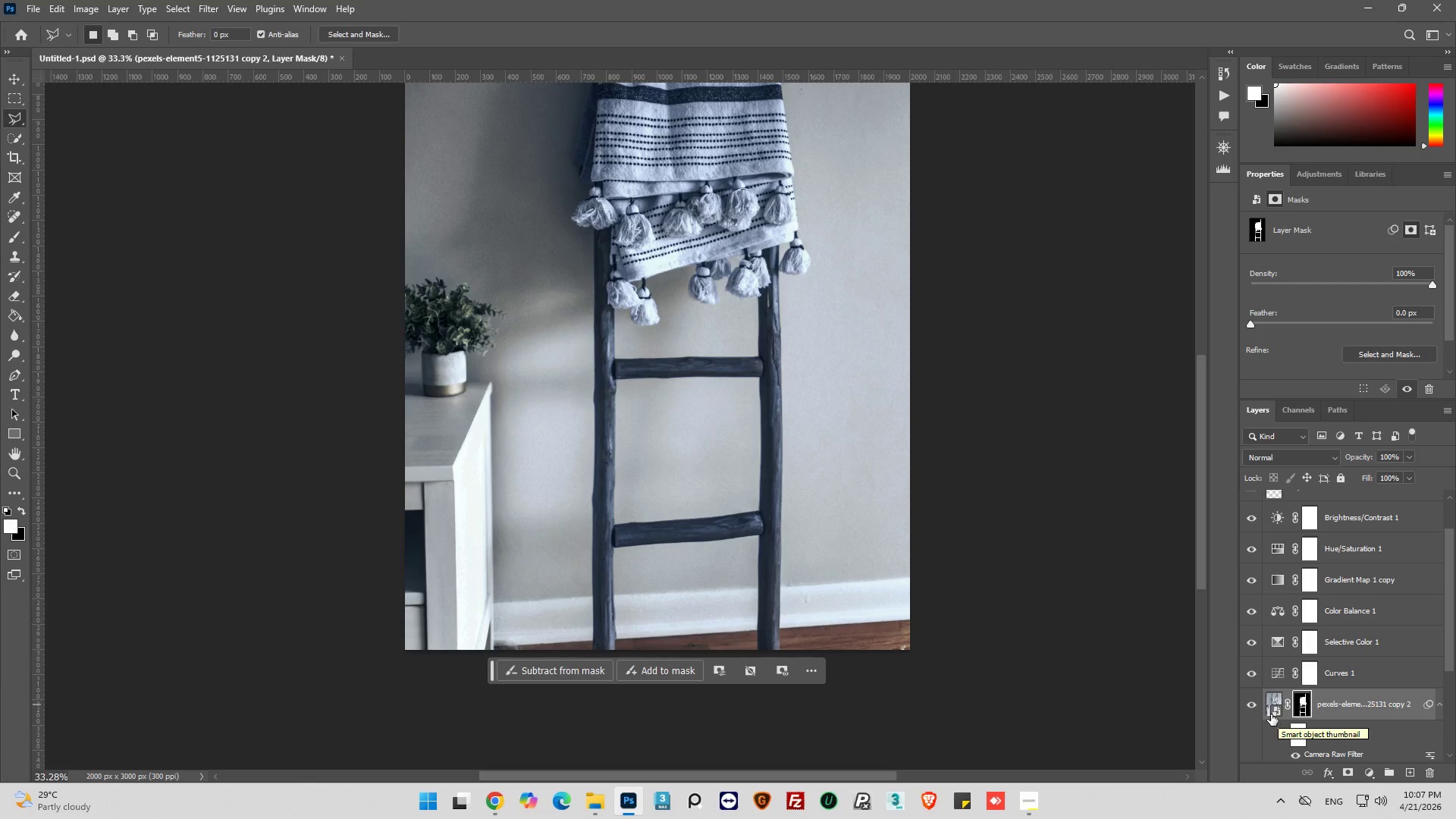 
left_click([1255, 706])
 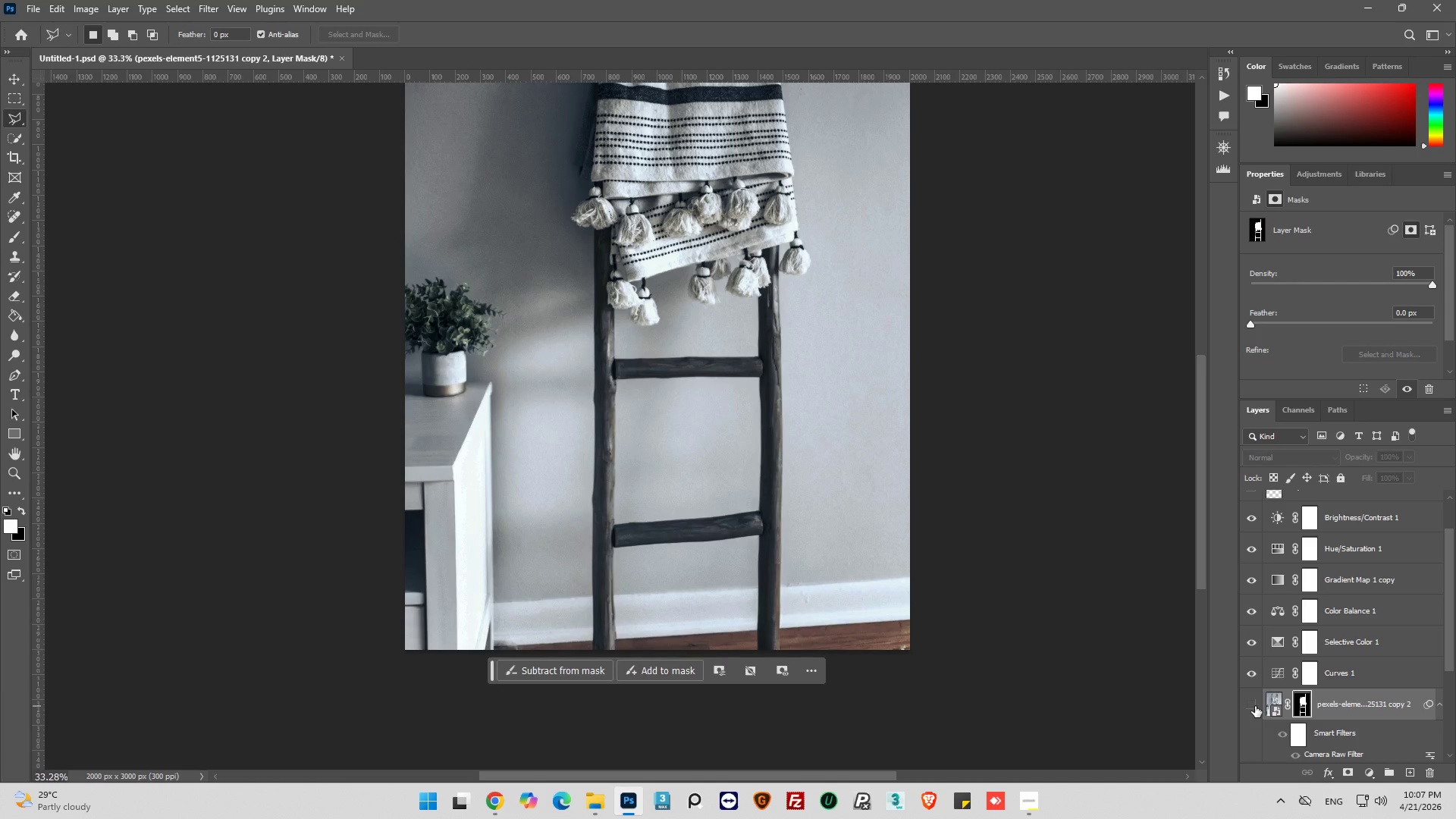 
left_click([1255, 706])
 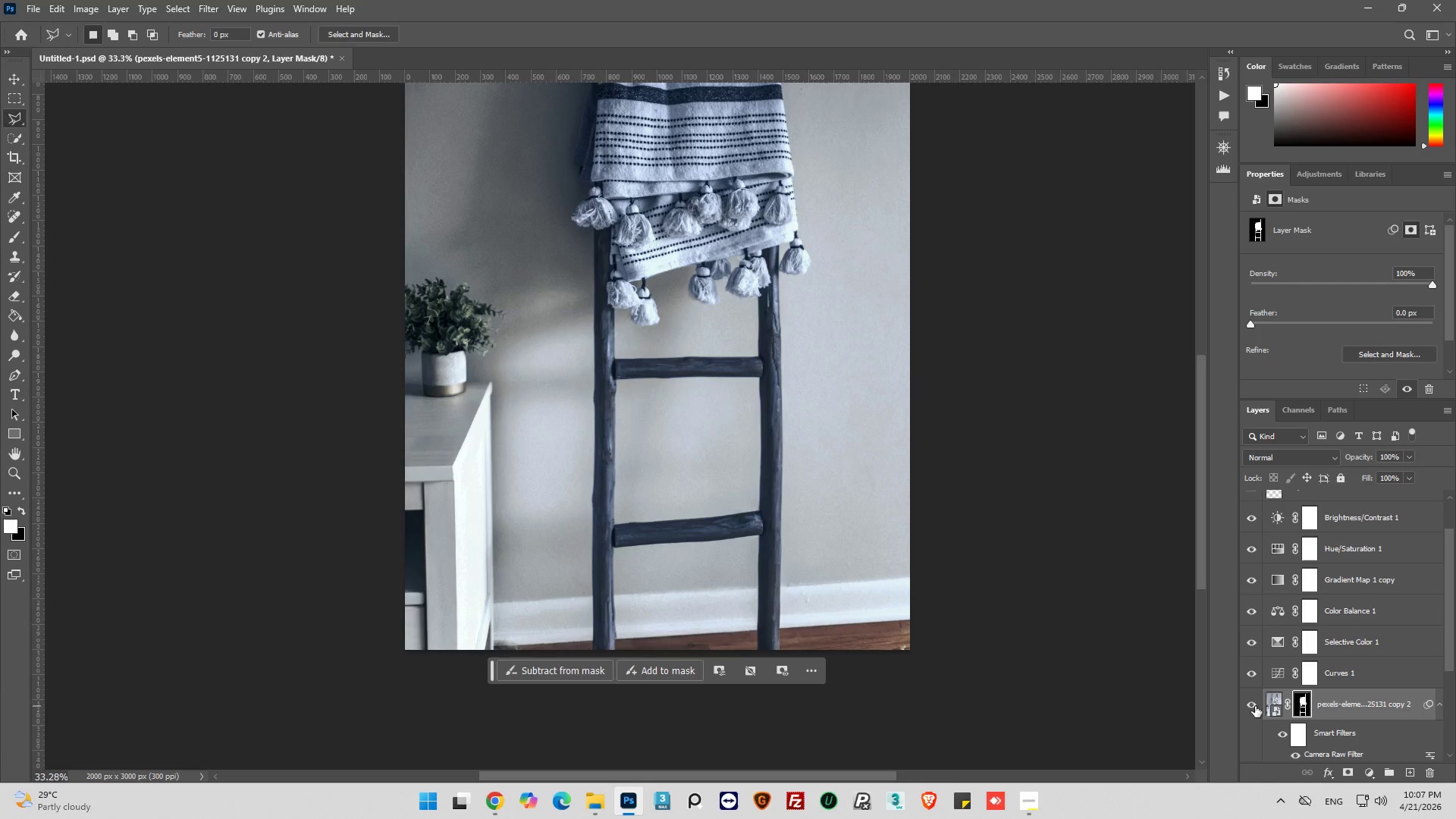 
left_click([1255, 706])
 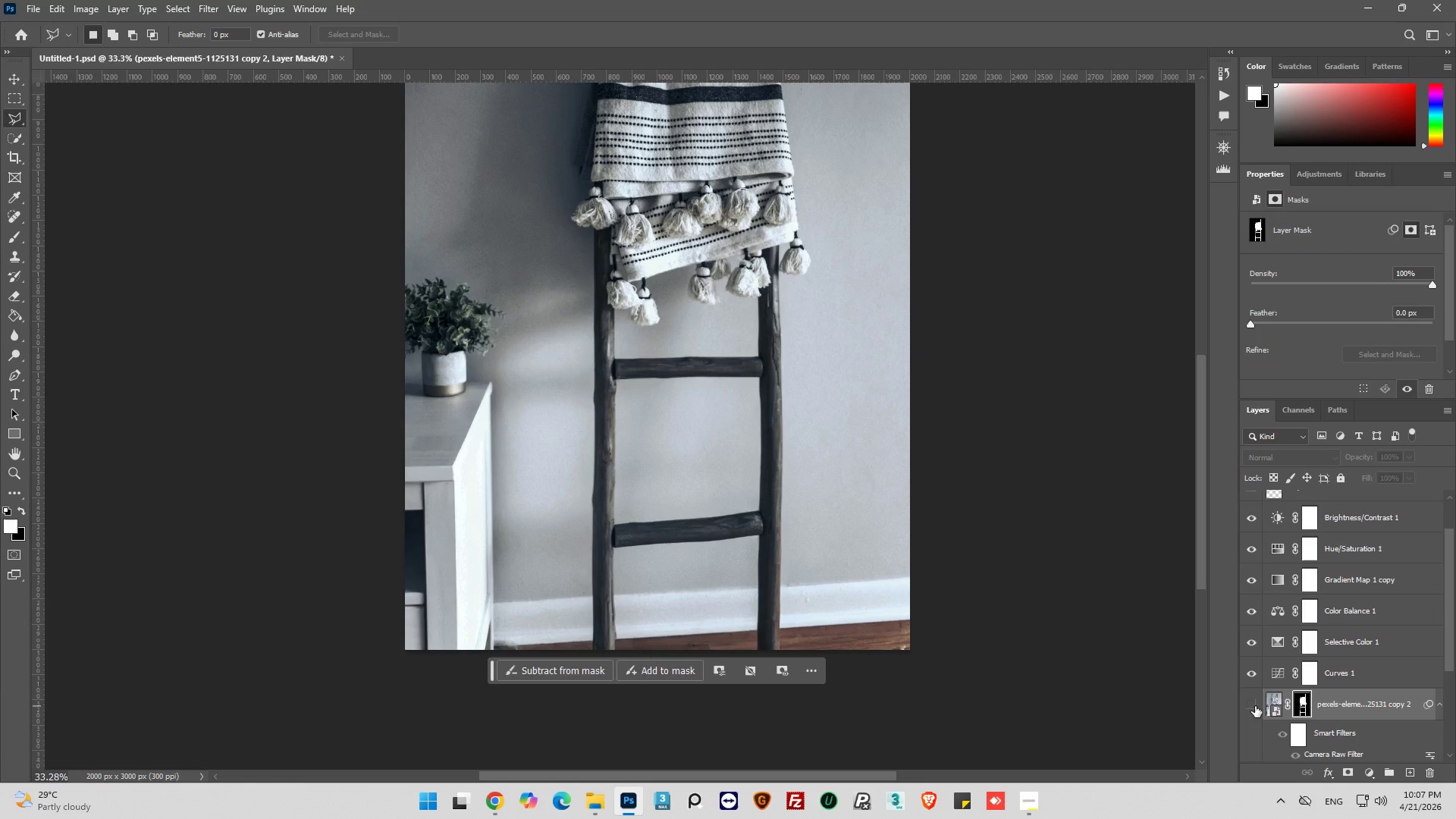 
left_click([1255, 706])
 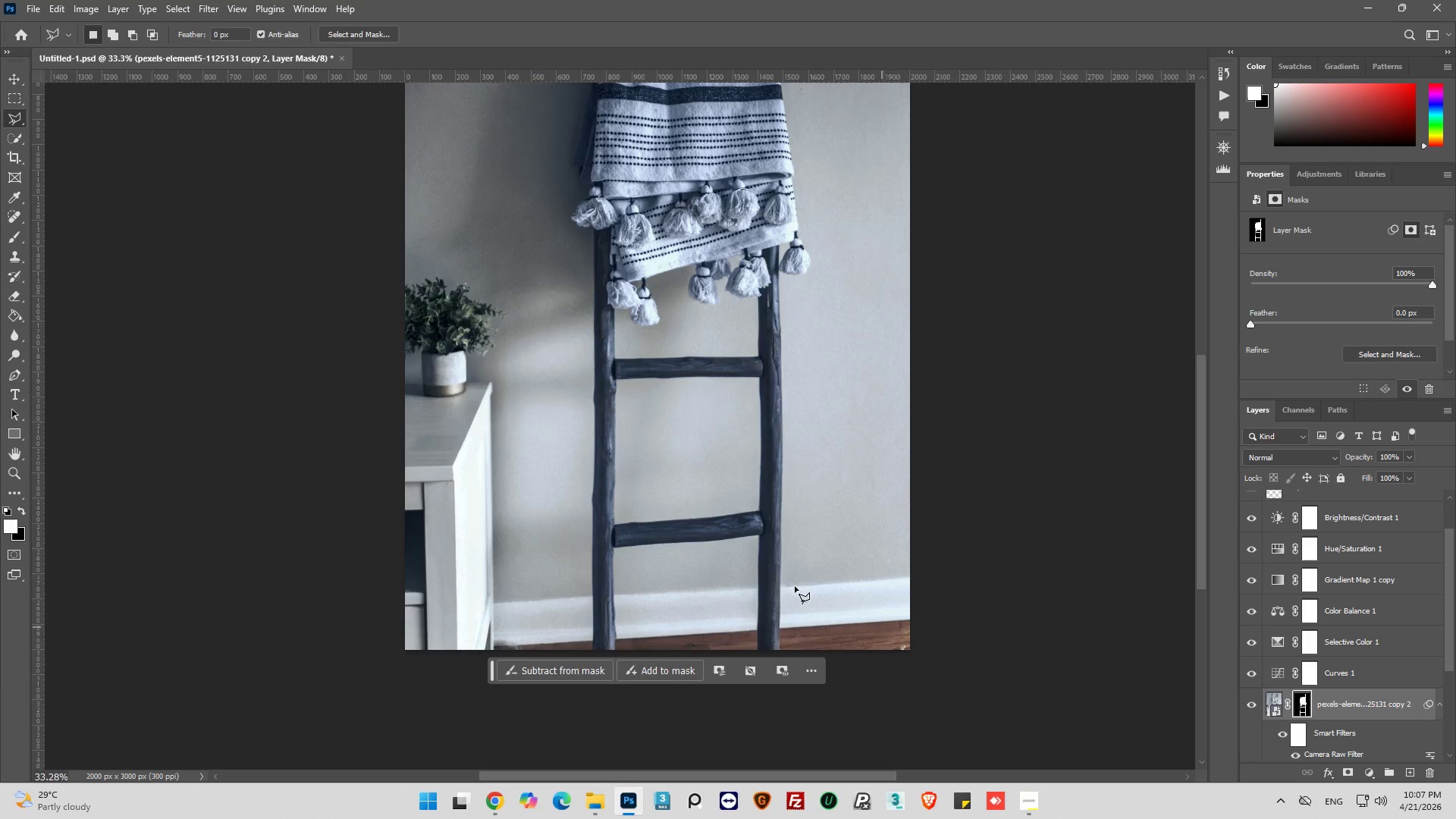 
hold_key(key=AltLeft, duration=0.89)
scroll: coordinate [423, 394], scroll_direction: up, amount: 12.0
 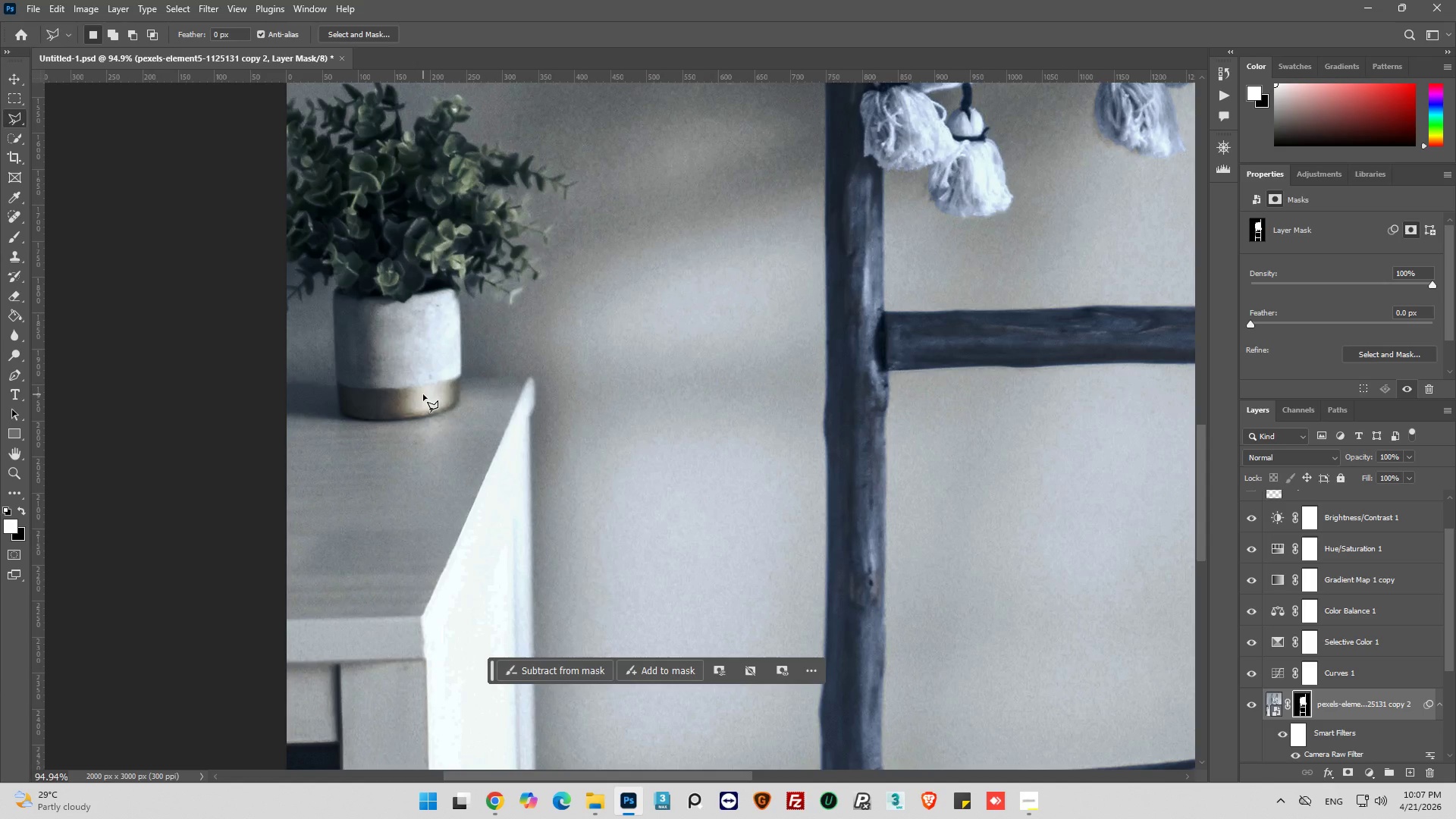 
scroll: coordinate [1290, 708], scroll_direction: down, amount: 5.0
 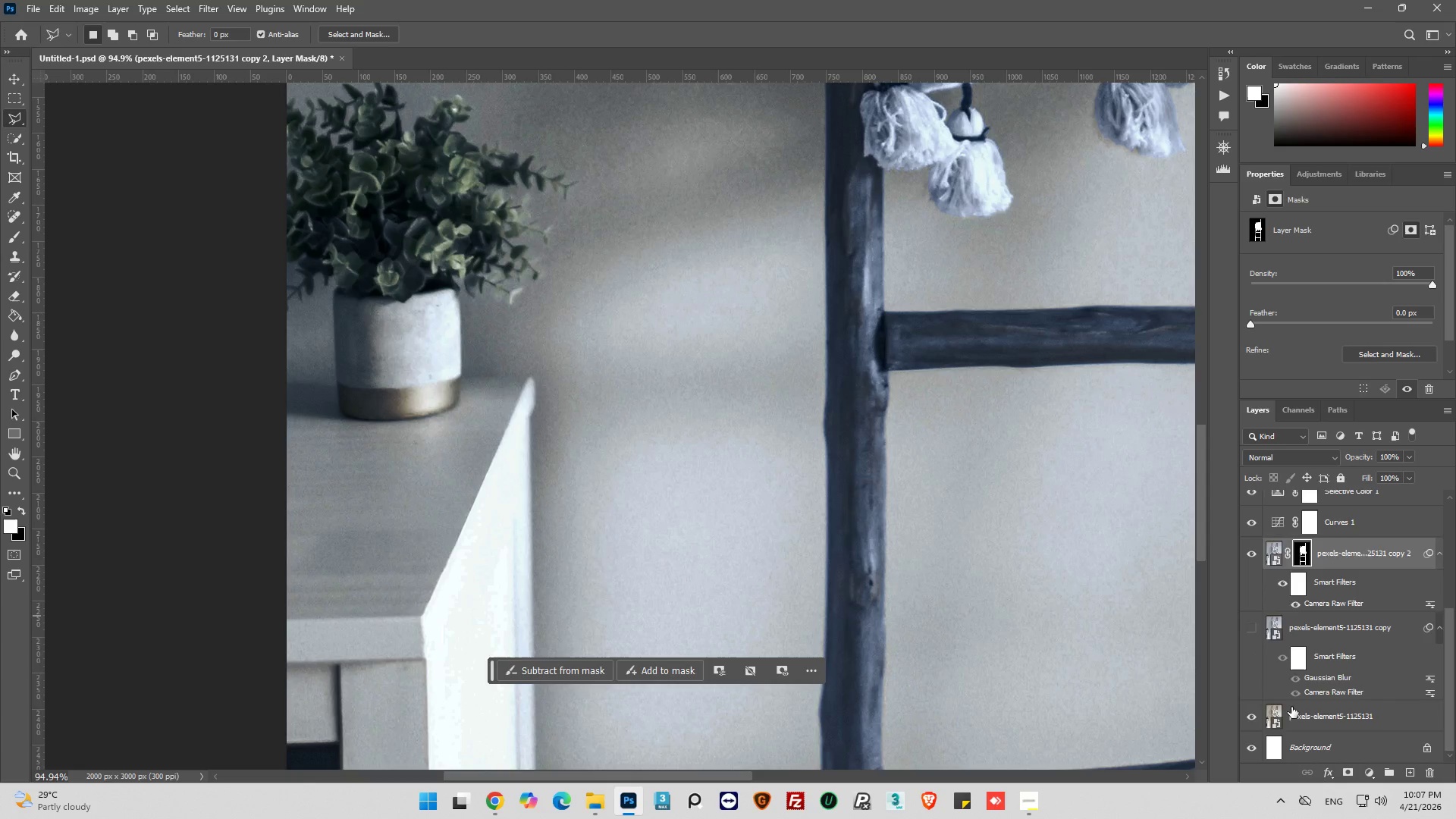 
scroll: coordinate [1291, 707], scroll_direction: up, amount: 2.0
 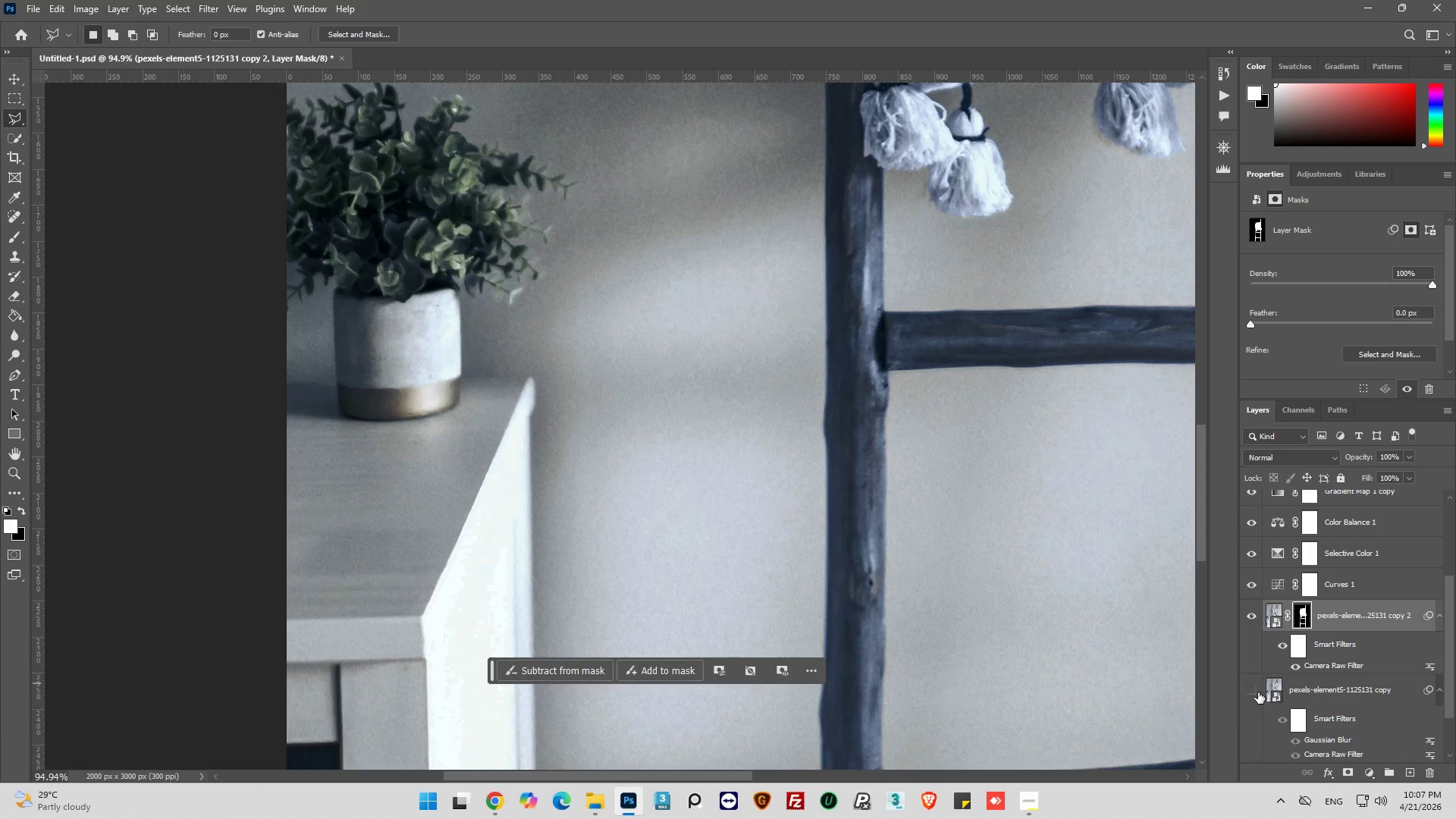 
left_click([1250, 692])
 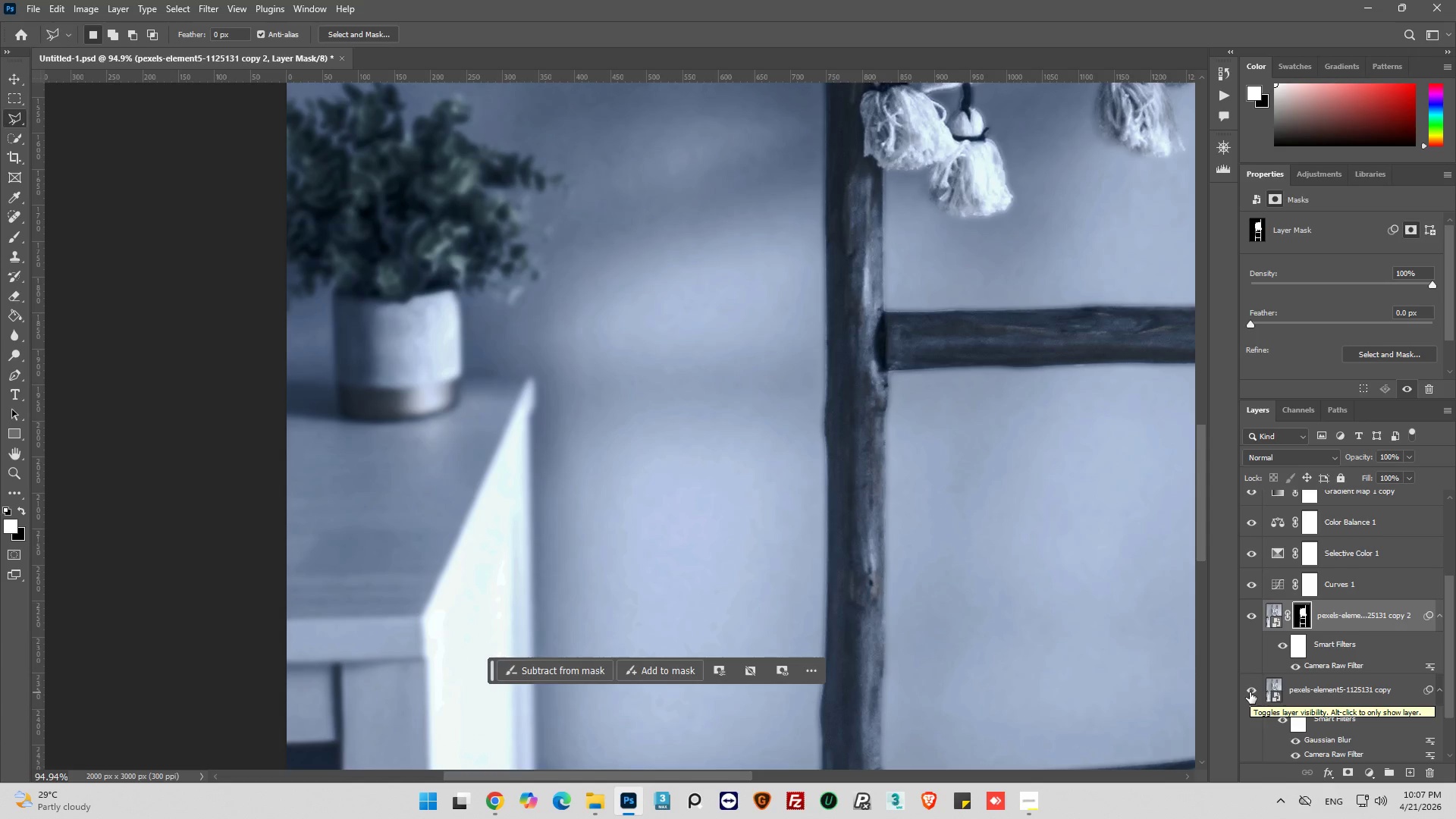 
hold_key(key=AltLeft, duration=1.14)
scroll: coordinate [738, 580], scroll_direction: down, amount: 6.0
 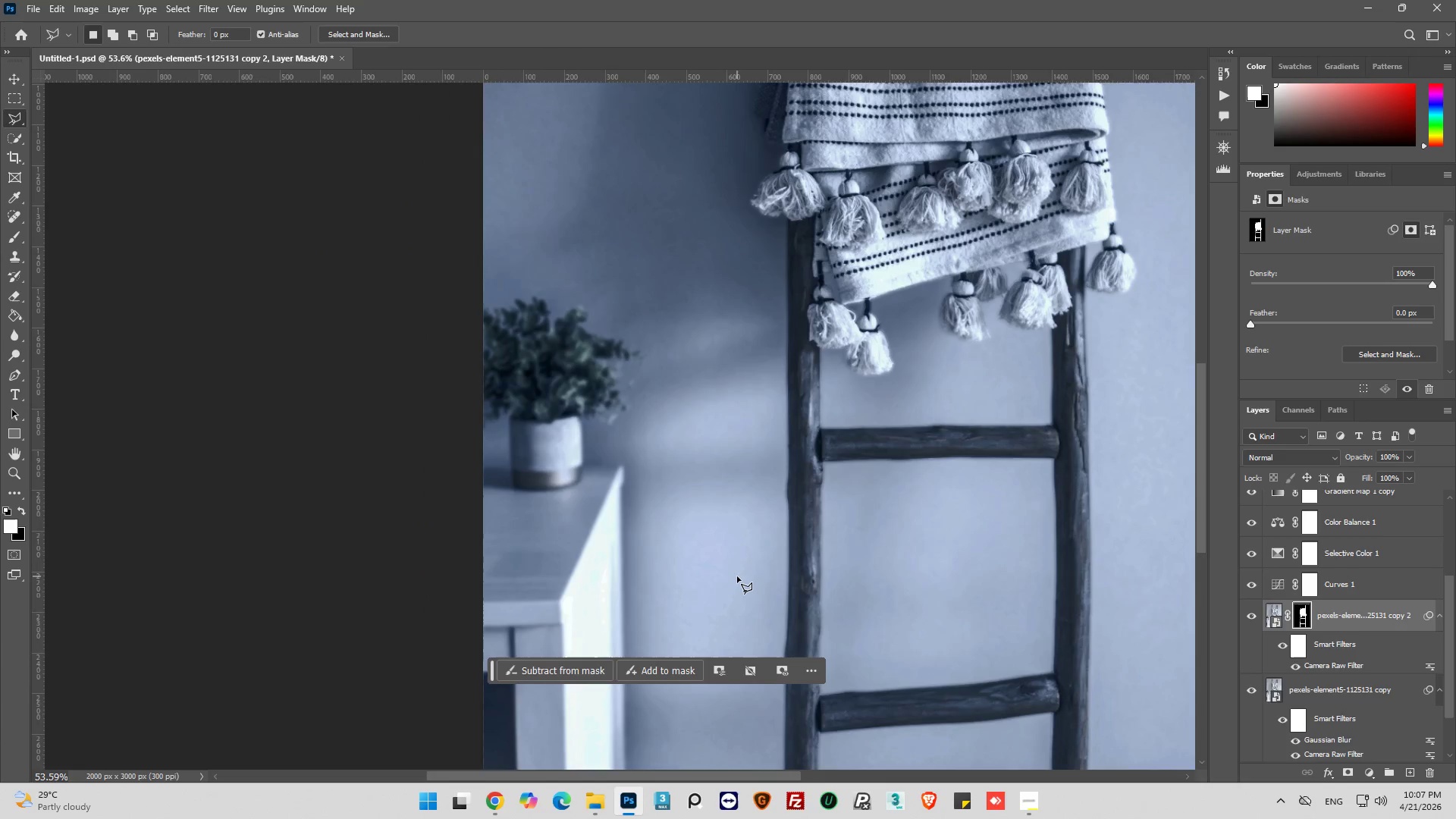 
hold_key(key=AltLeft, duration=1.11)
scroll: coordinate [737, 576], scroll_direction: down, amount: 4.0
 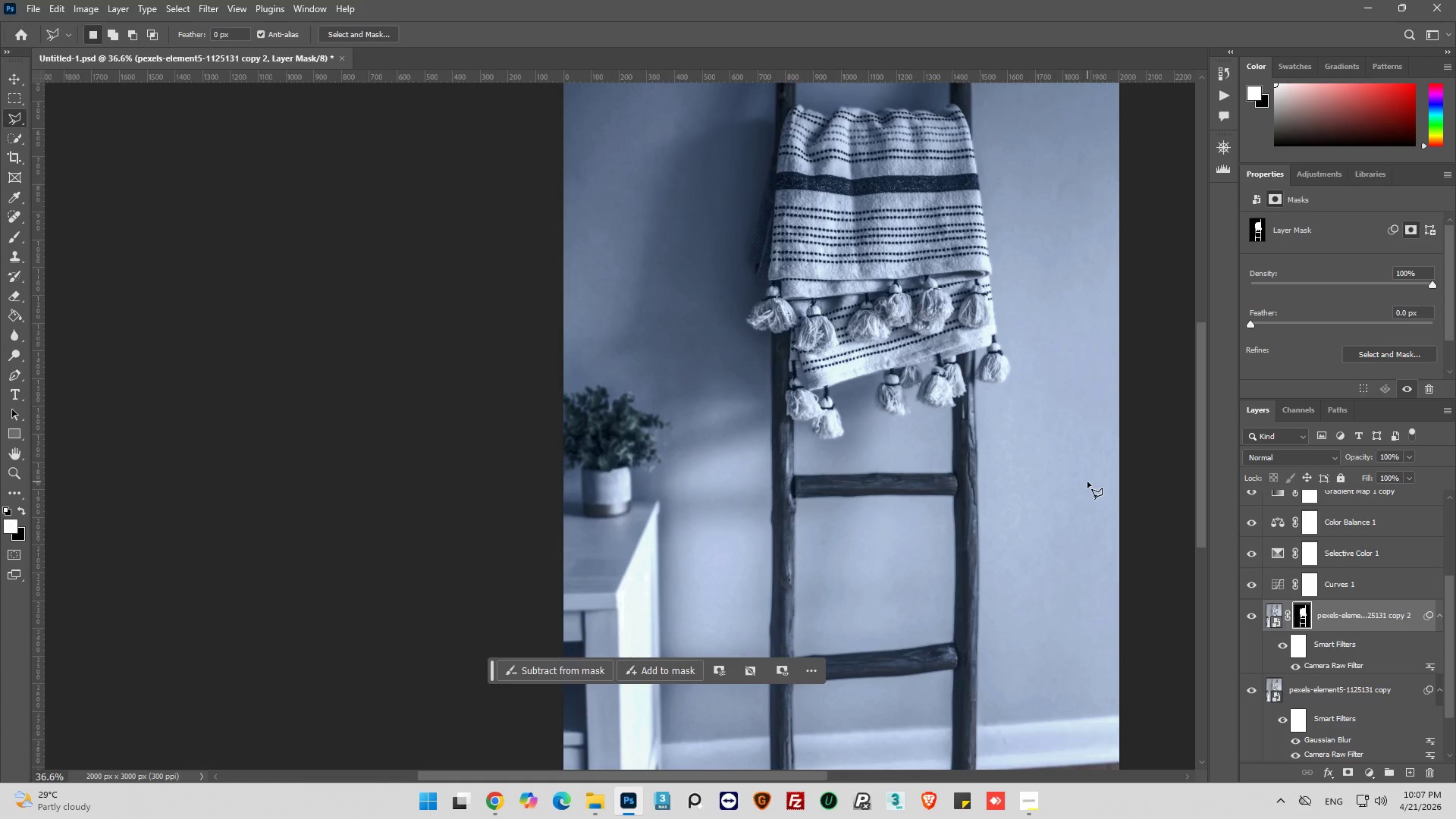 
scroll: coordinate [1085, 482], scroll_direction: up, amount: 2.0
 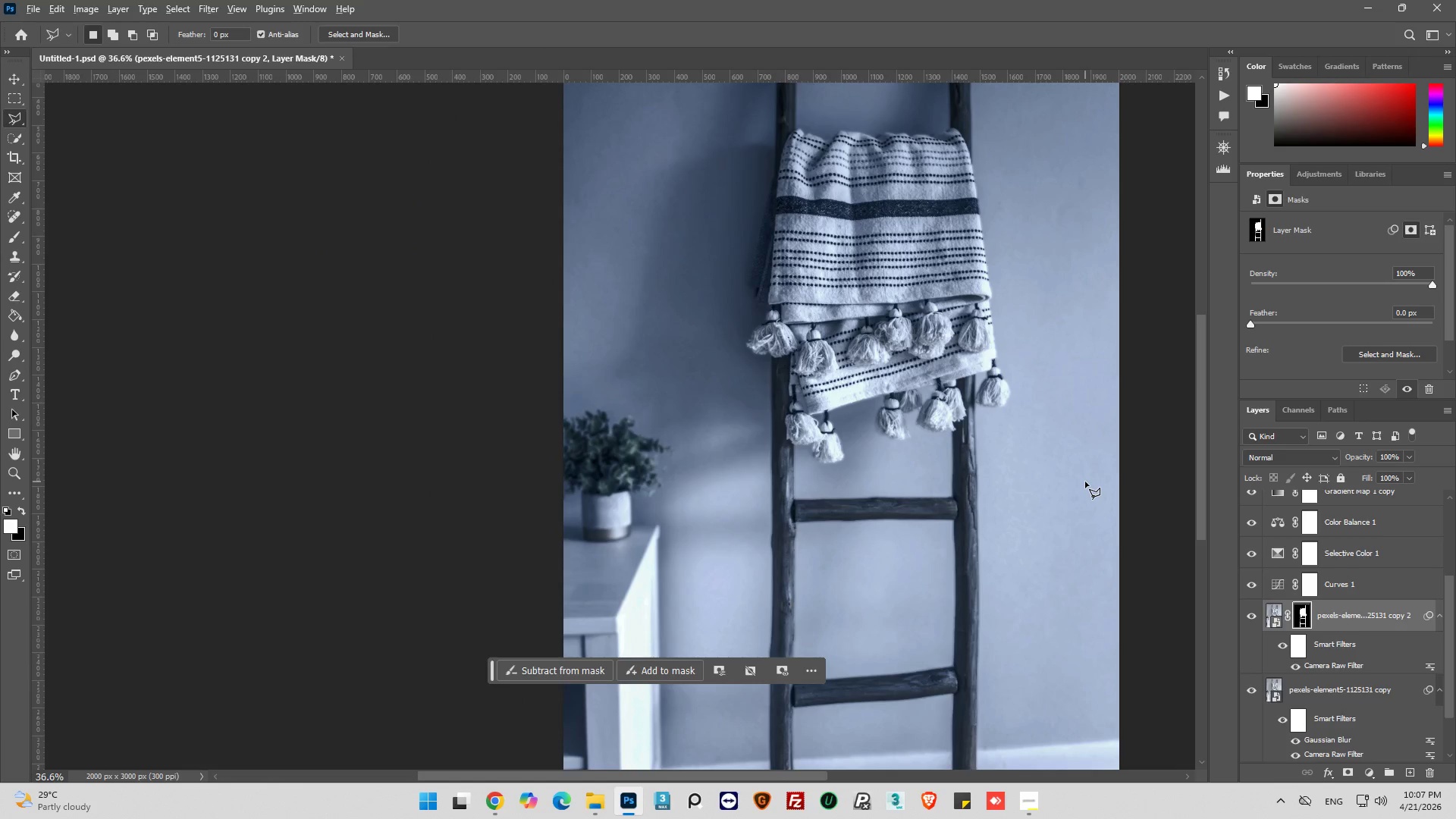 
hold_key(key=AltLeft, duration=0.55)
 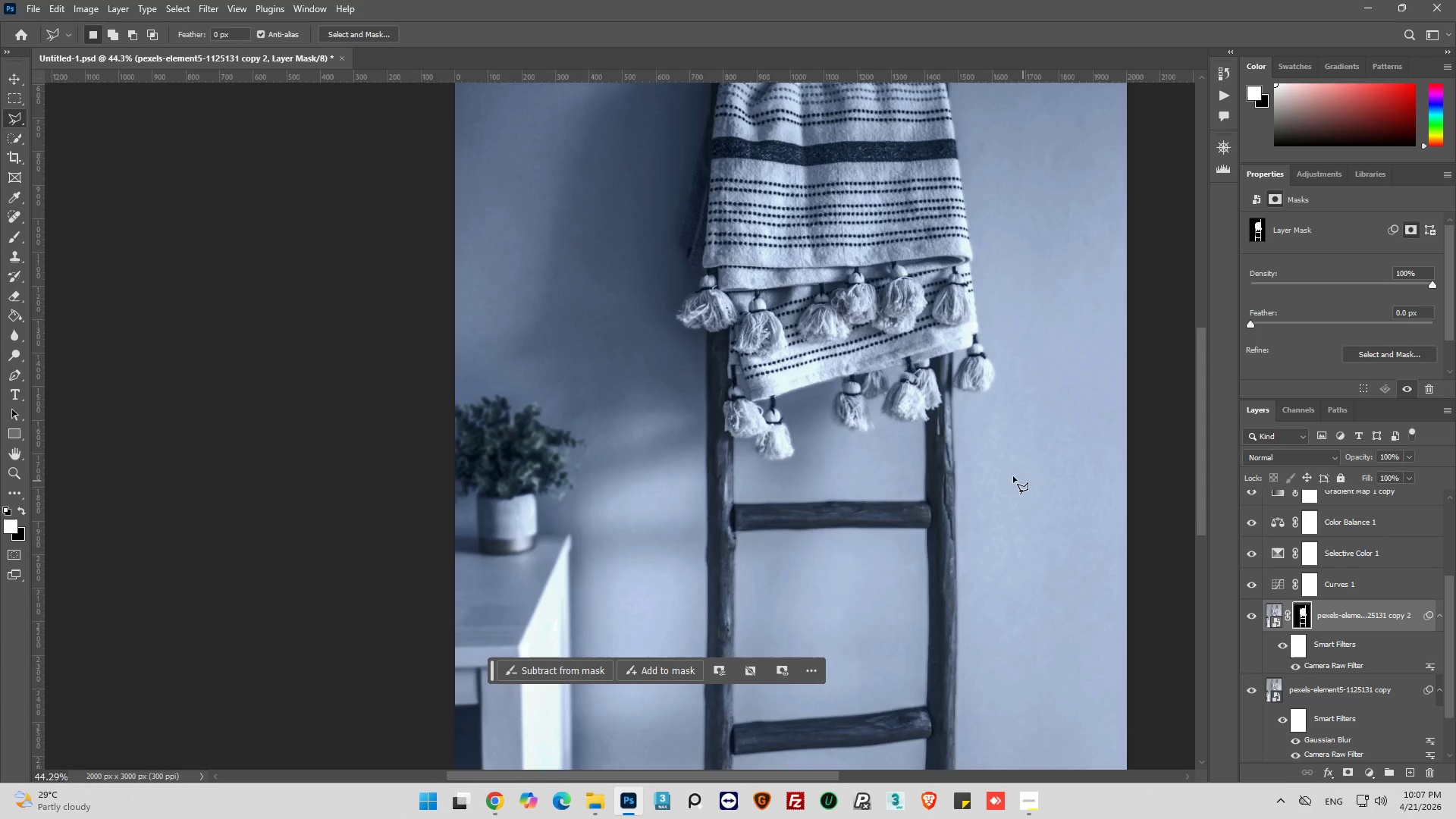 
key(Alt+AltLeft)
 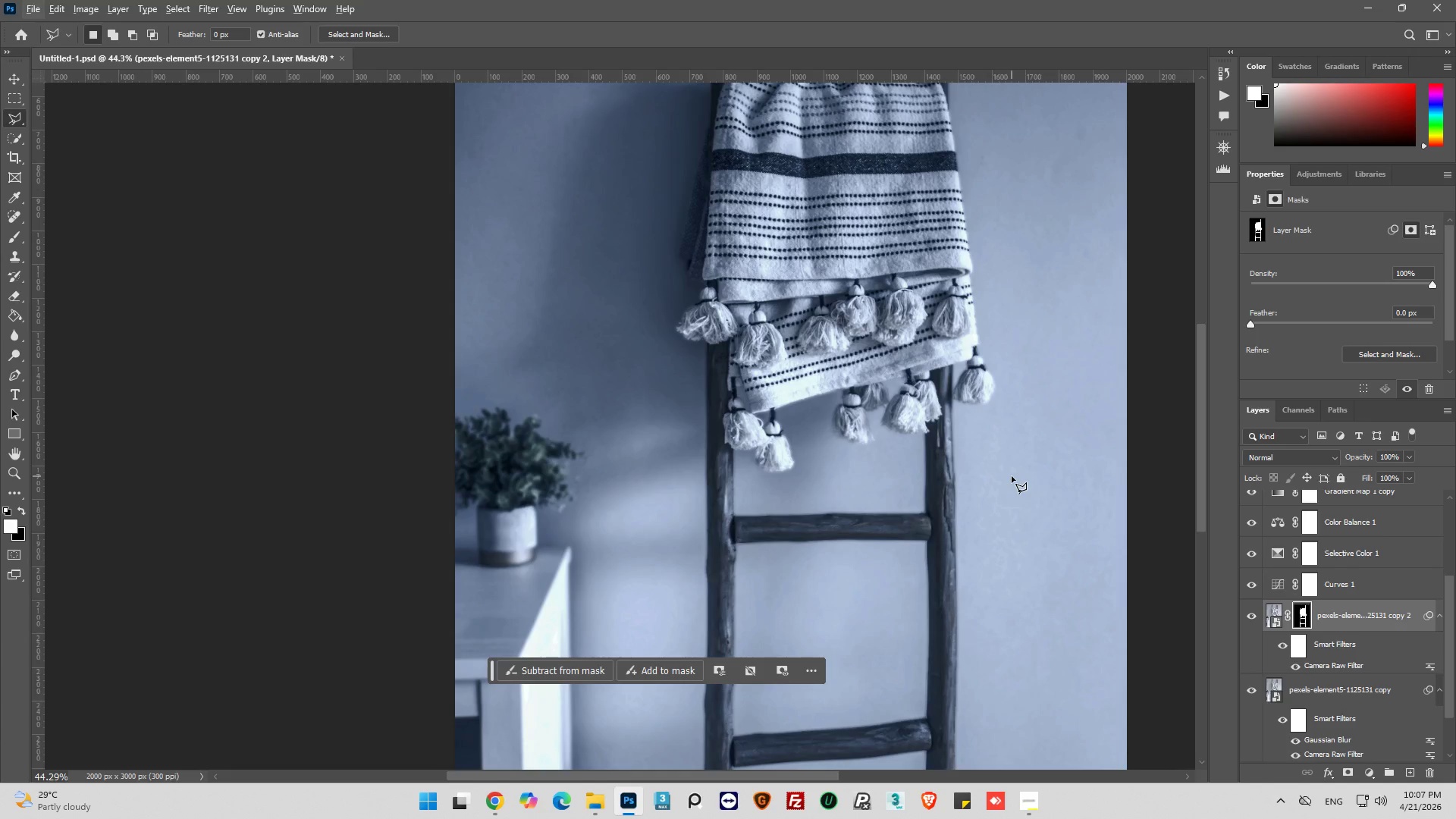 
scroll: coordinate [1012, 476], scroll_direction: up, amount: 1.0
 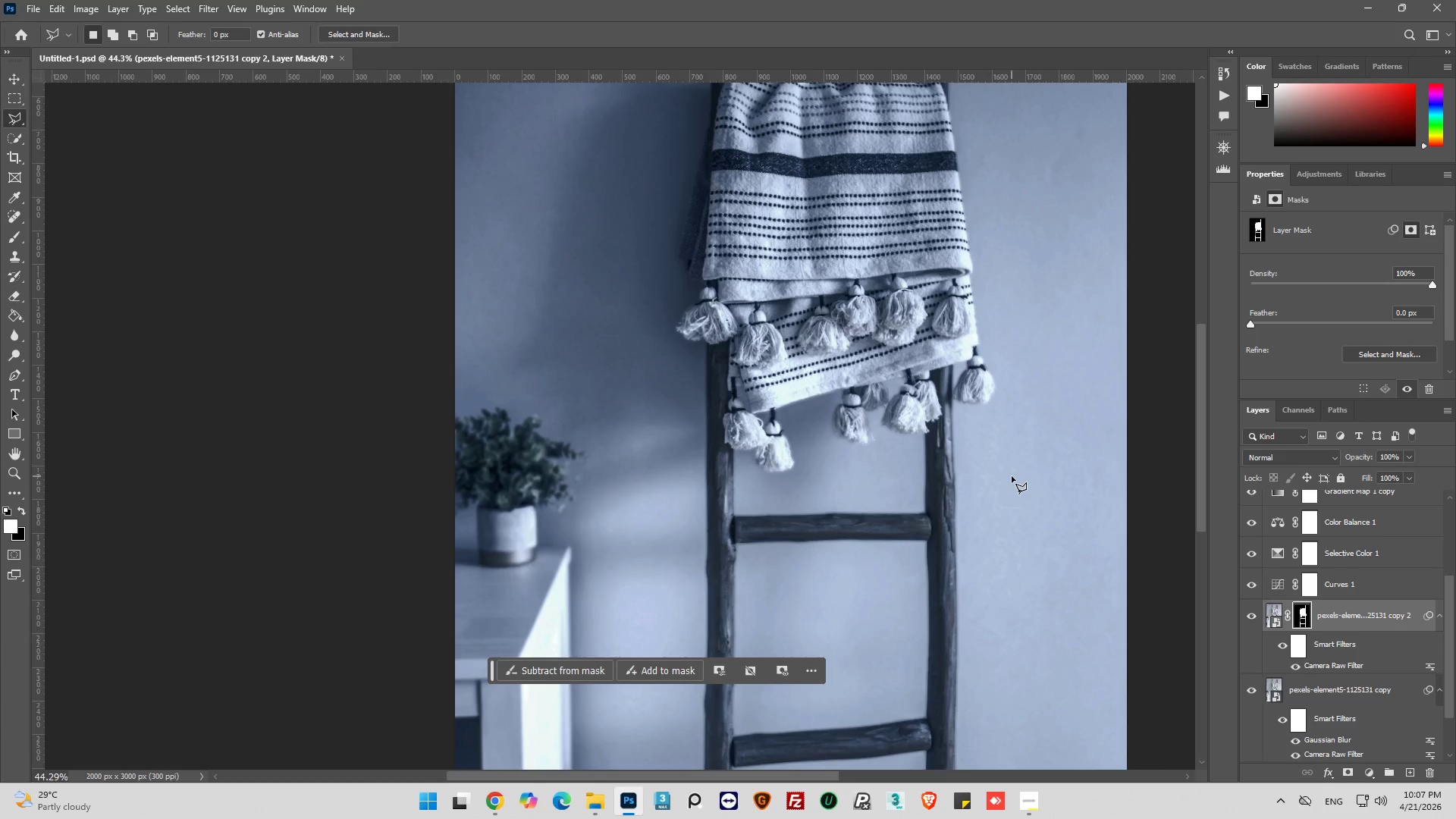 
scroll: coordinate [1012, 476], scroll_direction: down, amount: 4.0
 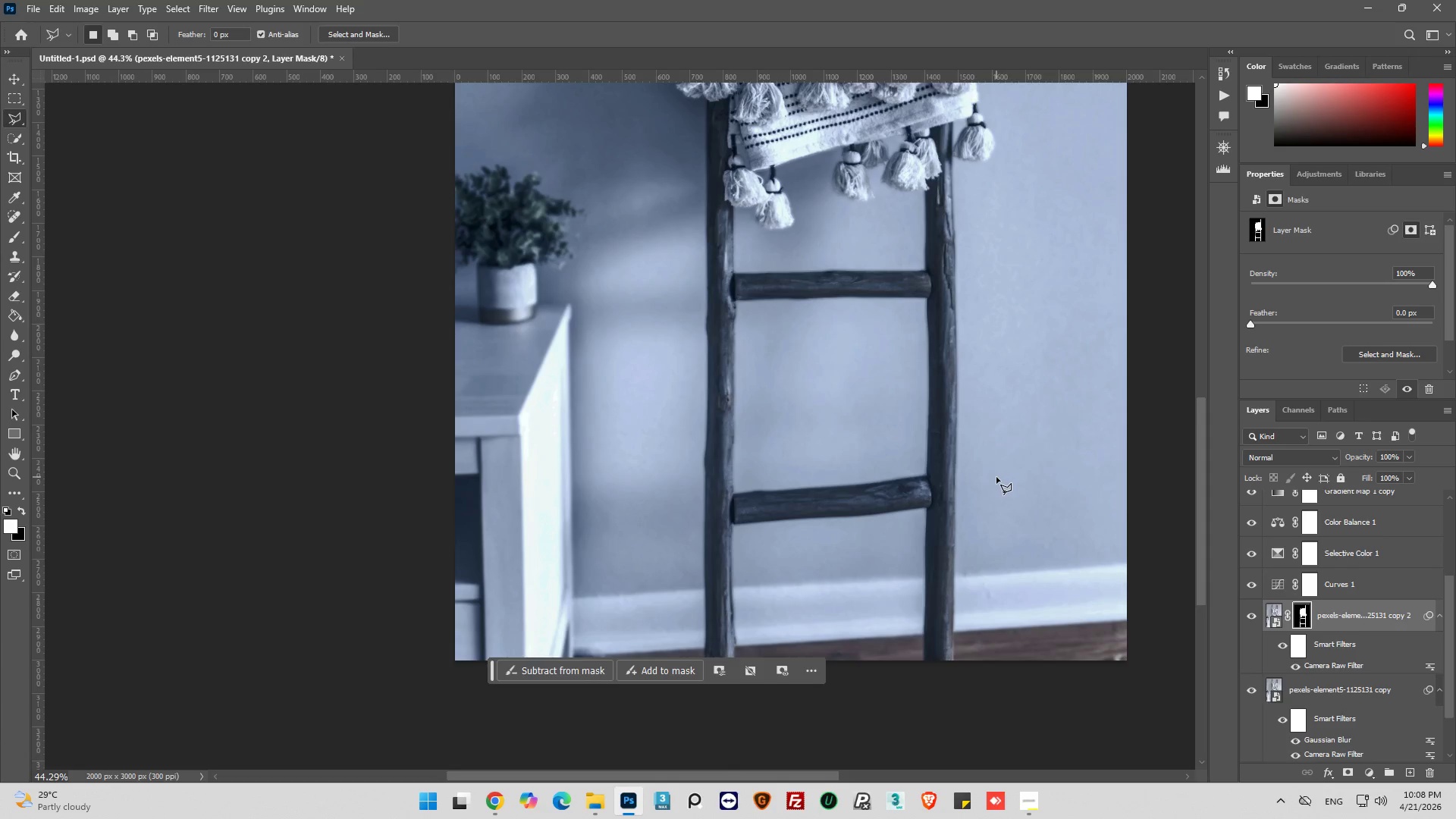 
hold_key(key=AltLeft, duration=0.34)
scroll: coordinate [397, 403], scroll_direction: up, amount: 3.0
 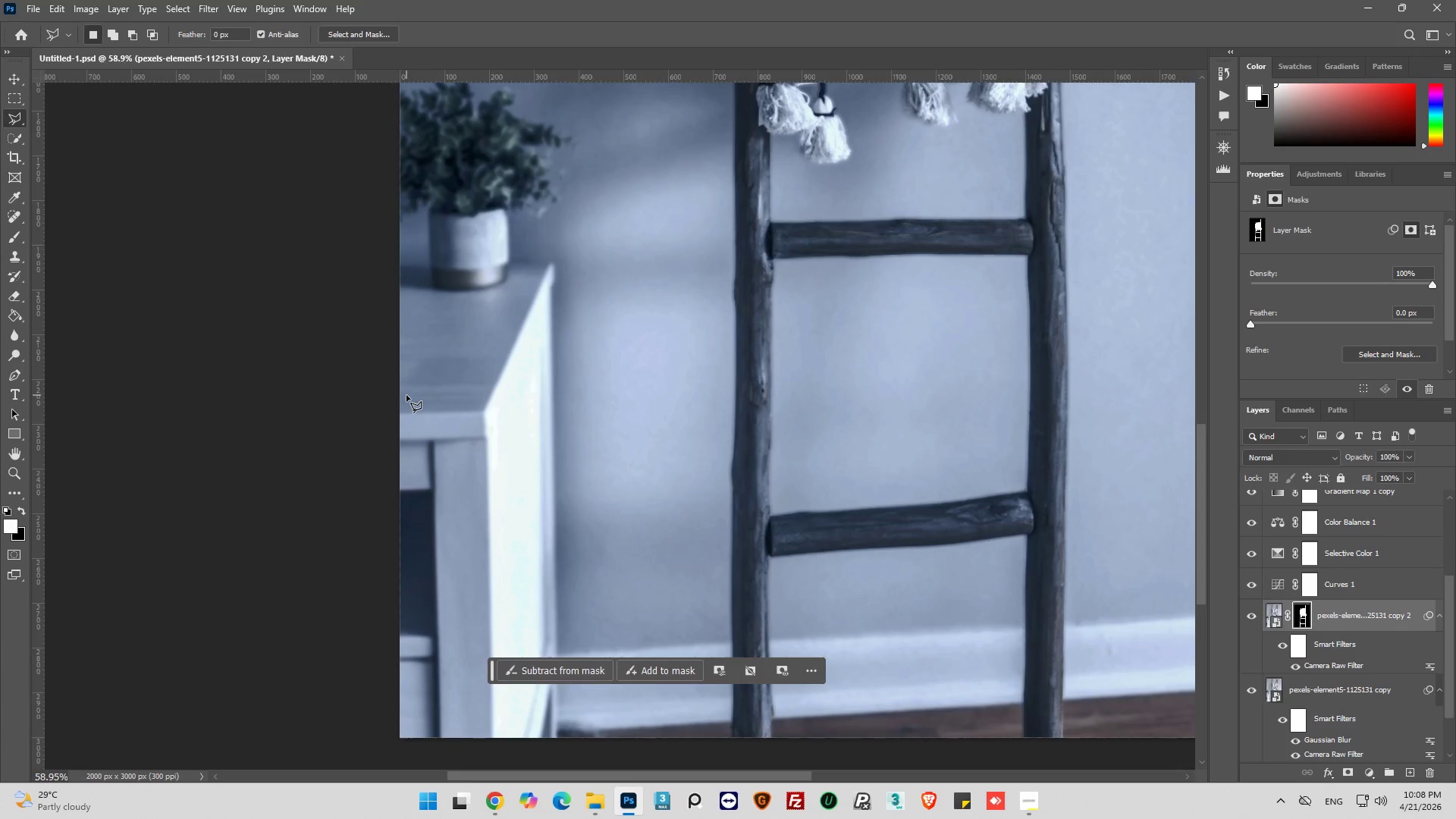 
scroll: coordinate [546, 457], scroll_direction: down, amount: 8.0
 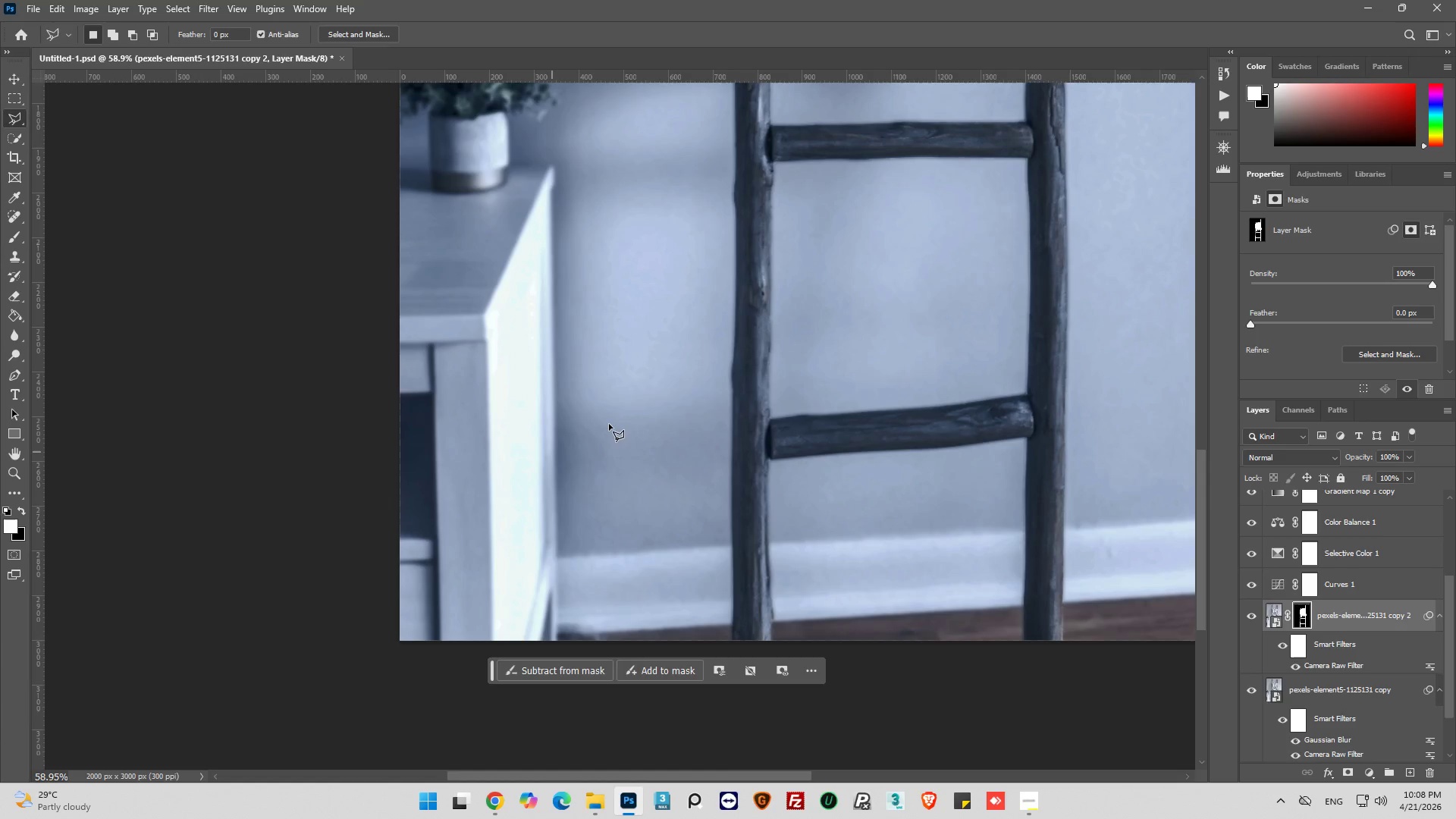 
wait(14.41)
 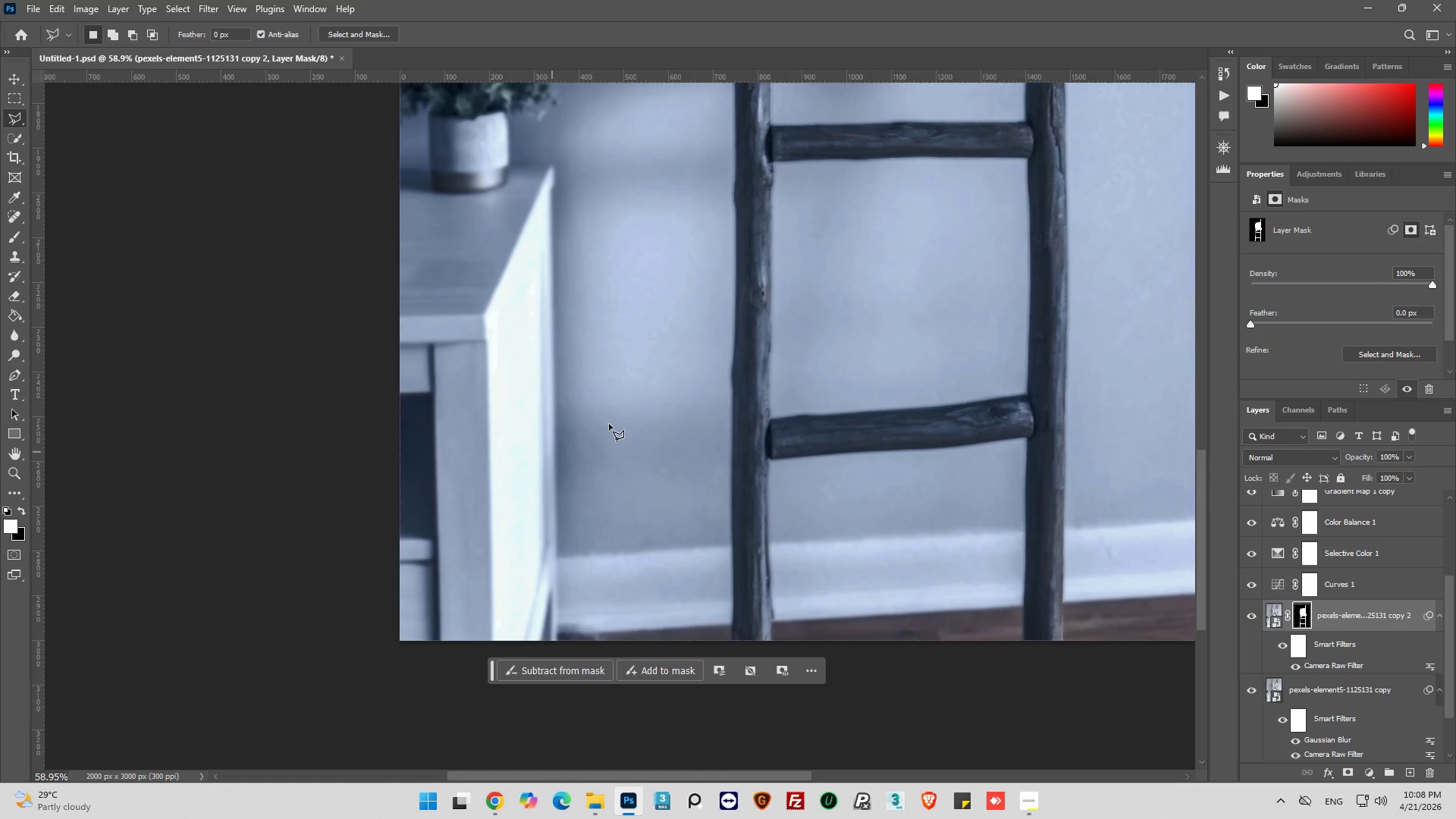 
hold_key(key=AltLeft, duration=2.22)
left_click([559, 649])
 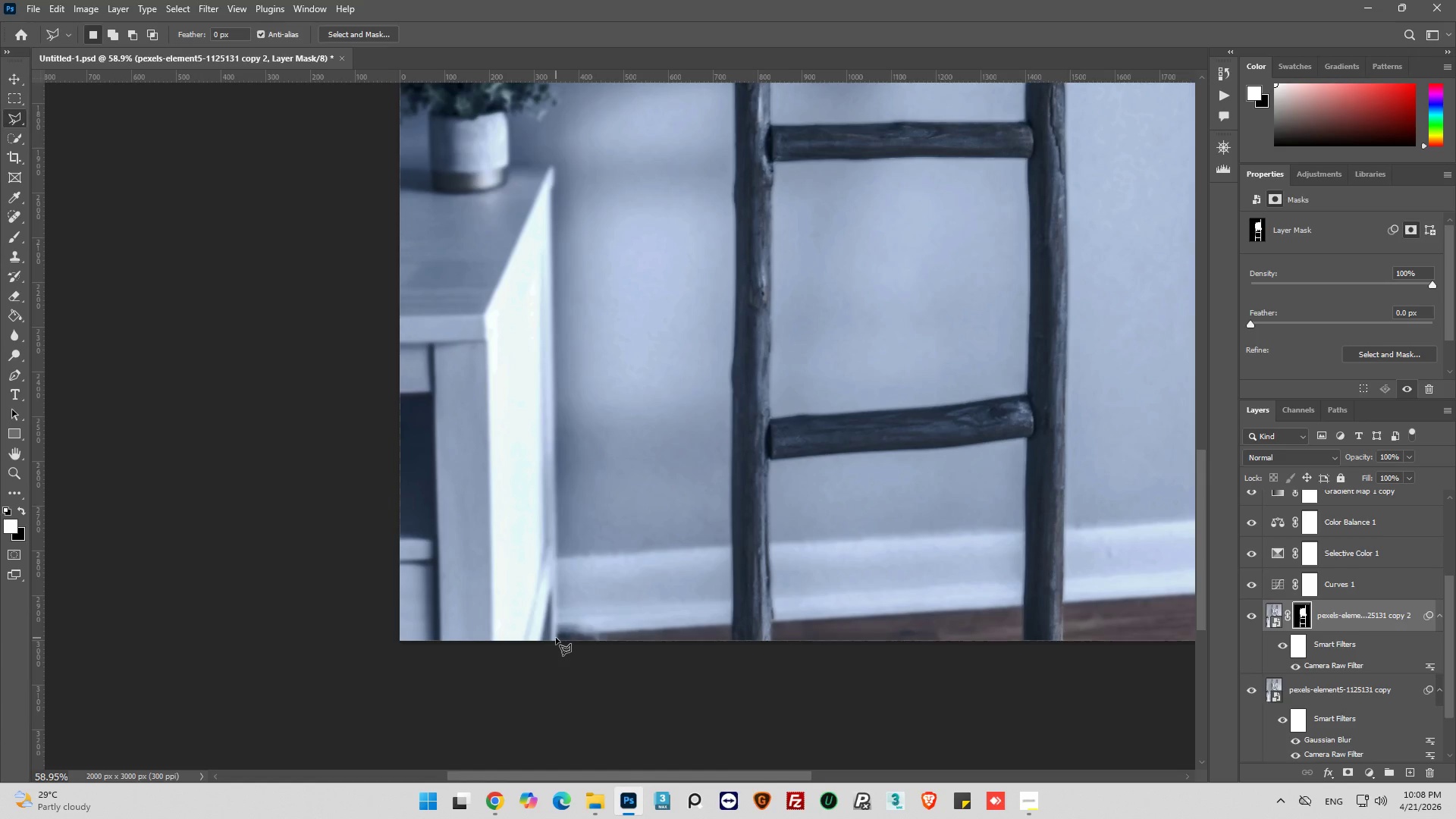 
left_click([557, 638])
 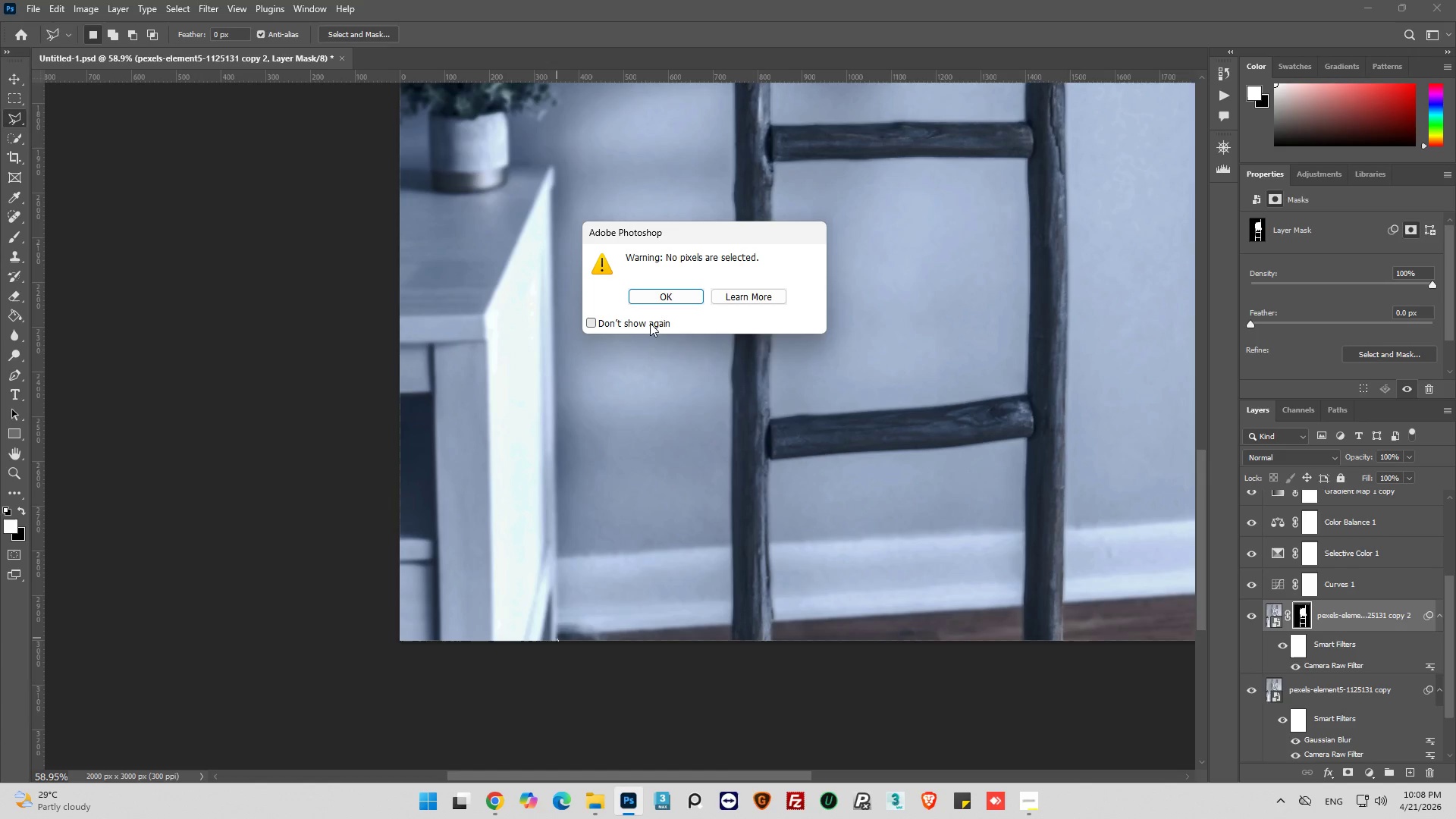 
wait(26.41)
 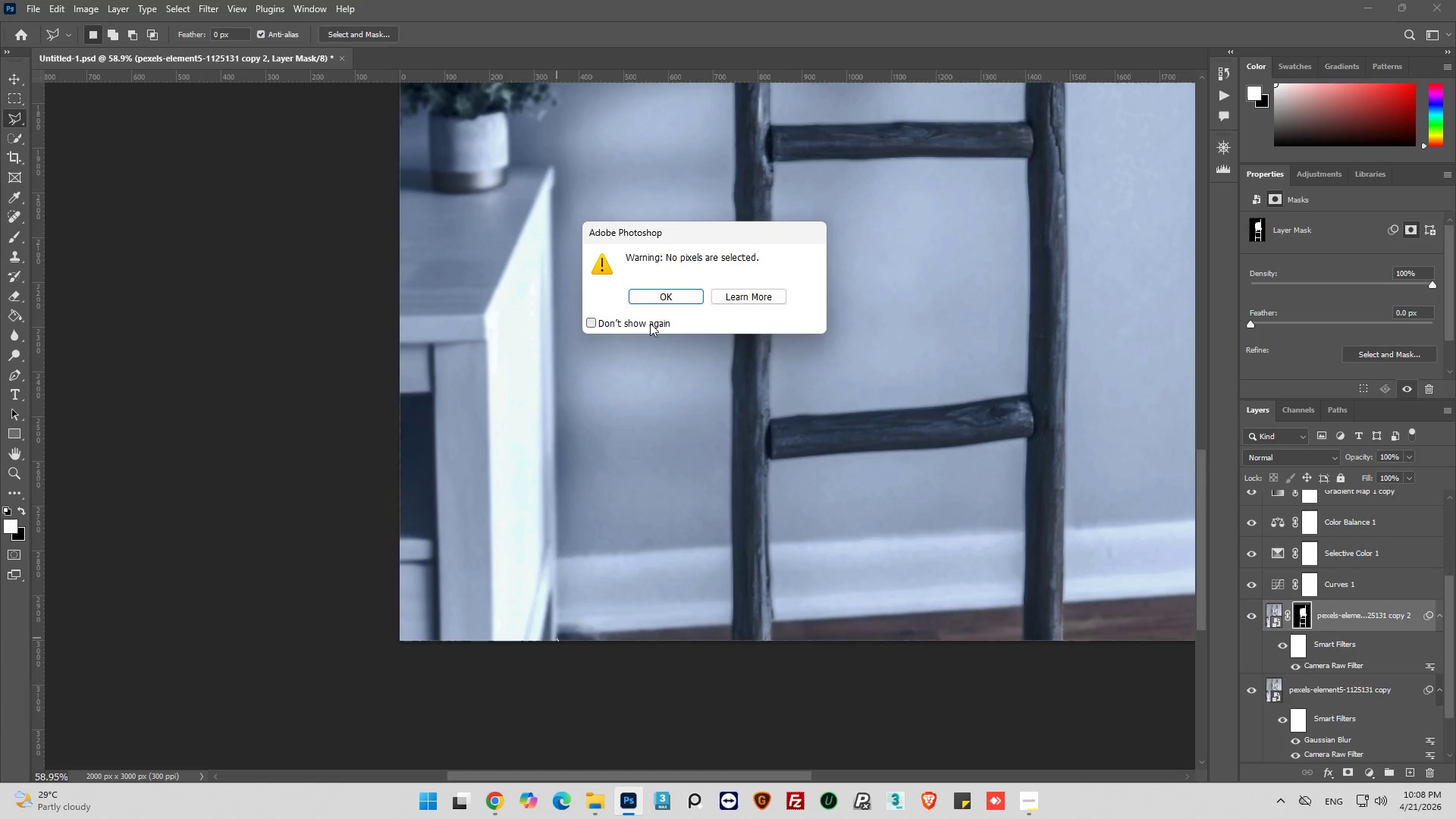 
left_click([670, 300])
 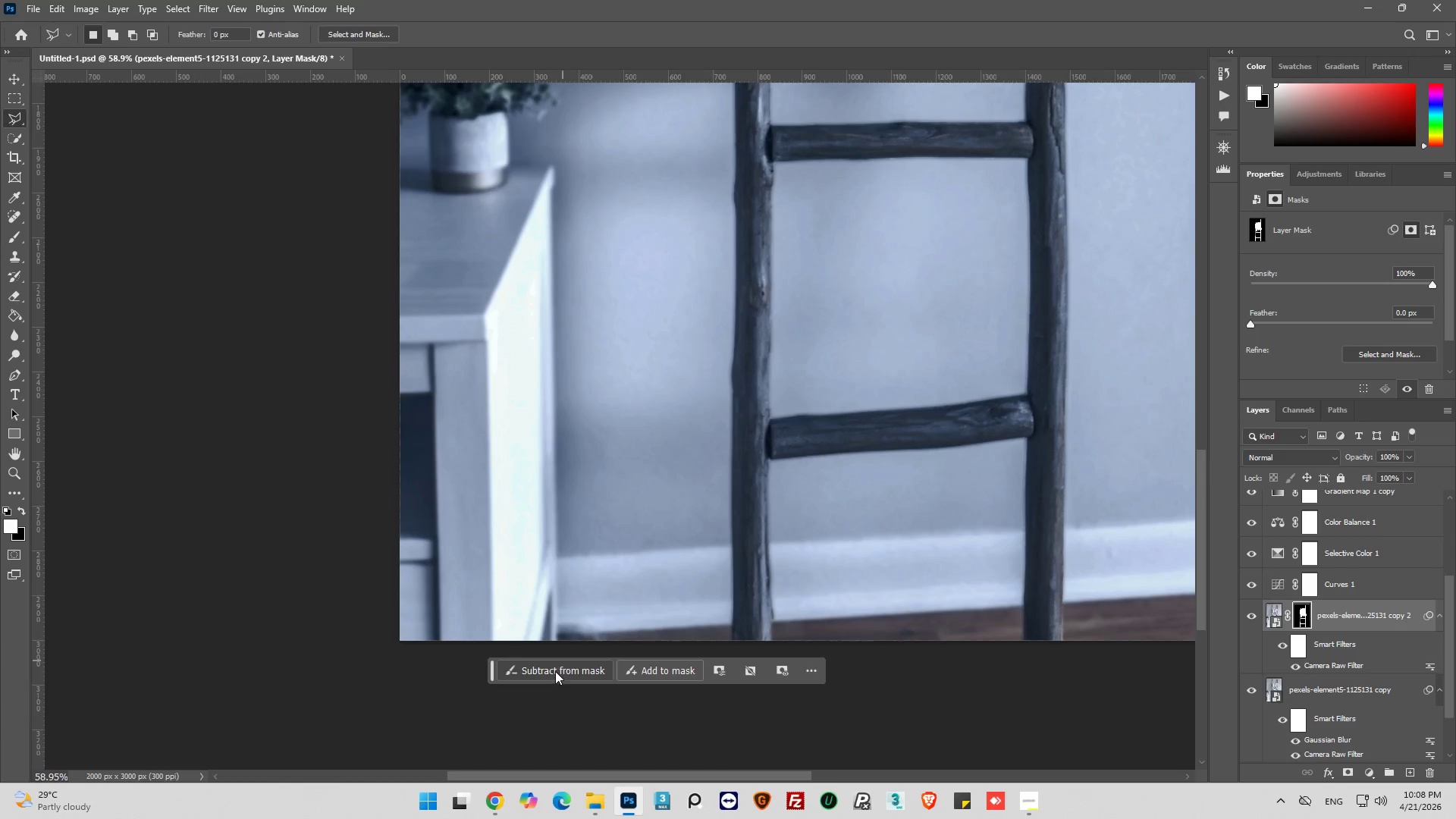 
scroll: coordinate [554, 679], scroll_direction: down, amount: 3.0
 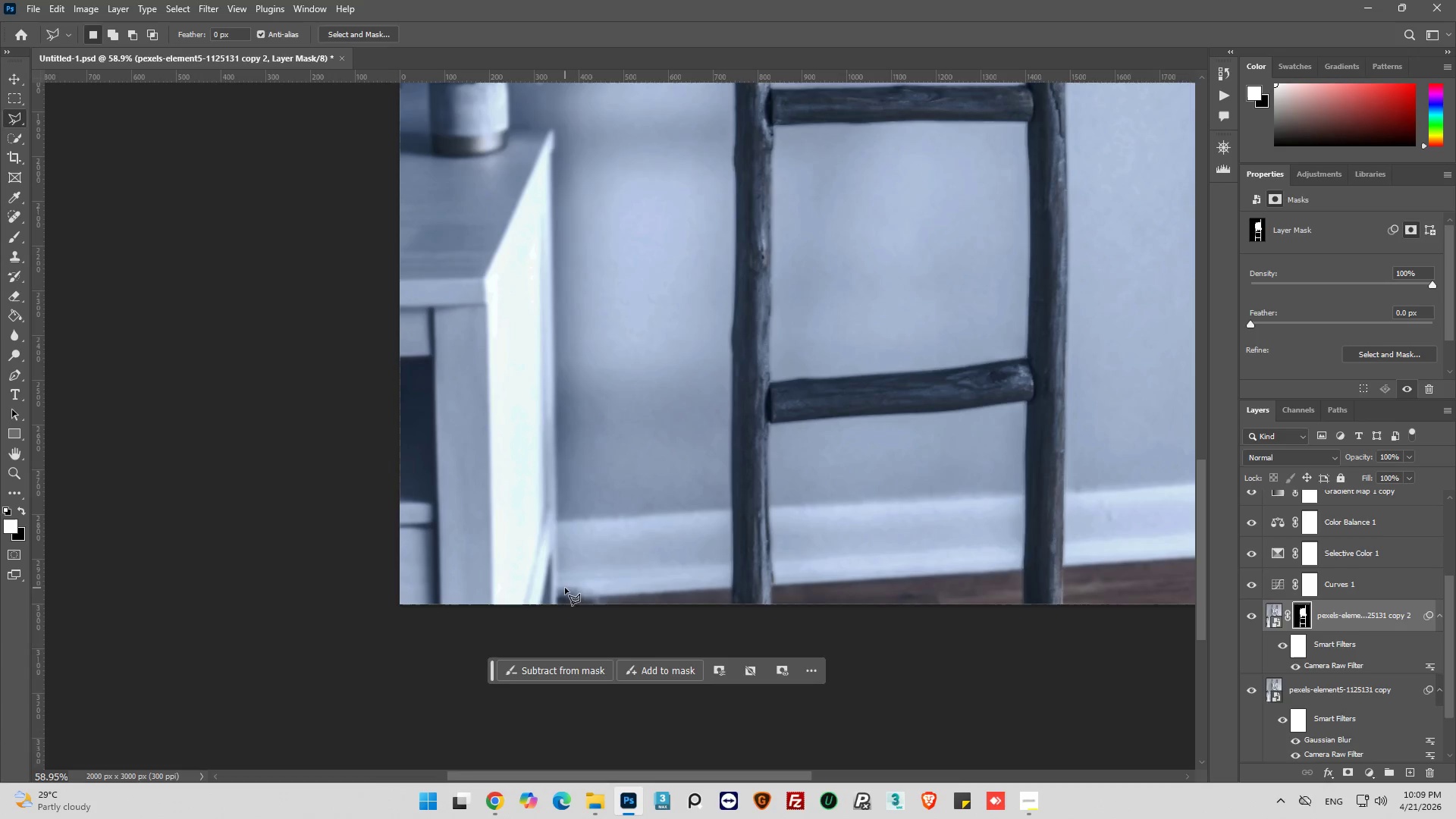 
wait(7.51)
 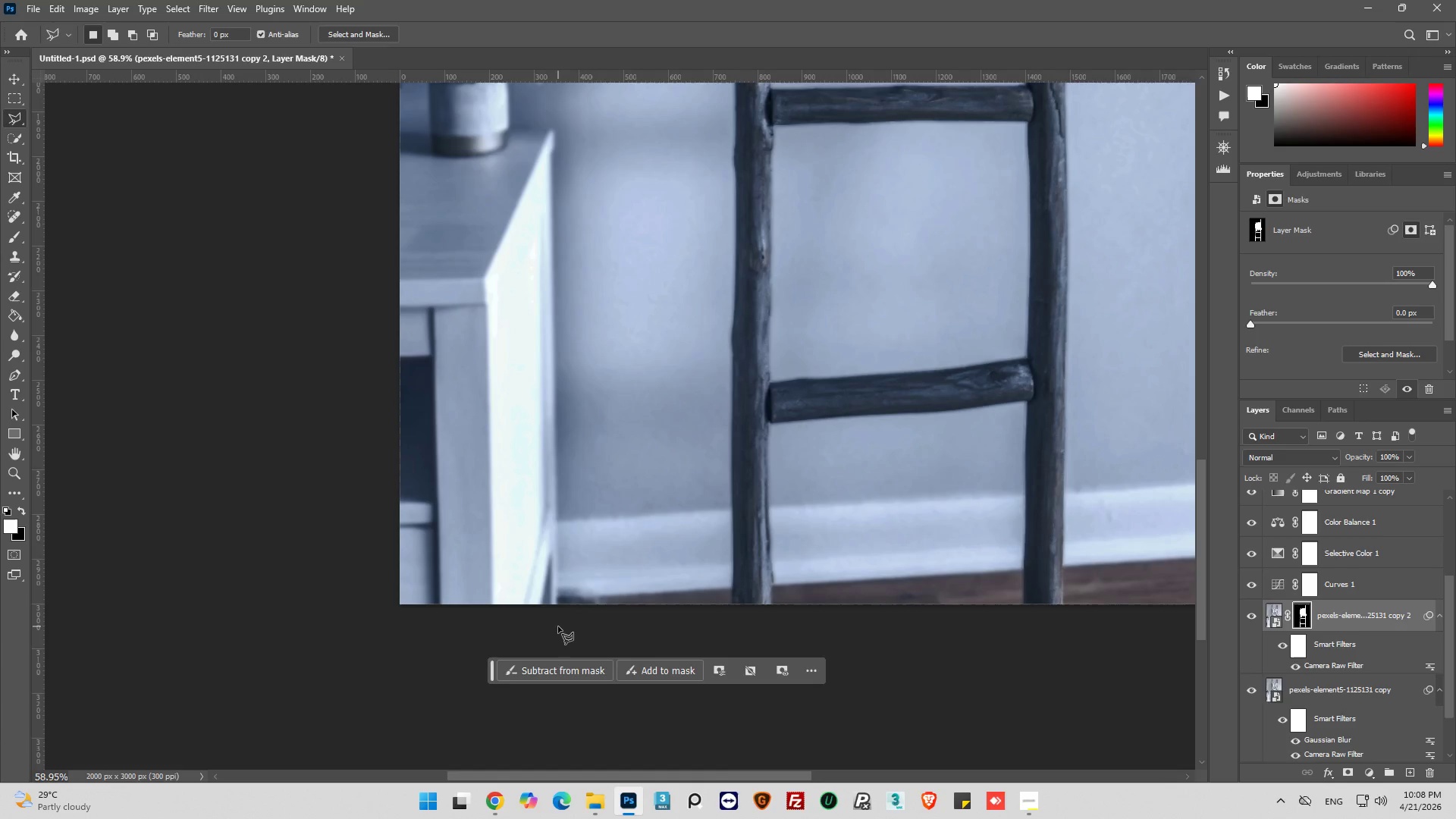 
hold_key(key=ShiftLeft, duration=2.77)
left_click_drag(start_coordinate=[561, 623], to_coordinate=[560, 613])
 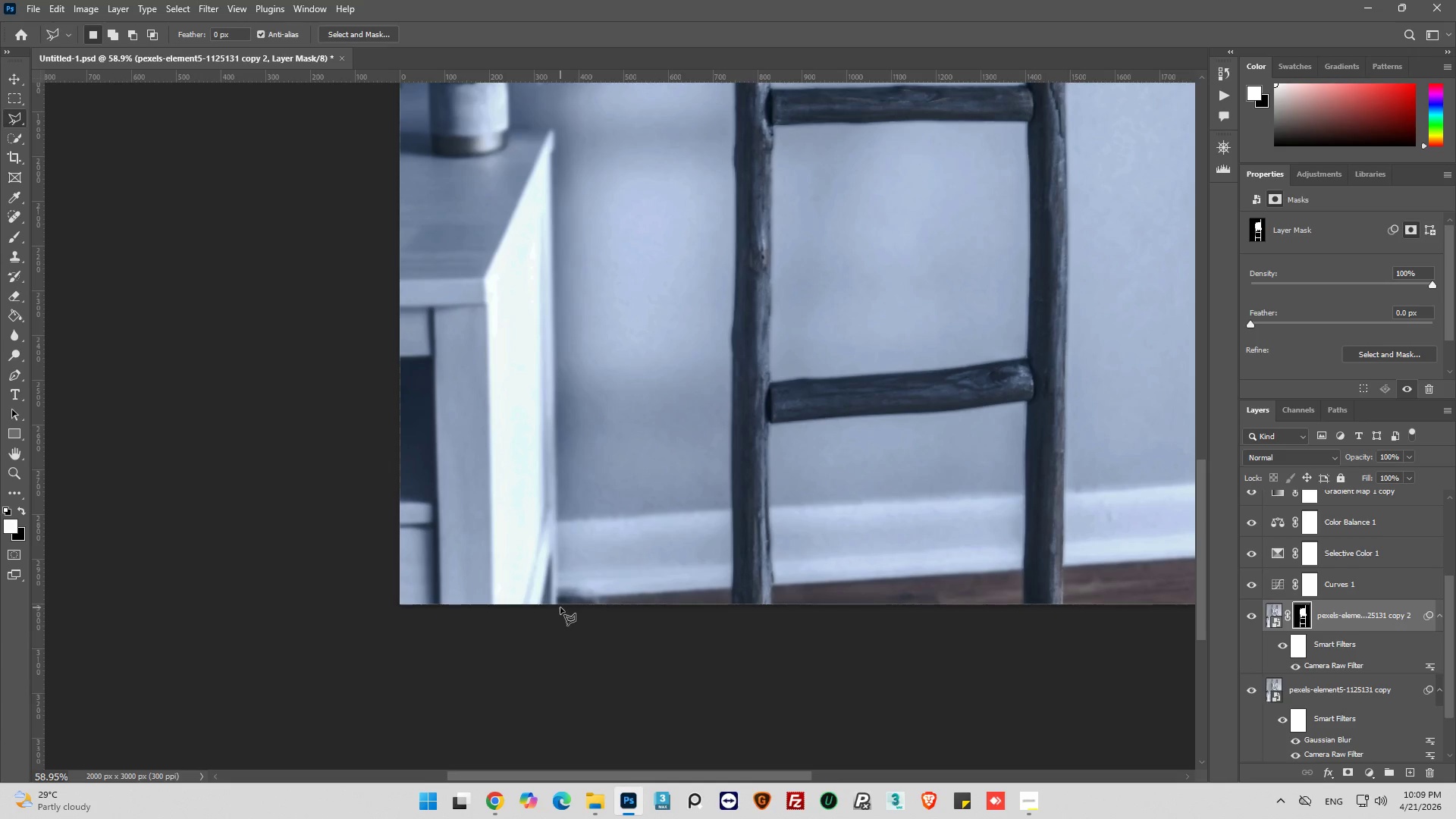 
left_click([557, 604])
 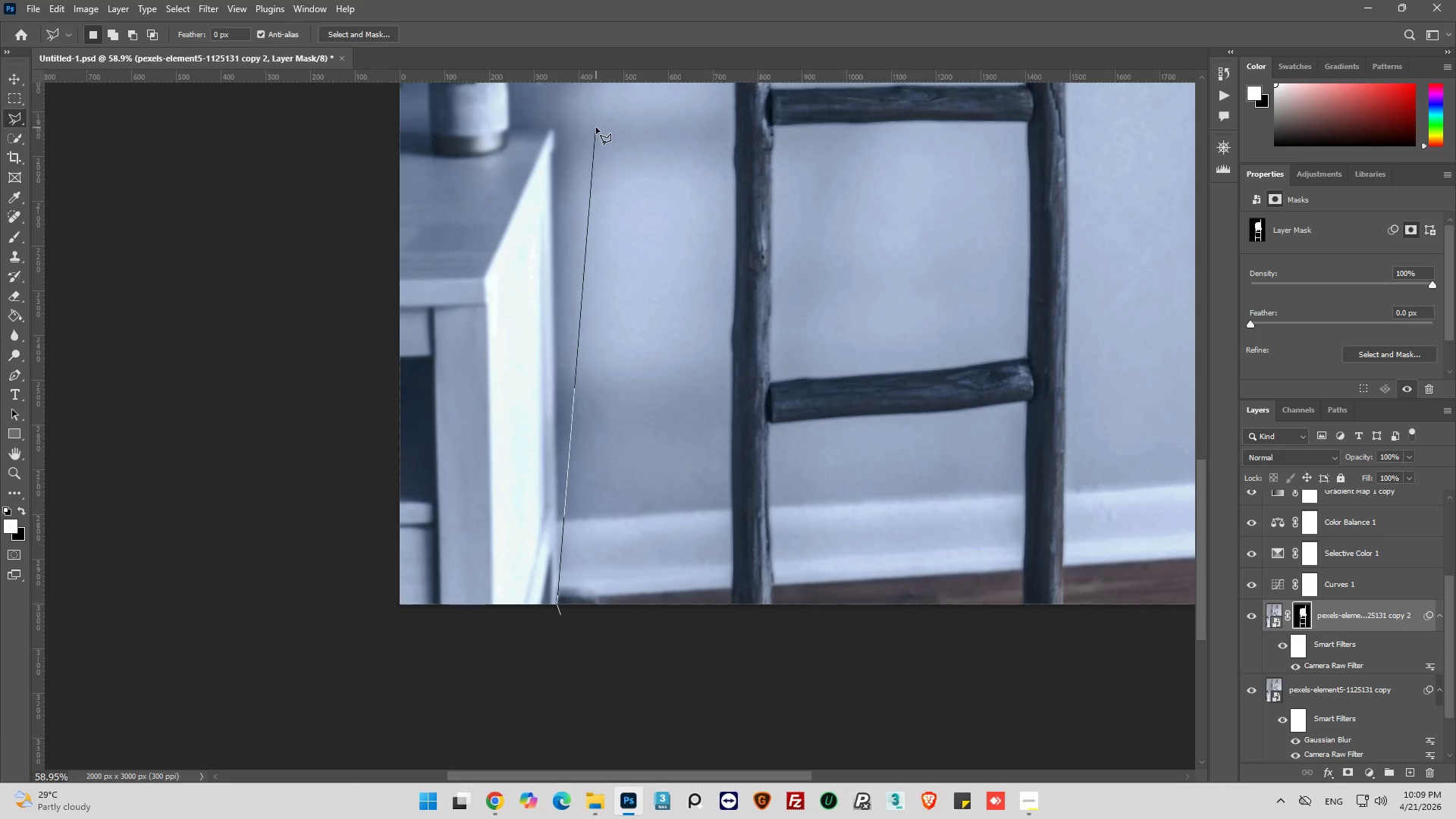 
hold_key(key=ShiftLeft, duration=0.58)
 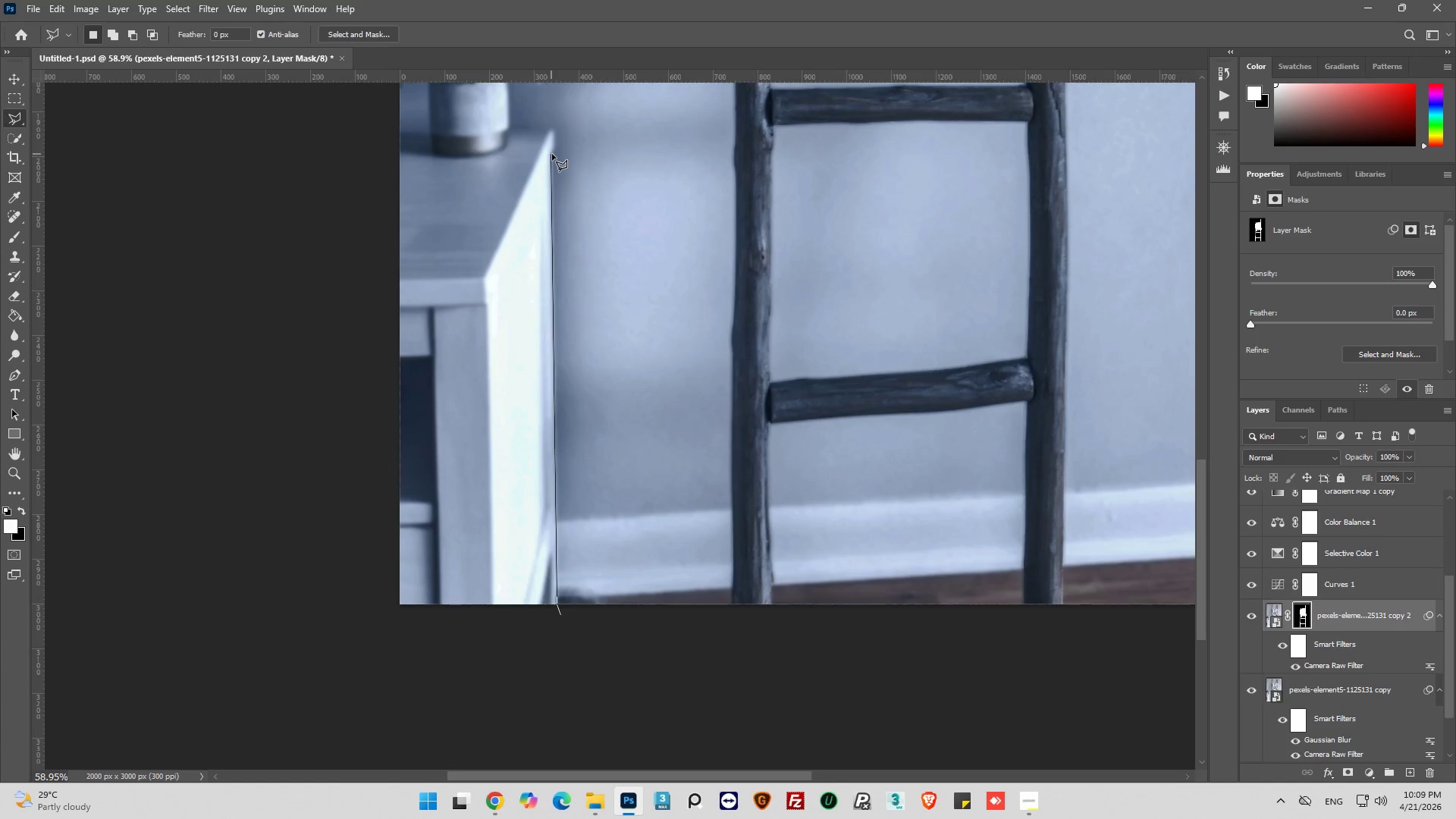 
wait(6.34)
 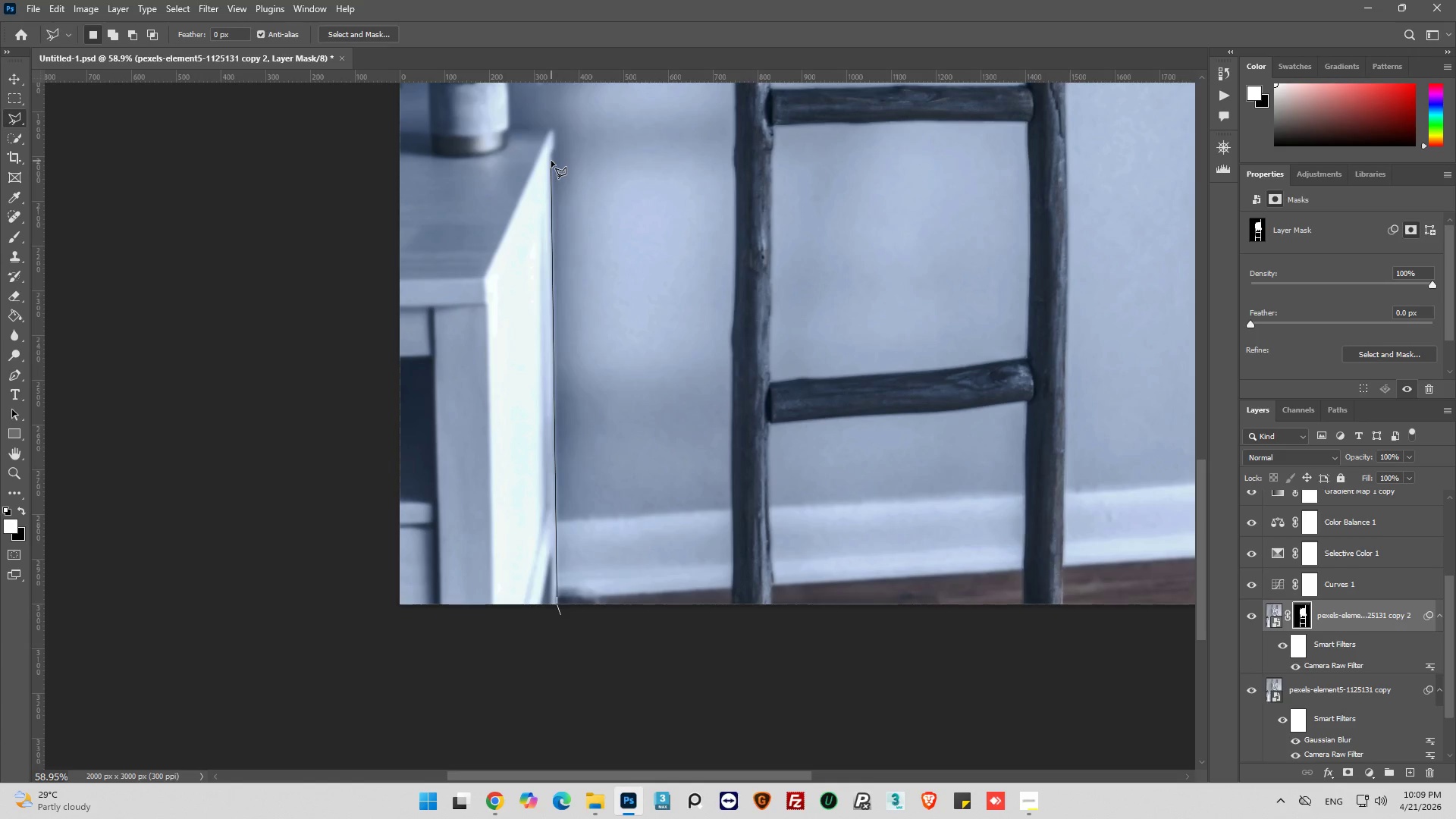 
left_click([551, 155])
 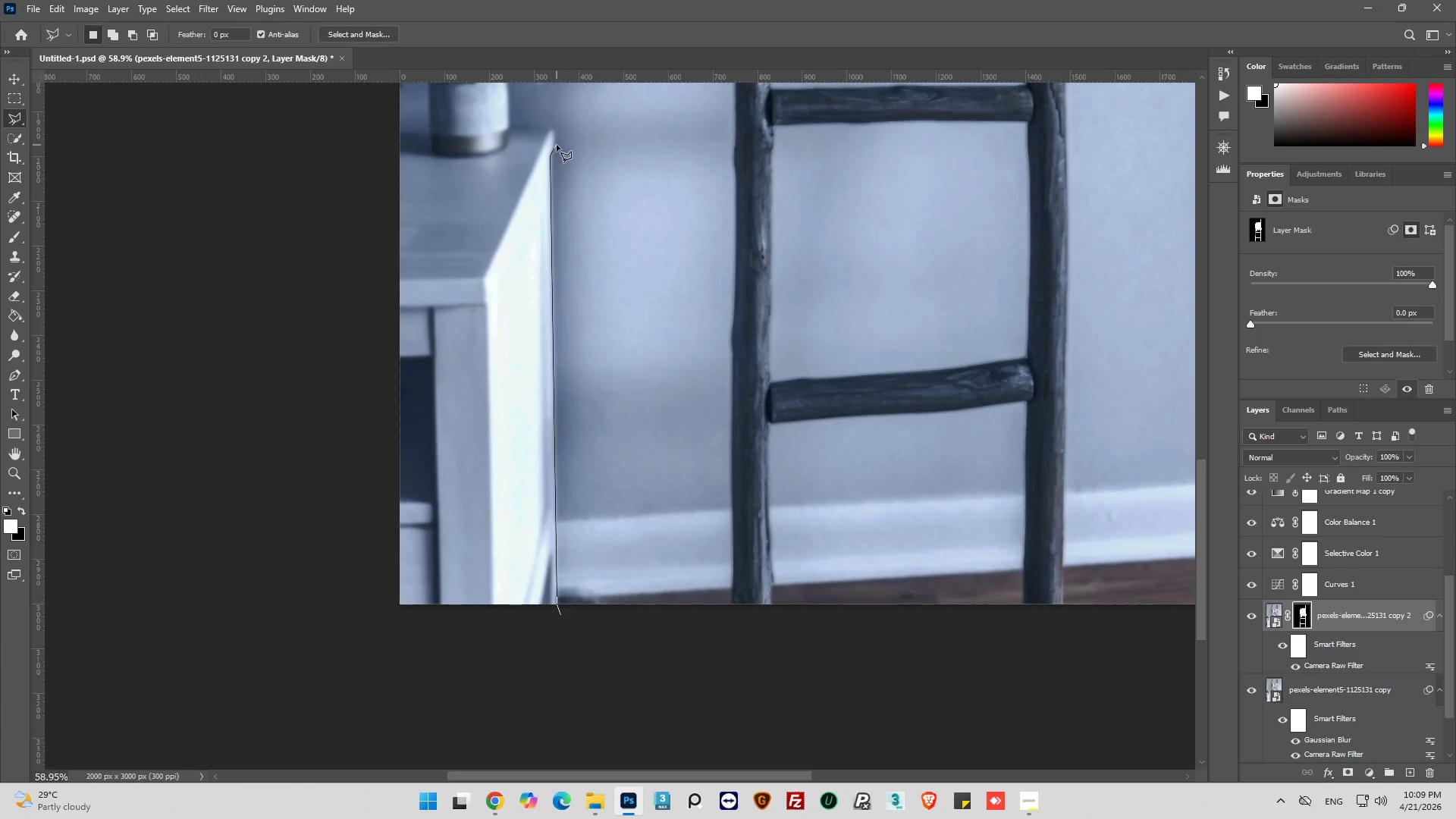 
left_click([557, 145])
 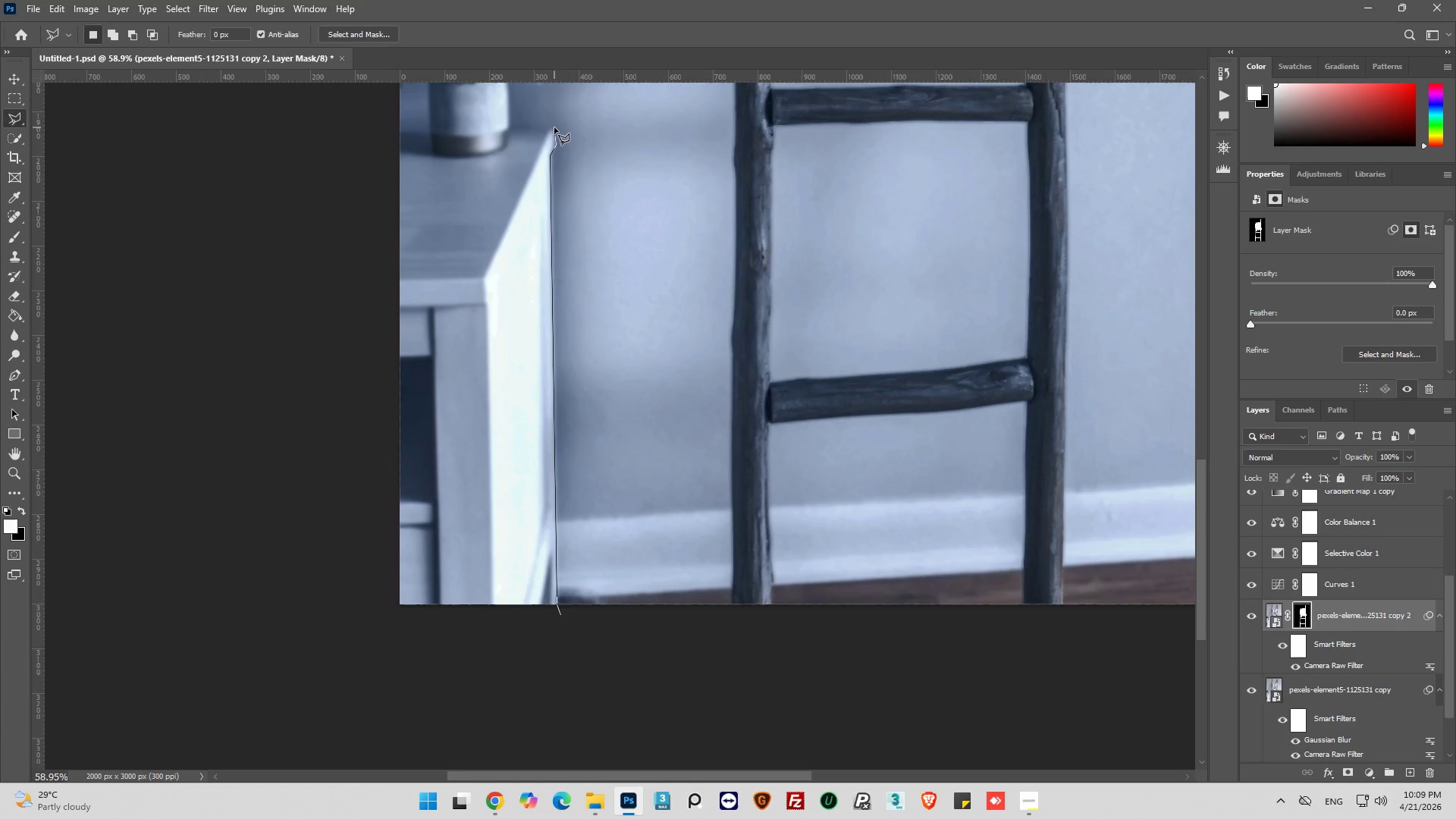 
hold_key(key=AltLeft, duration=0.84)
scroll: coordinate [526, 125], scroll_direction: up, amount: 14.0
 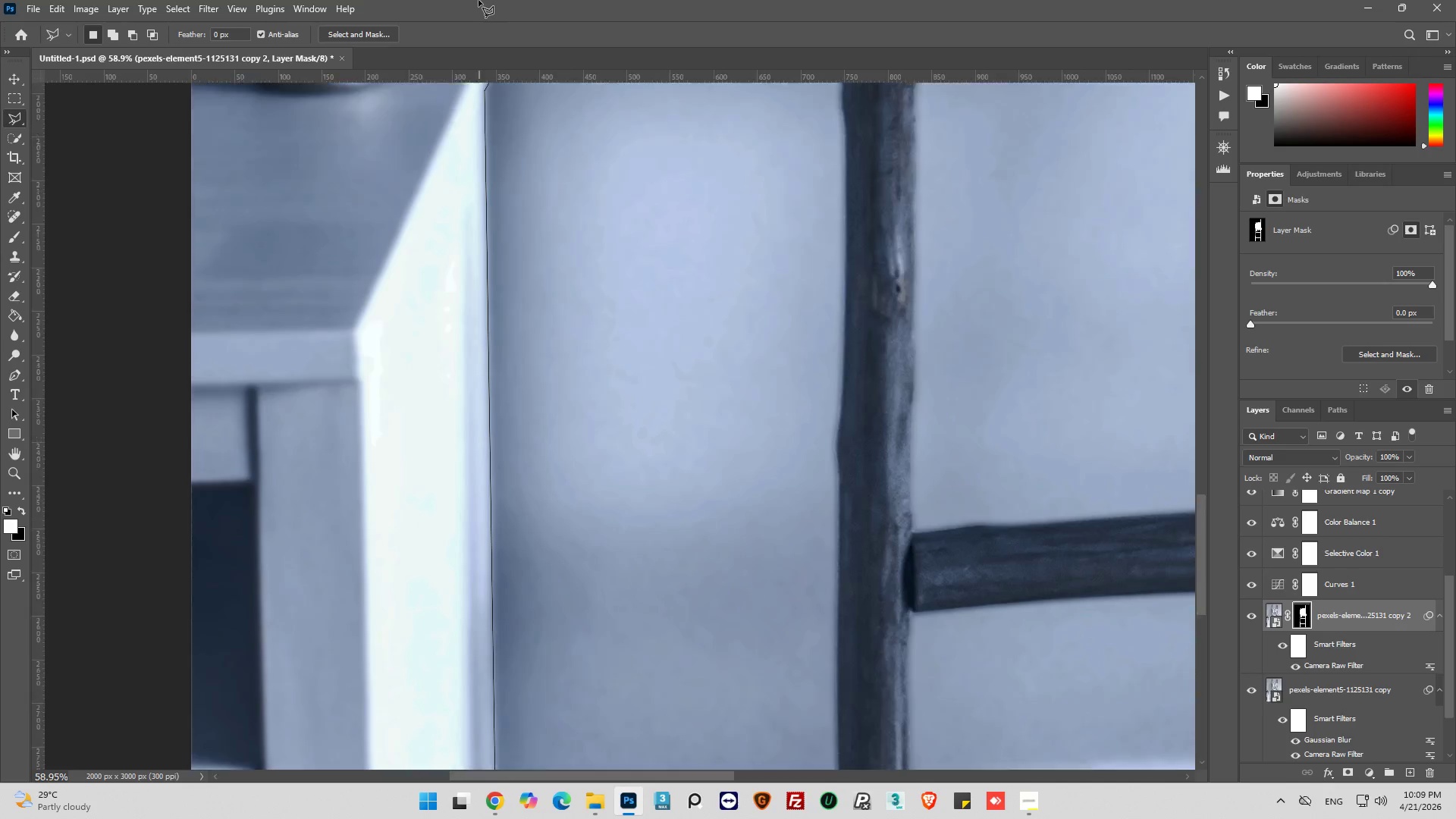 
hold_key(key=AltLeft, duration=0.36)
scroll: coordinate [476, 351], scroll_direction: up, amount: 2.0
 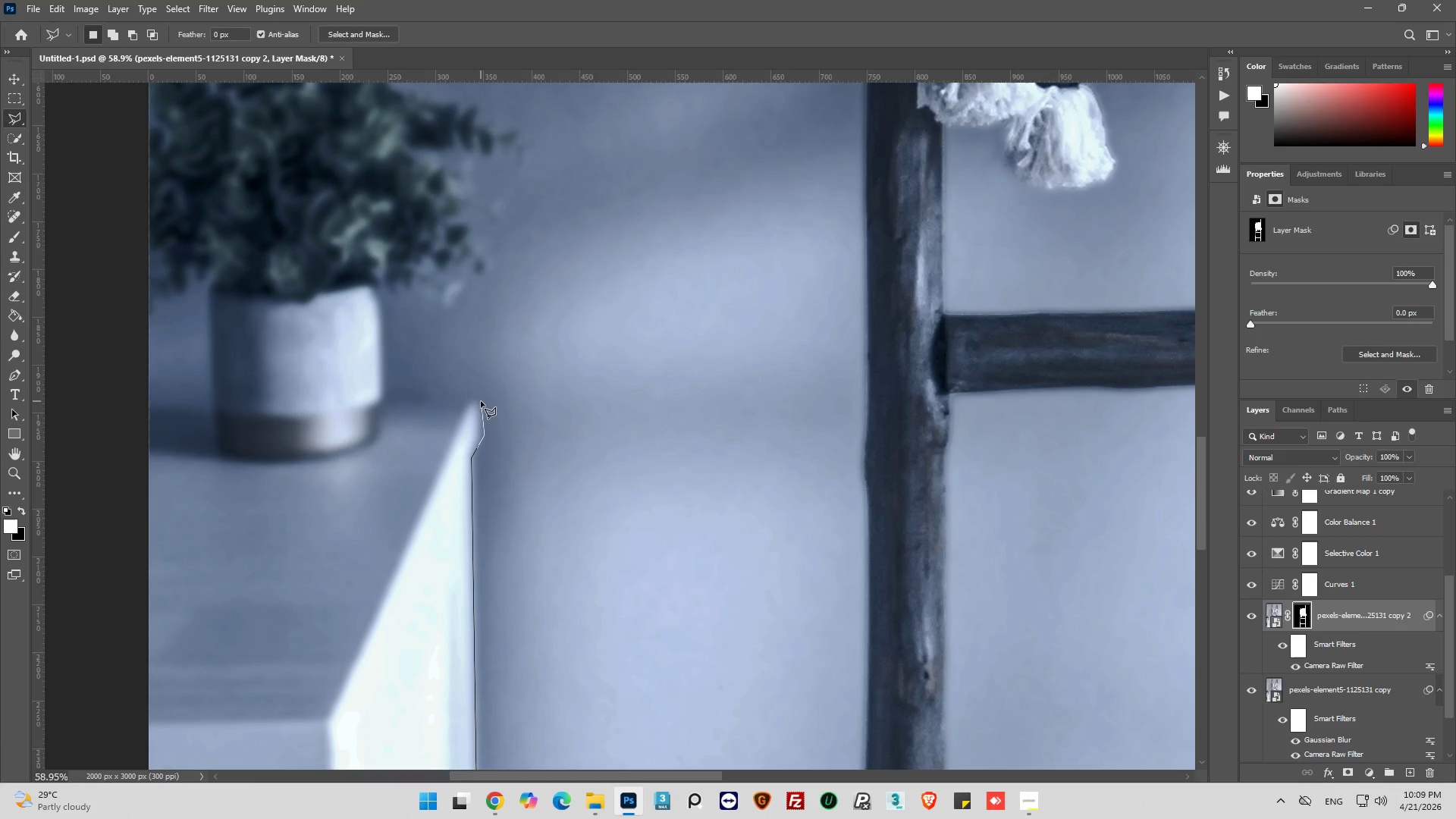 
left_click([481, 399])
 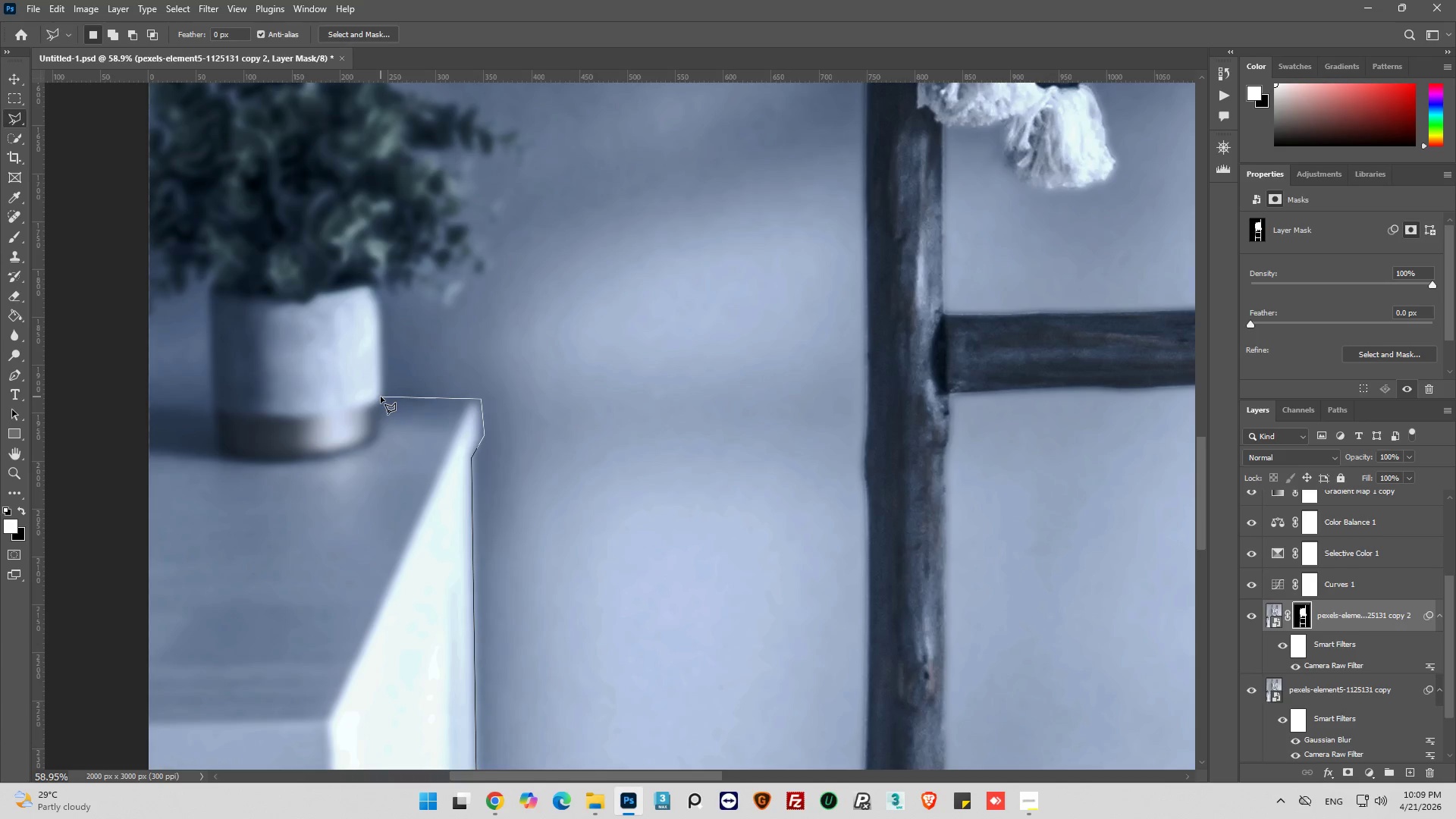 
hold_key(key=ShiftLeft, duration=3.39)
left_click([382, 397])
 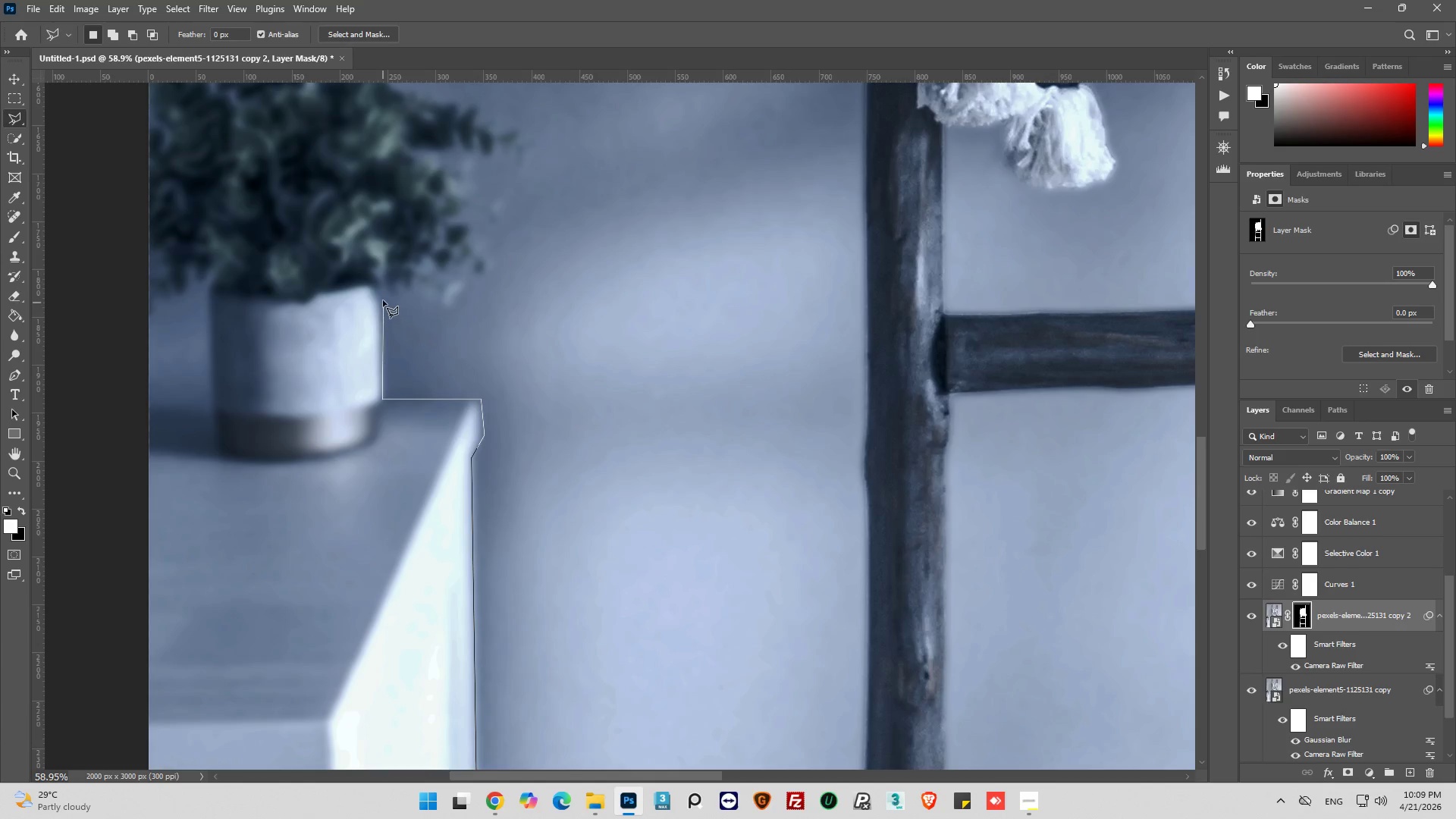 
hold_key(key=ShiftLeft, duration=0.61)
 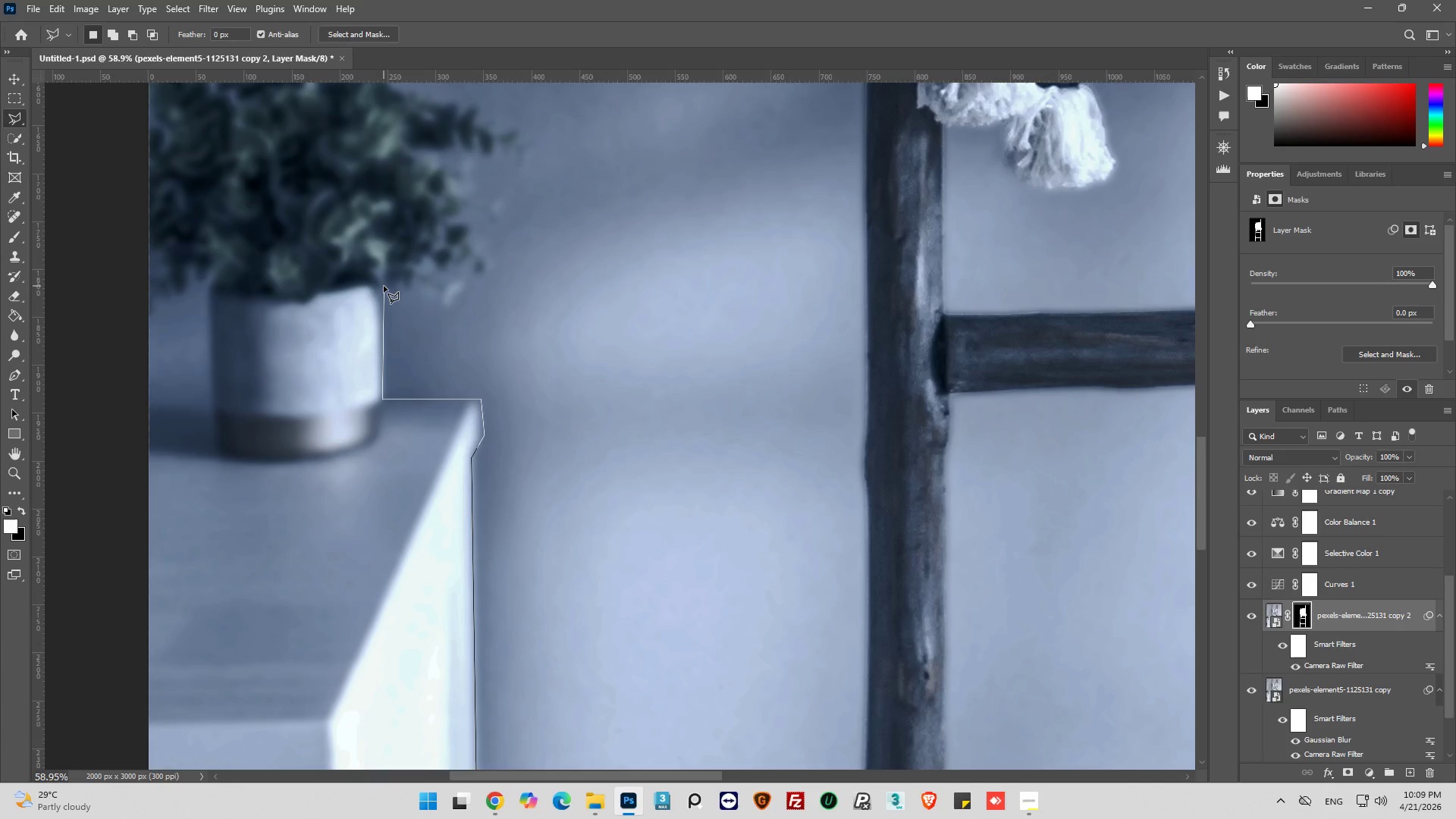 
left_click_drag(start_coordinate=[384, 287], to_coordinate=[384, 279])
 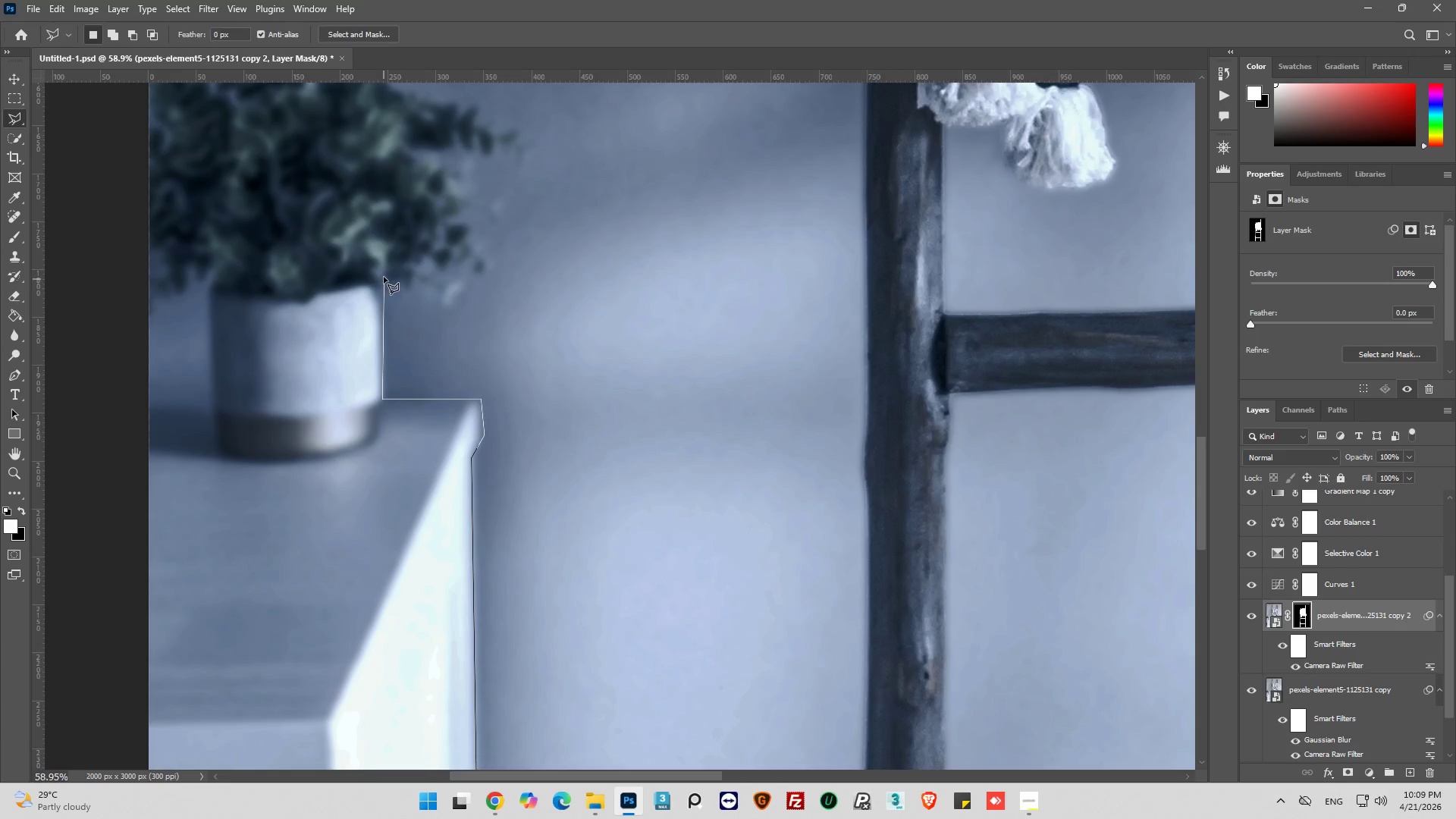 
left_click_drag(start_coordinate=[384, 279], to_coordinate=[393, 265])
 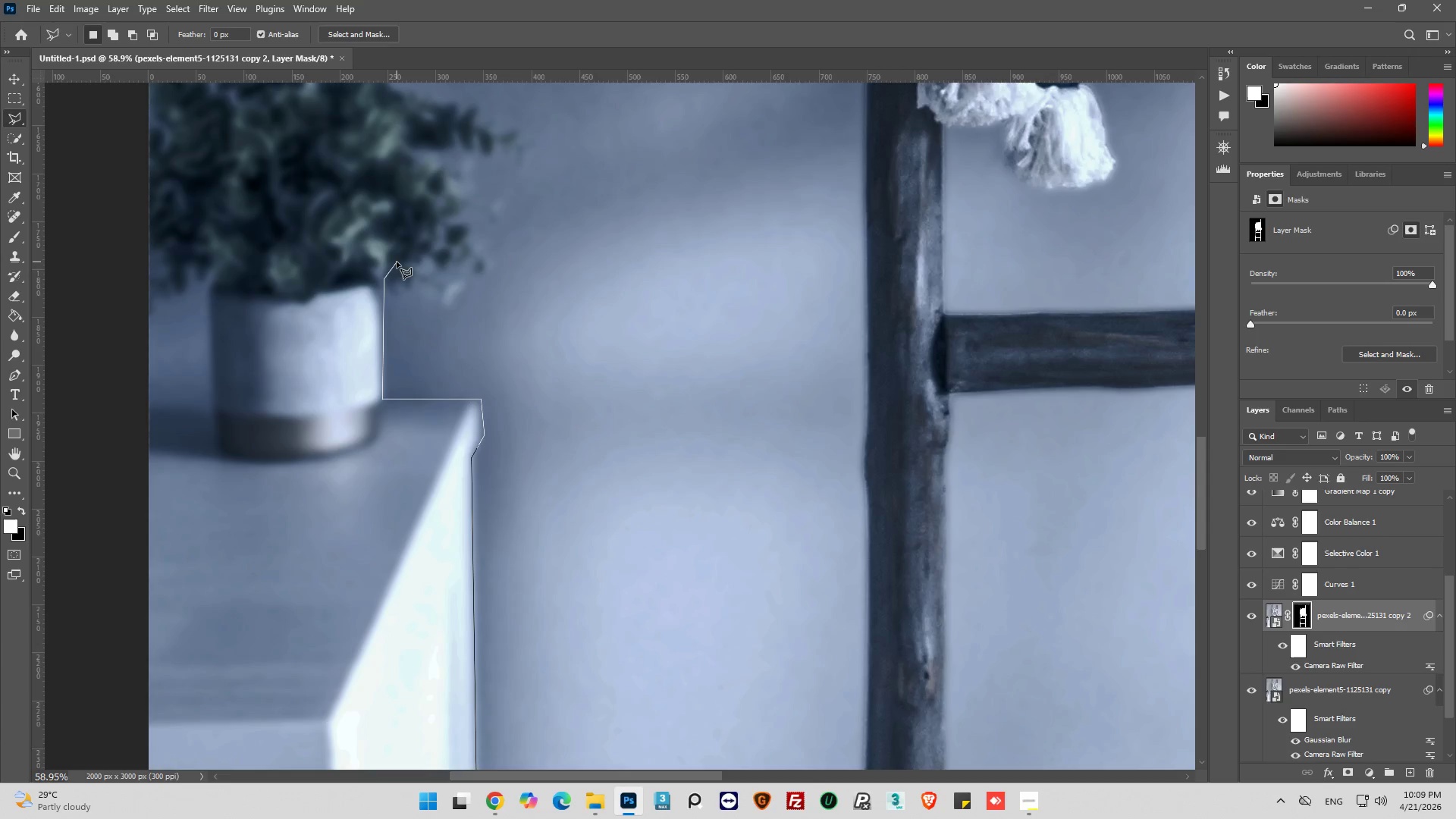 
double_click([397, 262])
 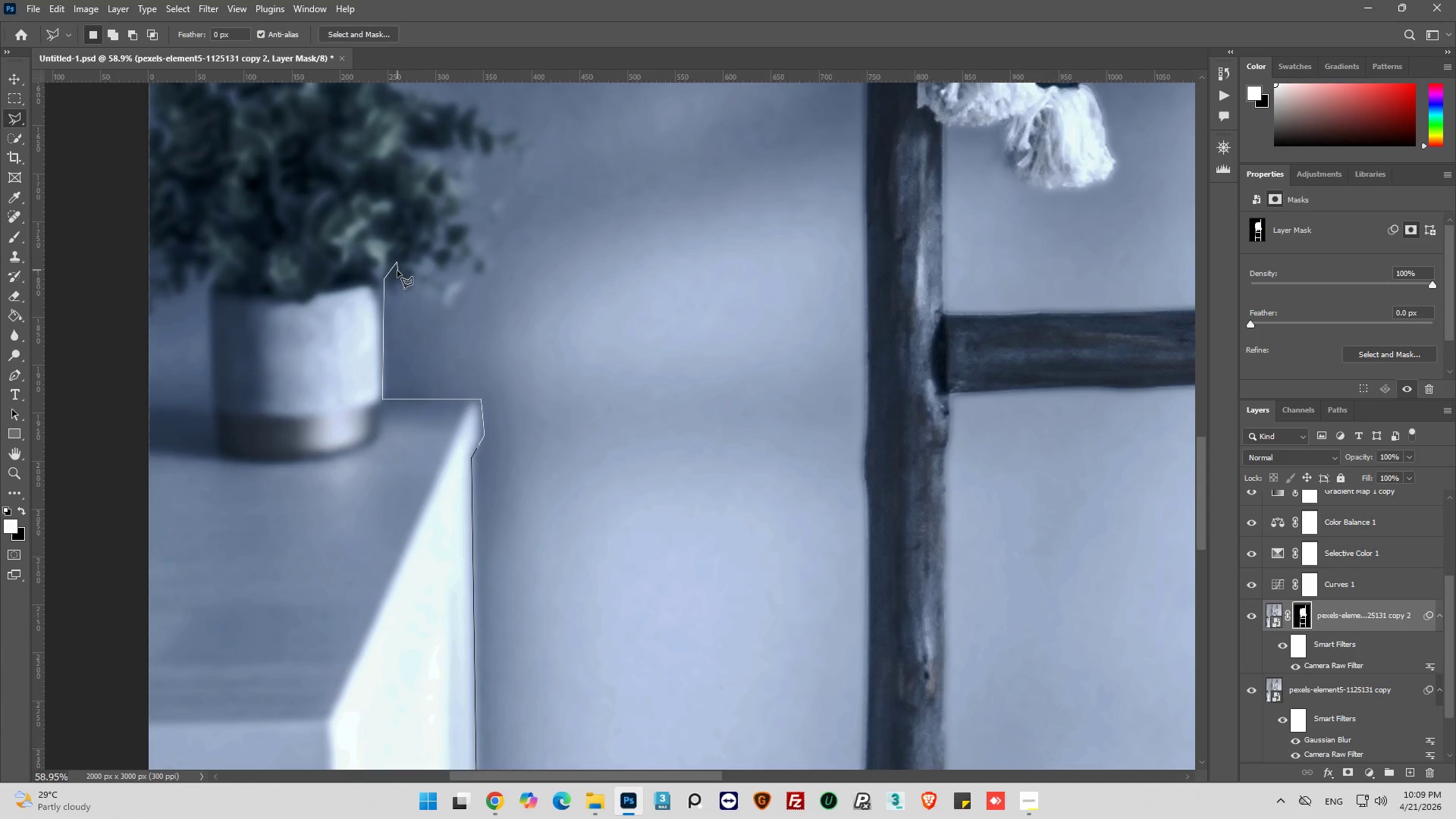 
left_click_drag(start_coordinate=[410, 269], to_coordinate=[416, 265])
 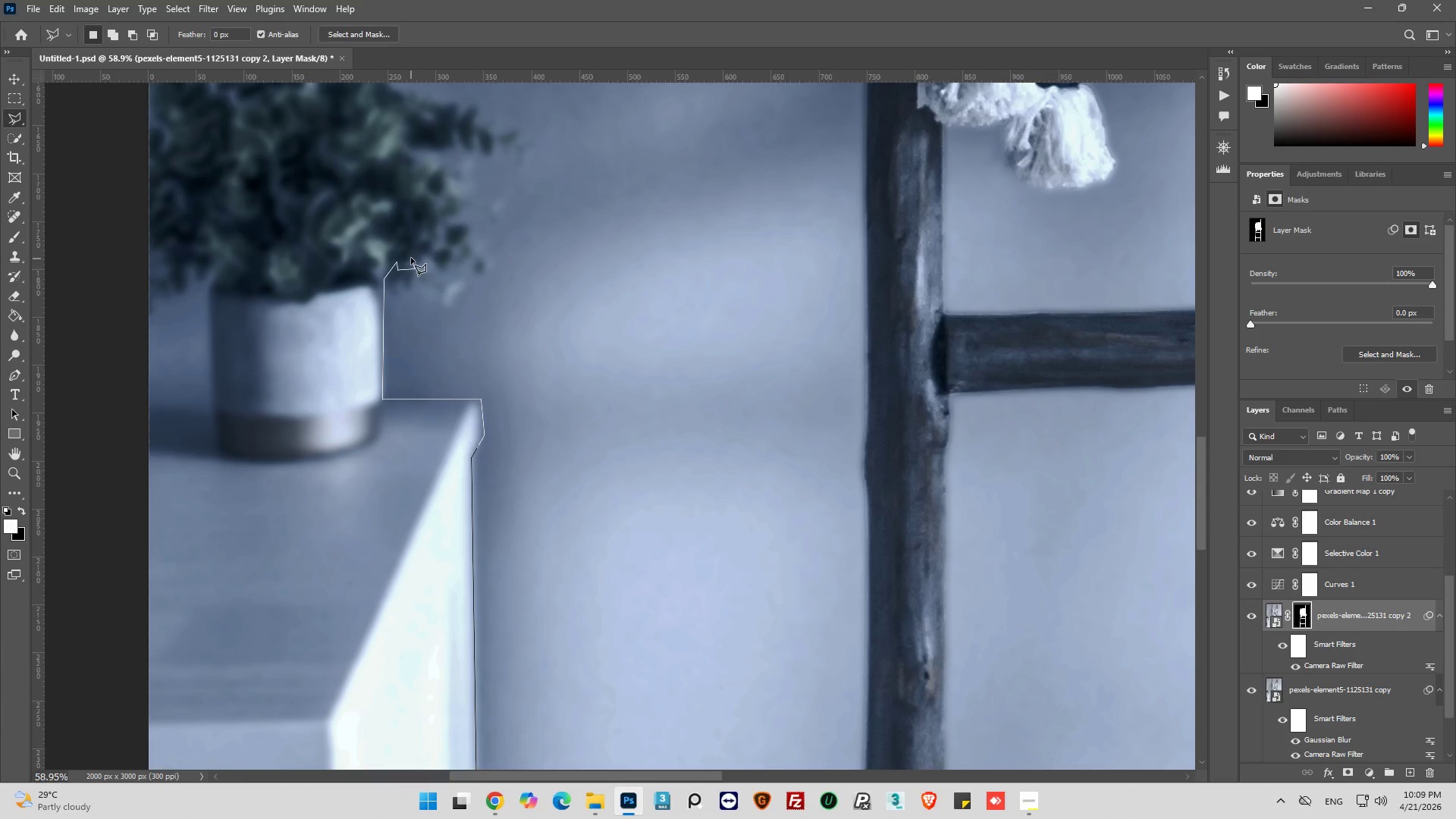 
left_click_drag(start_coordinate=[411, 256], to_coordinate=[425, 234])
 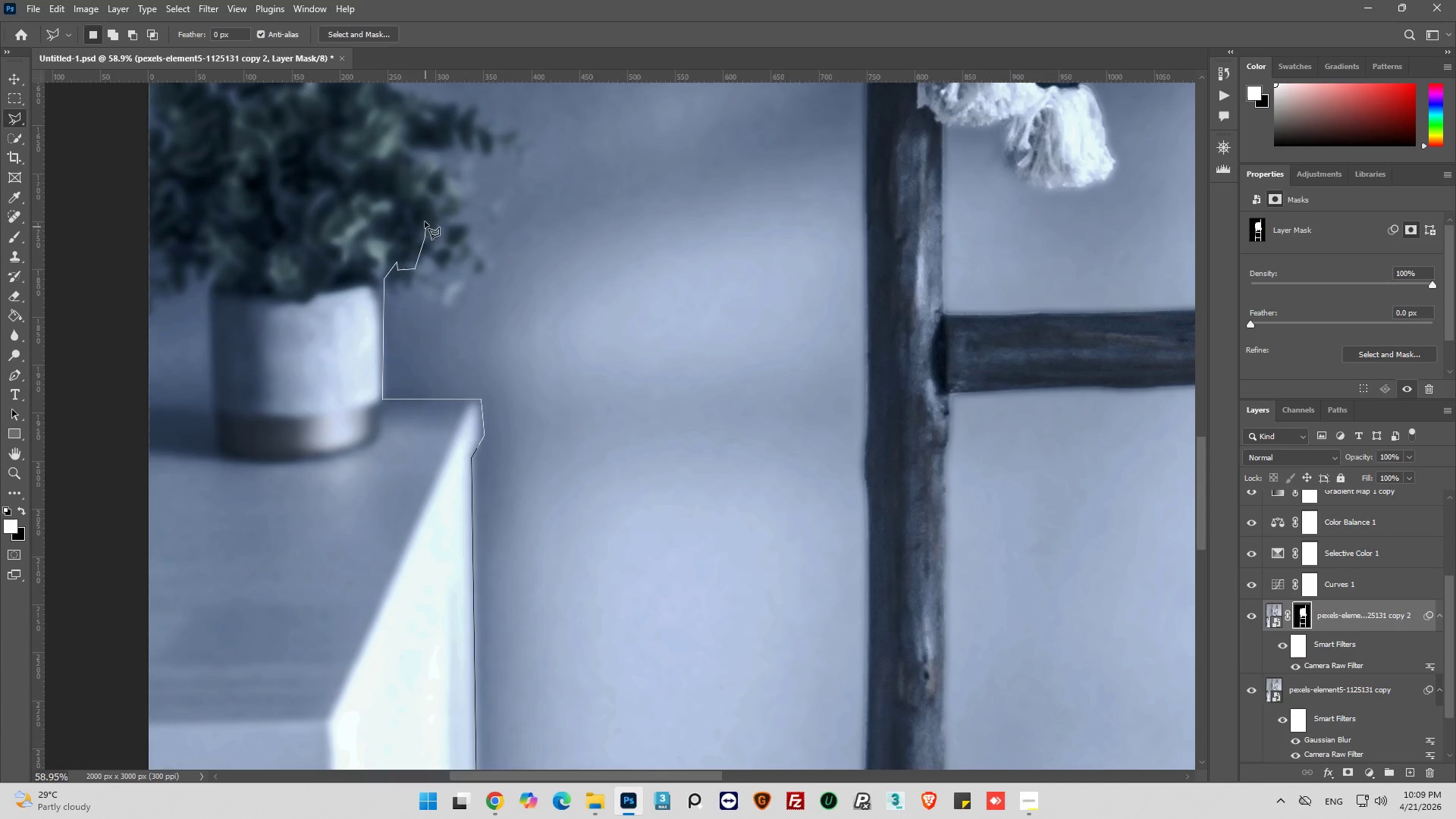 
left_click_drag(start_coordinate=[424, 221], to_coordinate=[413, 188])
 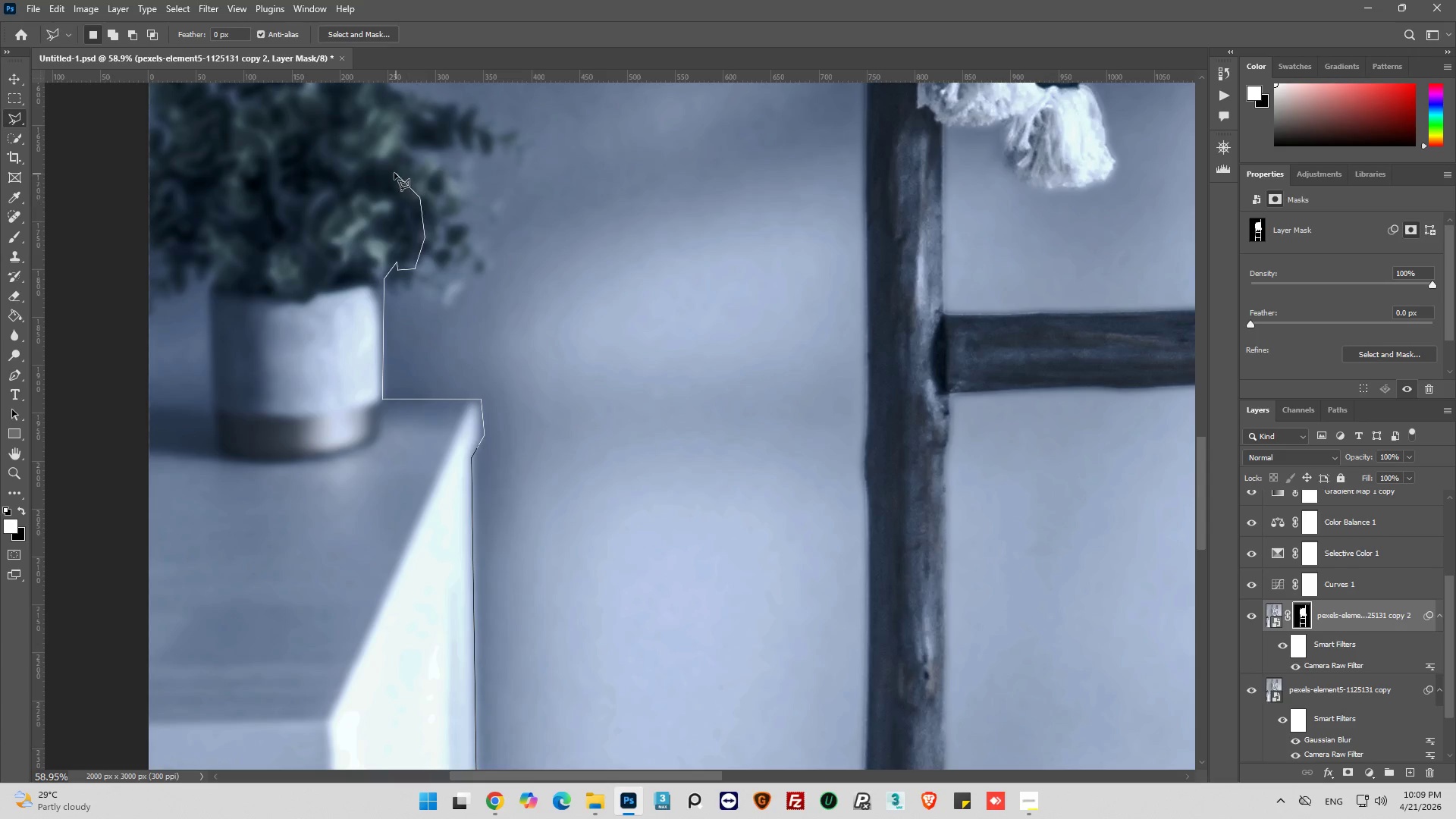 
left_click_drag(start_coordinate=[394, 173], to_coordinate=[394, 149])
 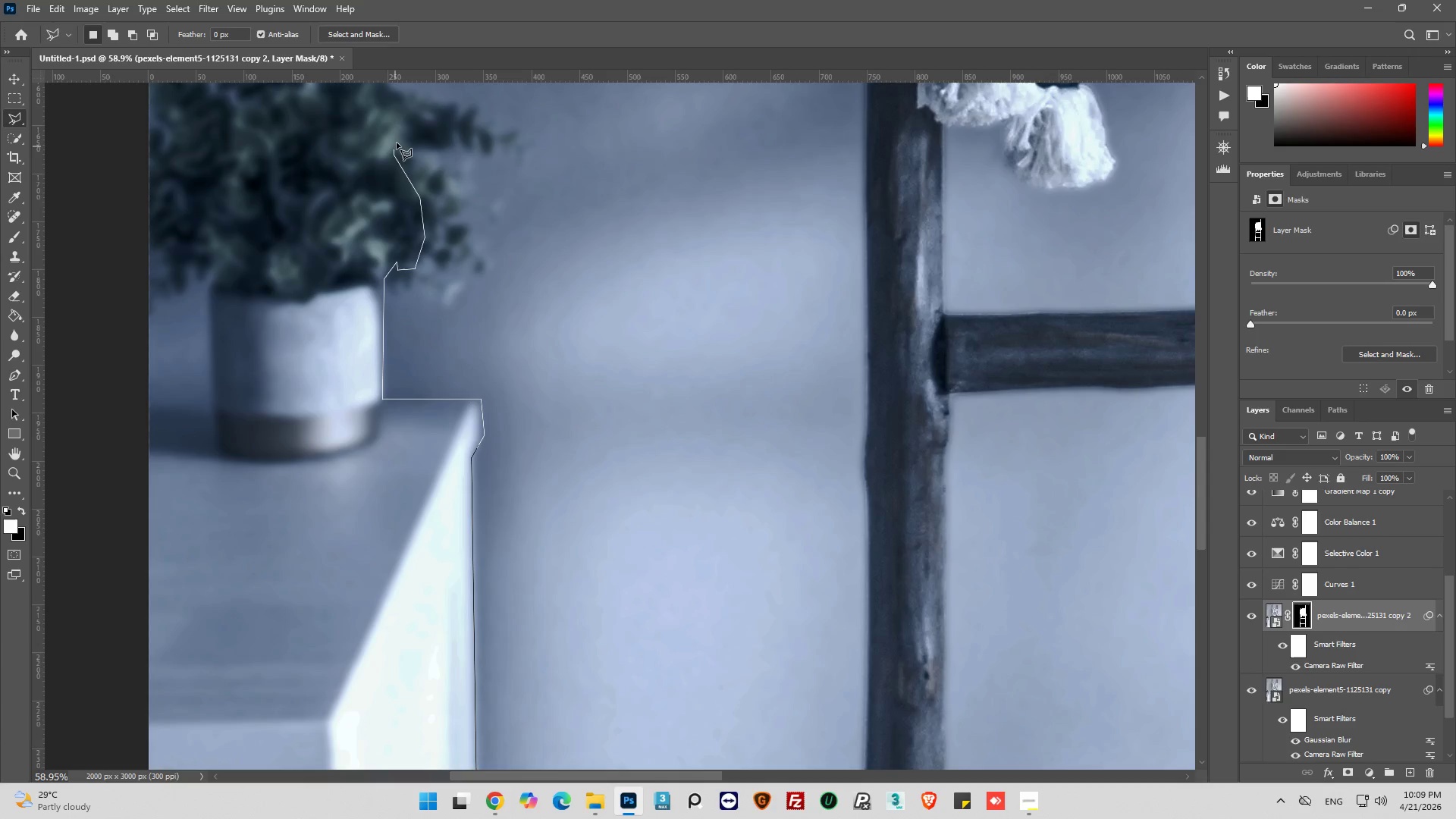 
left_click_drag(start_coordinate=[397, 143], to_coordinate=[397, 134])
 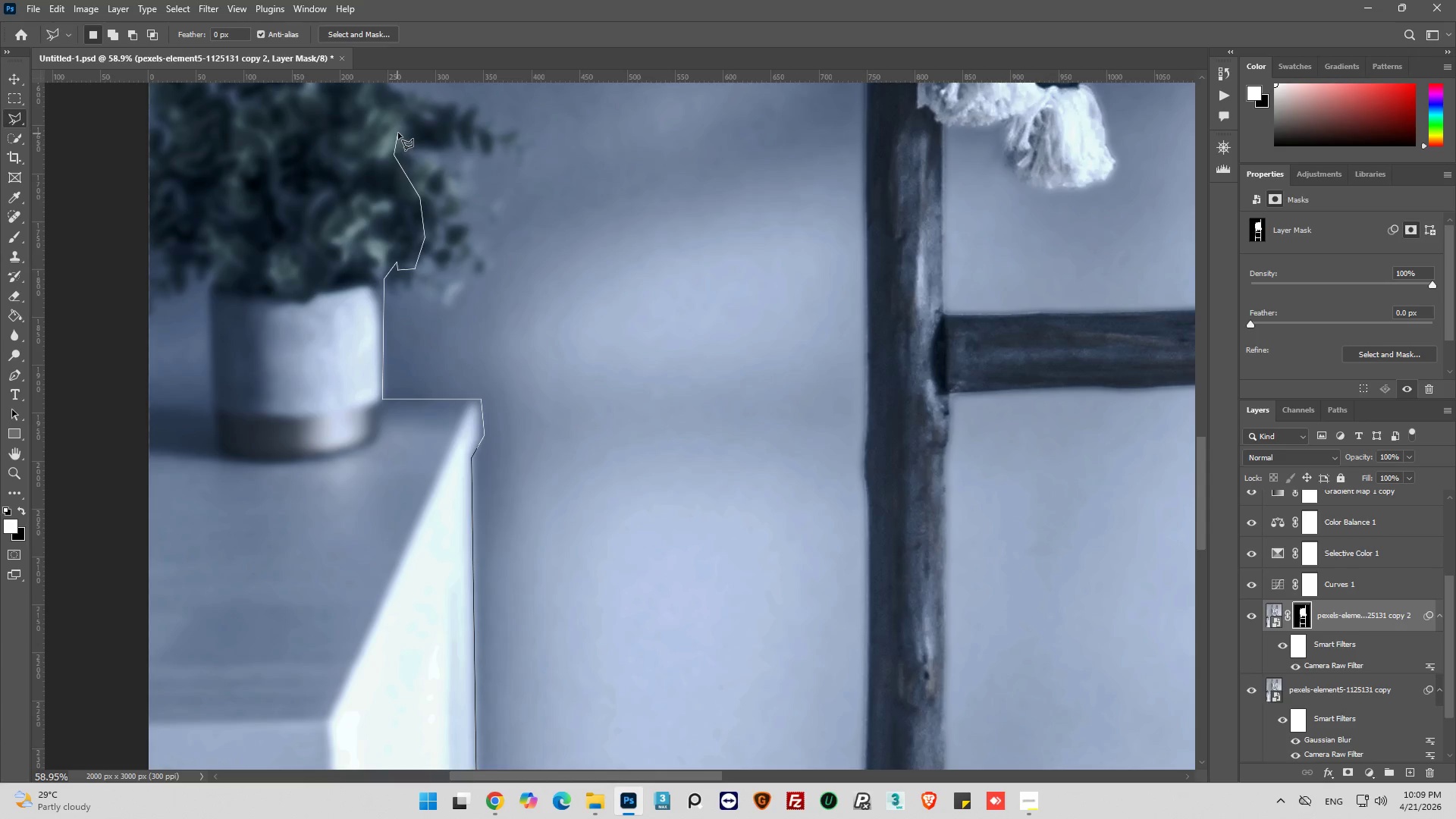 
left_click_drag(start_coordinate=[400, 132], to_coordinate=[408, 132])
 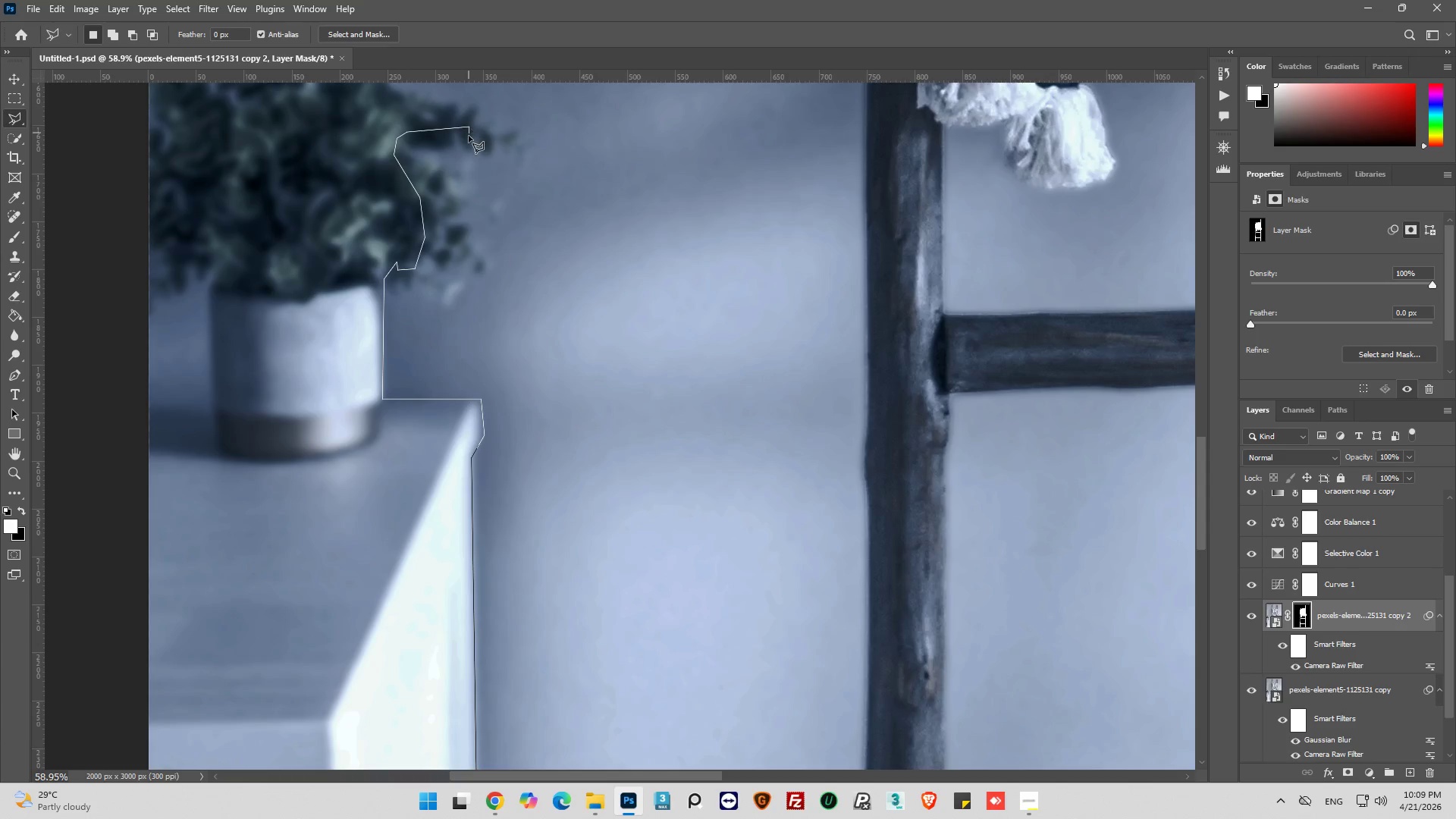 
left_click_drag(start_coordinate=[472, 140], to_coordinate=[479, 140])
 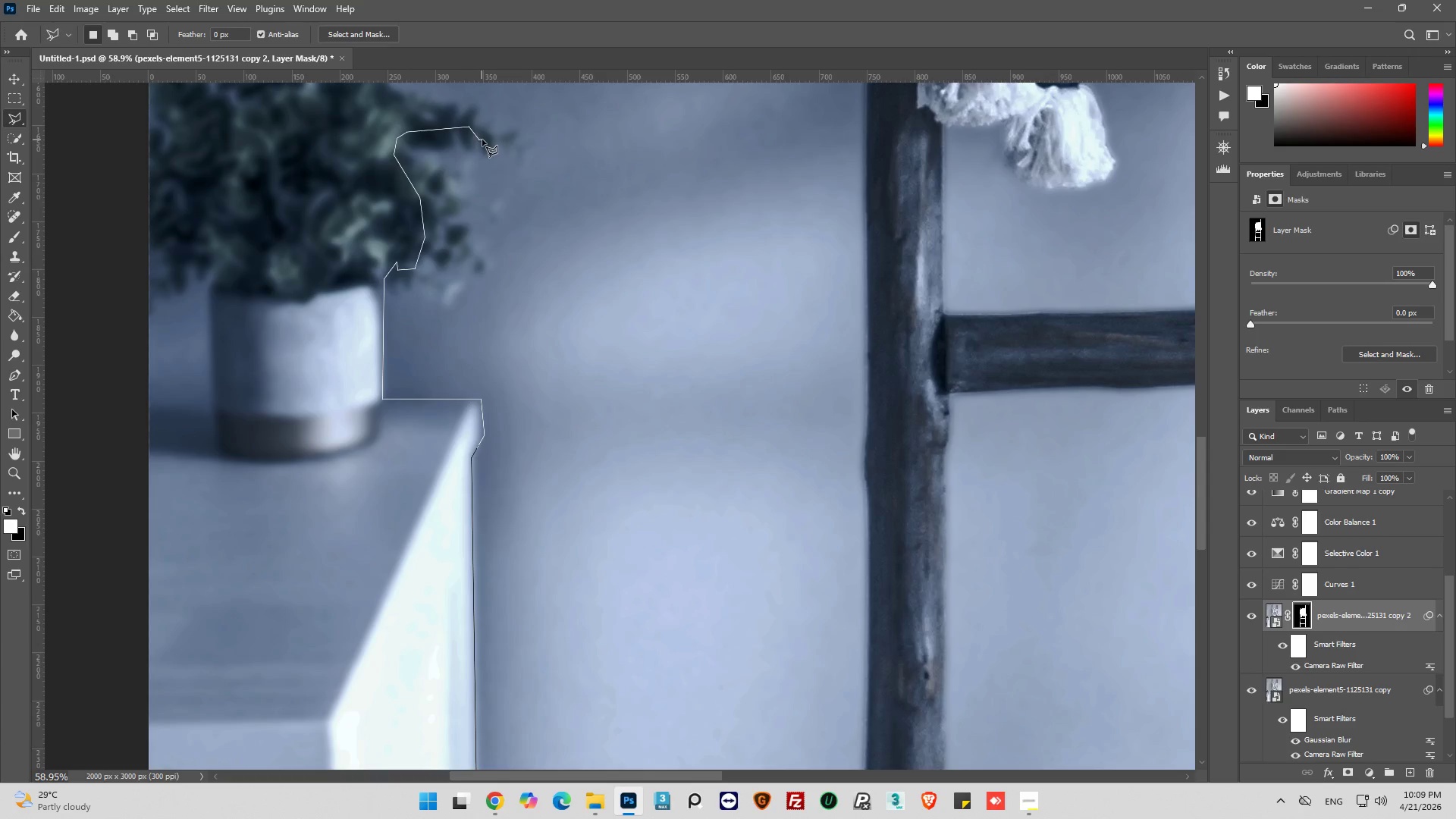 
left_click_drag(start_coordinate=[487, 138], to_coordinate=[486, 133])
 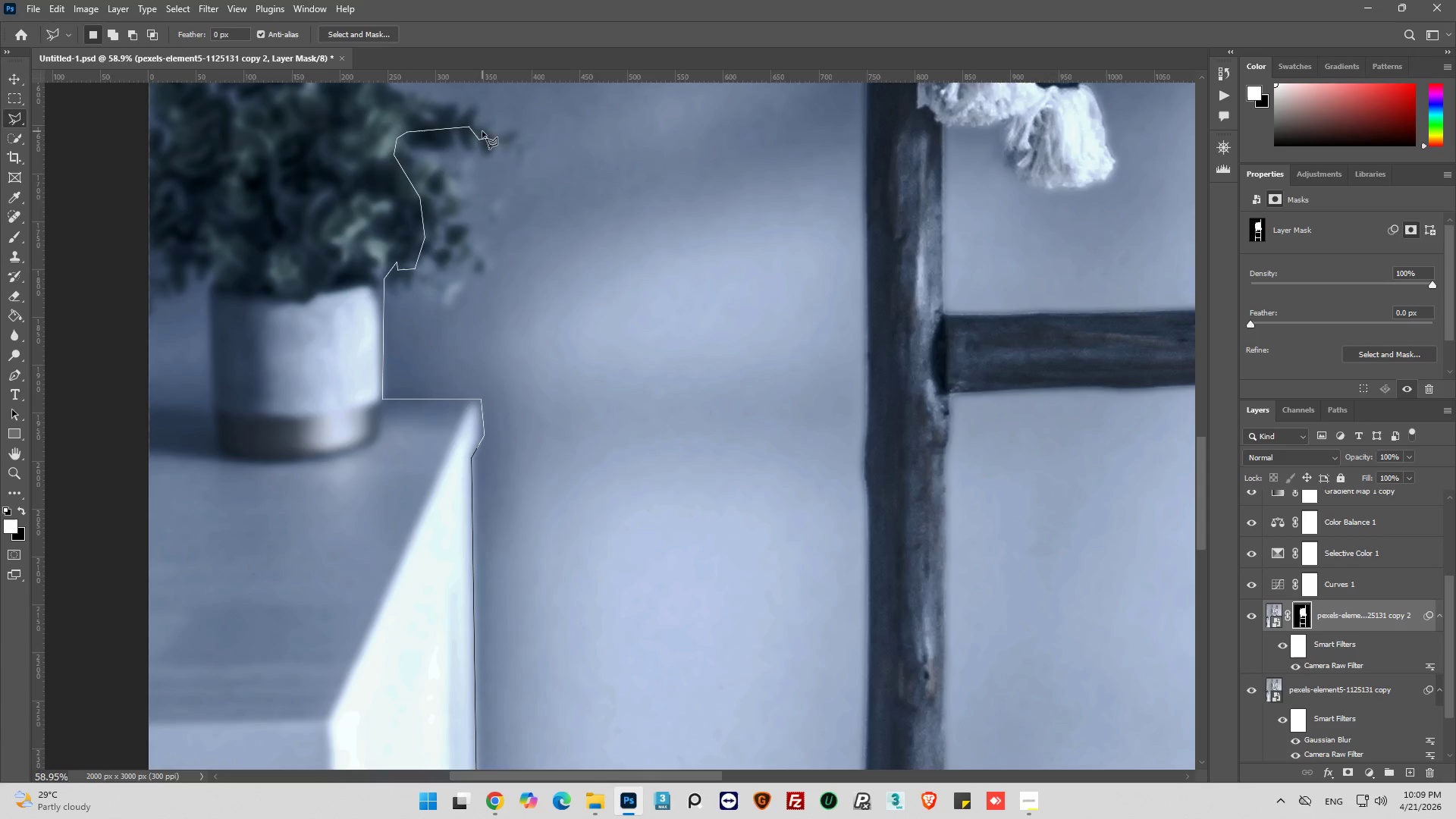 
left_click_drag(start_coordinate=[480, 130], to_coordinate=[475, 127])
 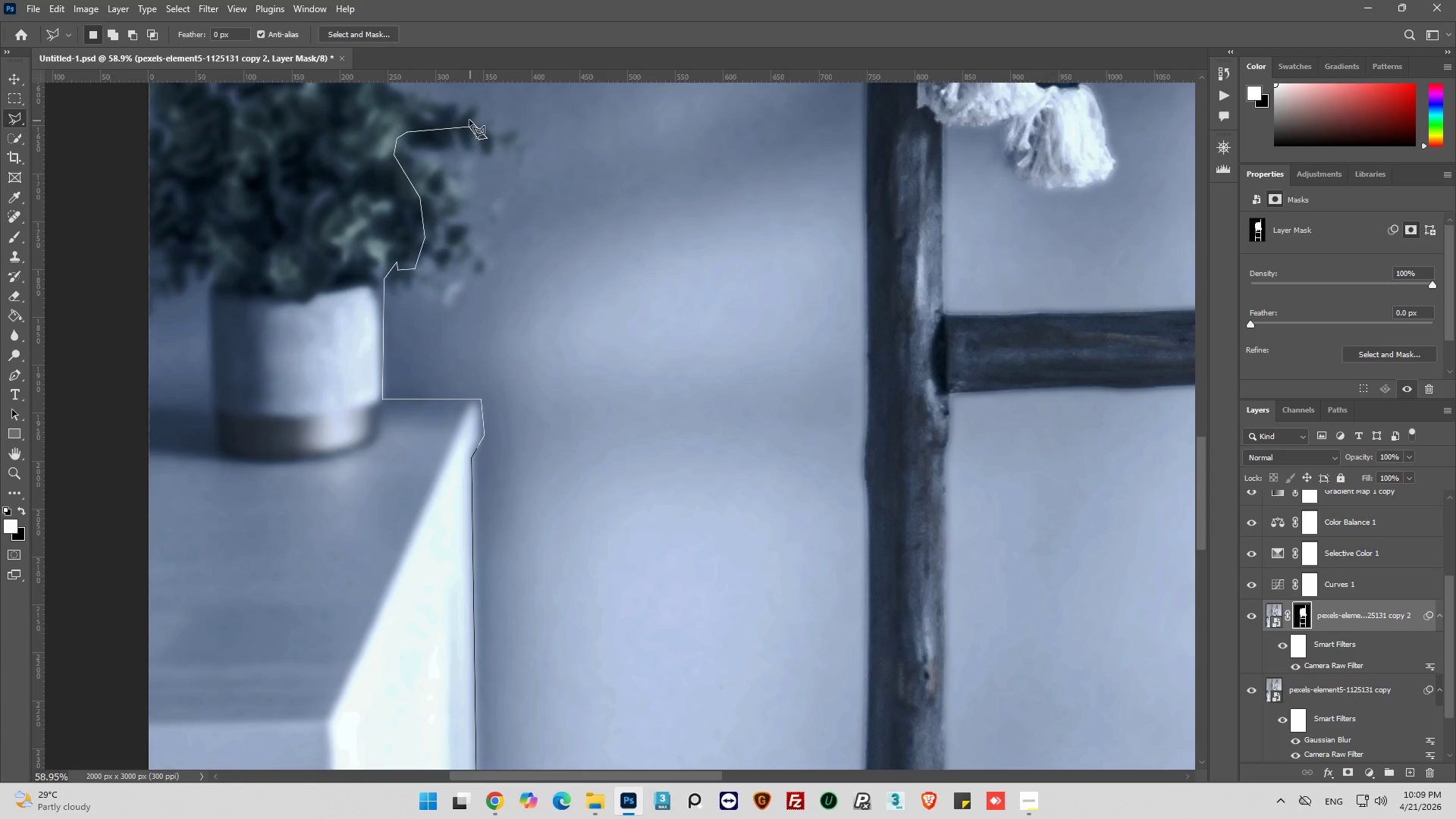 
left_click_drag(start_coordinate=[469, 120], to_coordinate=[449, 118])
 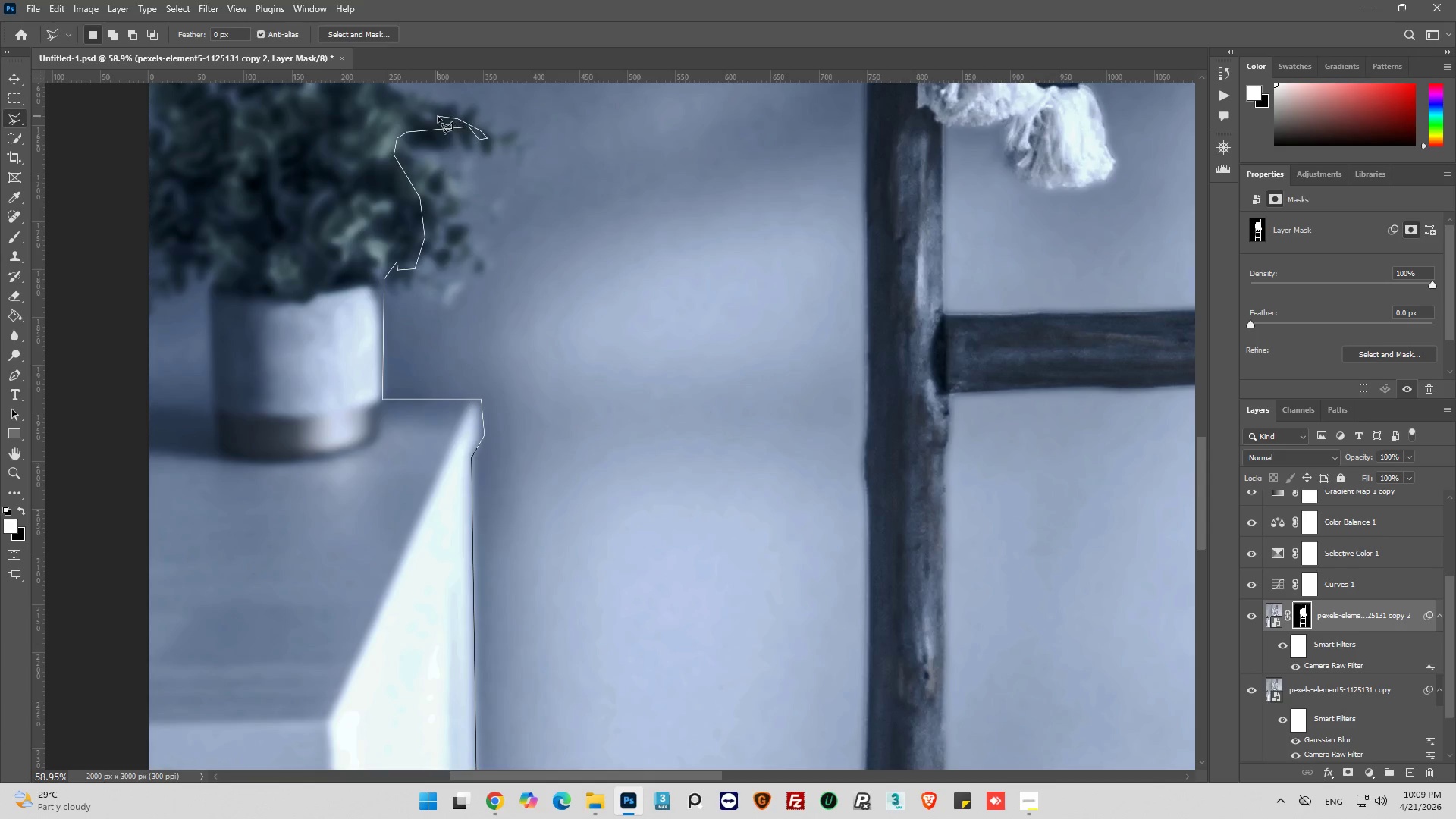 
left_click_drag(start_coordinate=[438, 116], to_coordinate=[420, 108])
 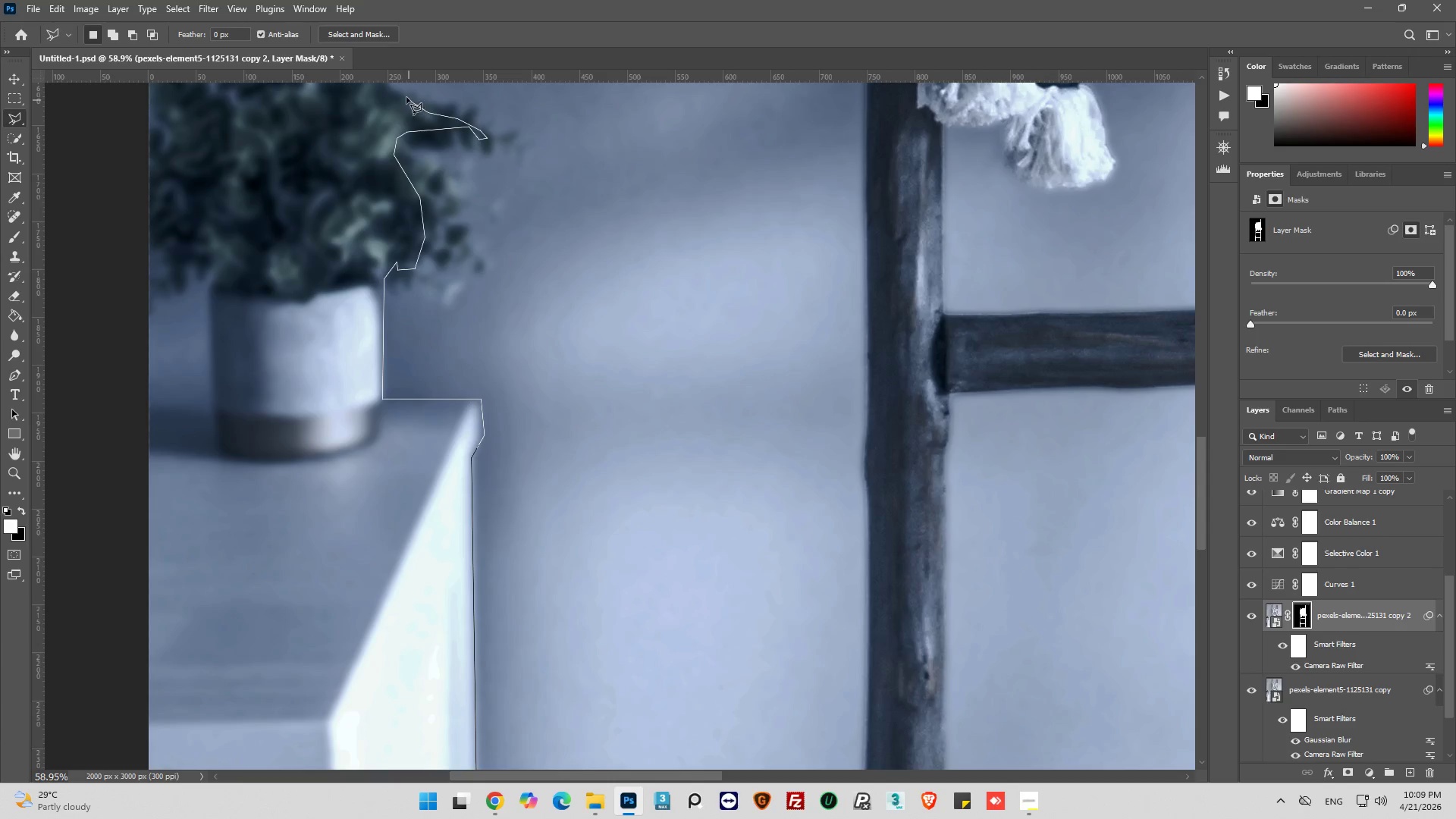 
left_click_drag(start_coordinate=[406, 96], to_coordinate=[400, 94])
 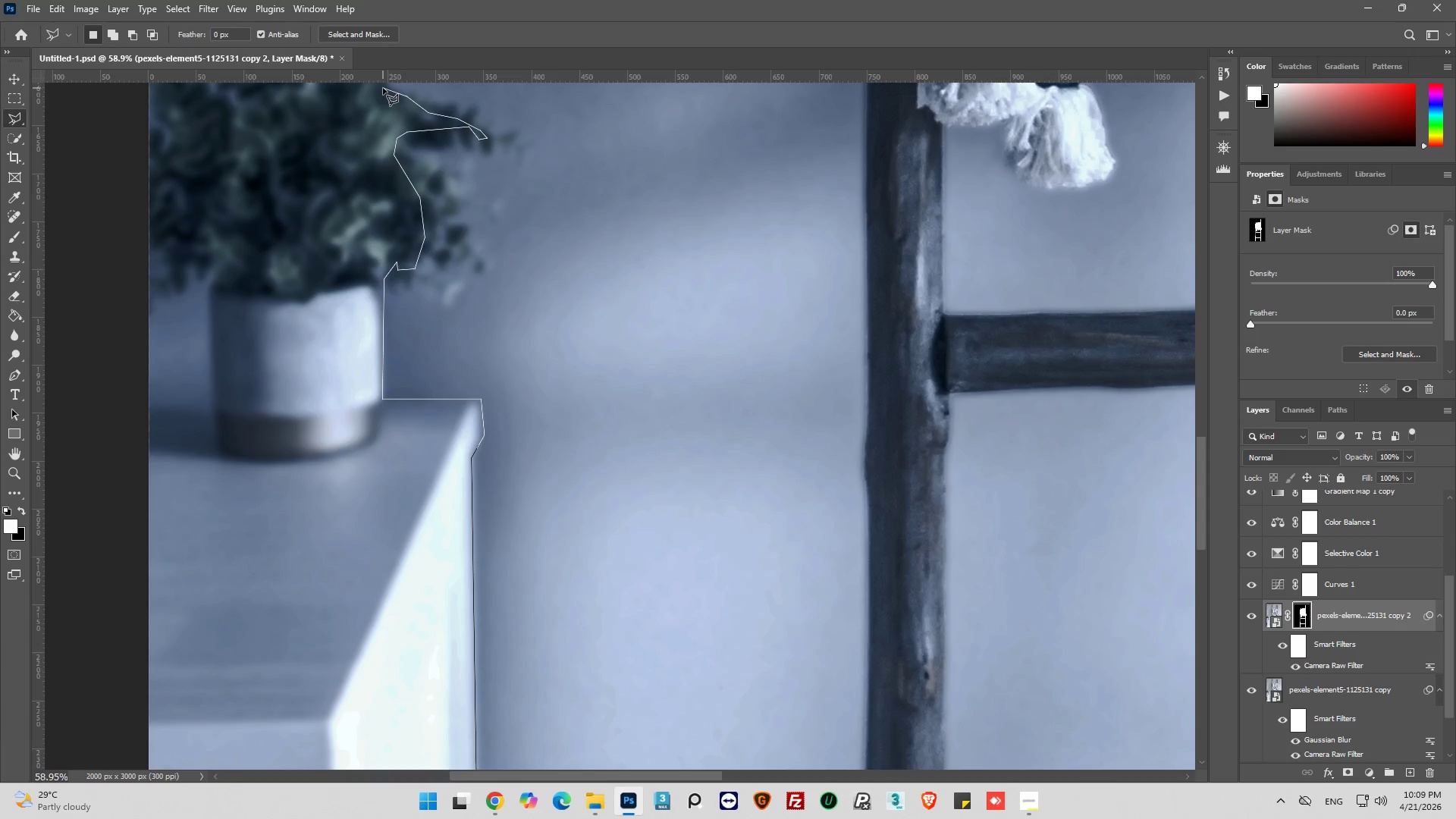 
double_click([383, 88])
 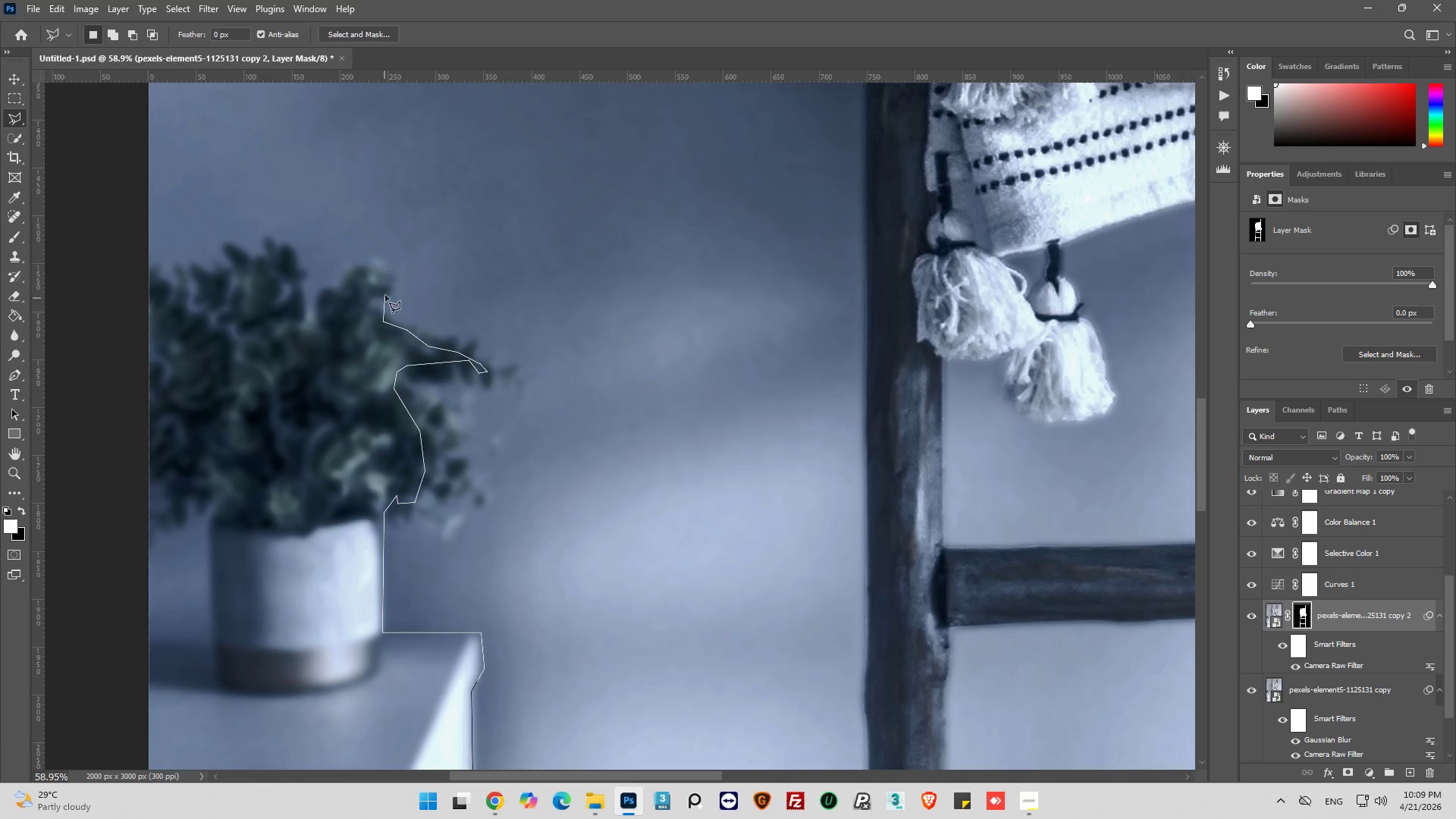 
left_click_drag(start_coordinate=[375, 312], to_coordinate=[375, 306])
 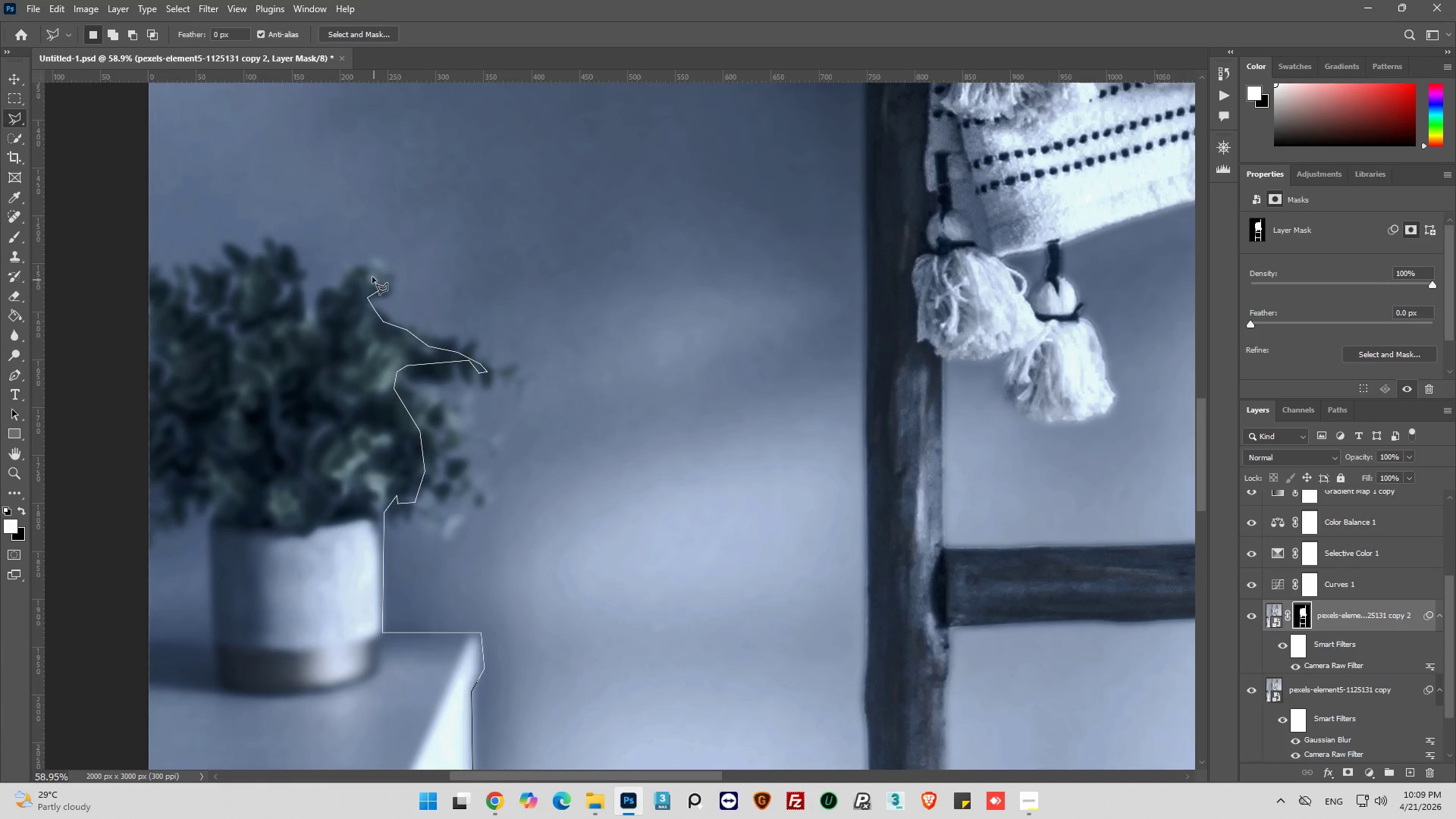 
left_click([370, 271])
 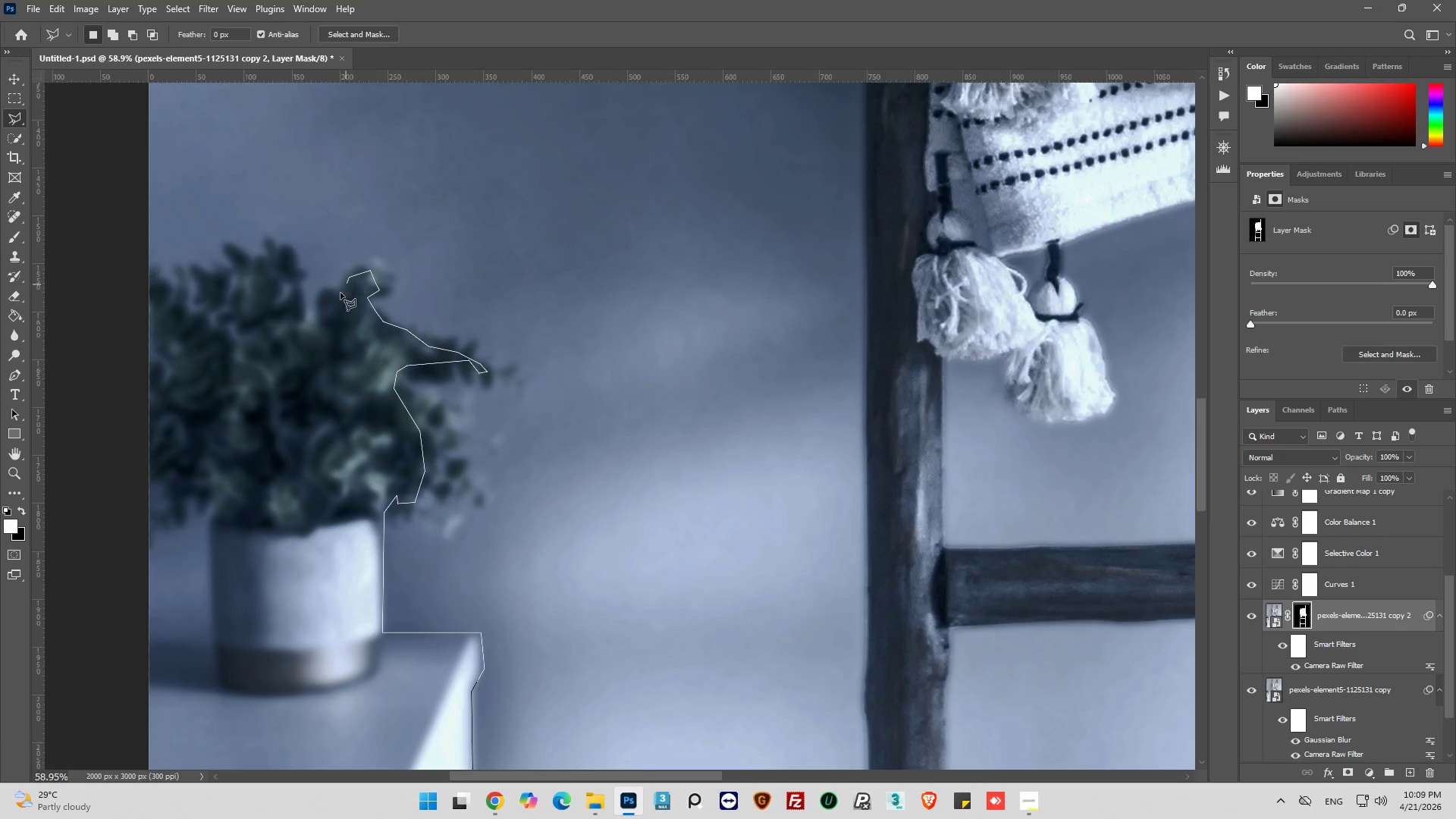 
double_click([337, 297])
 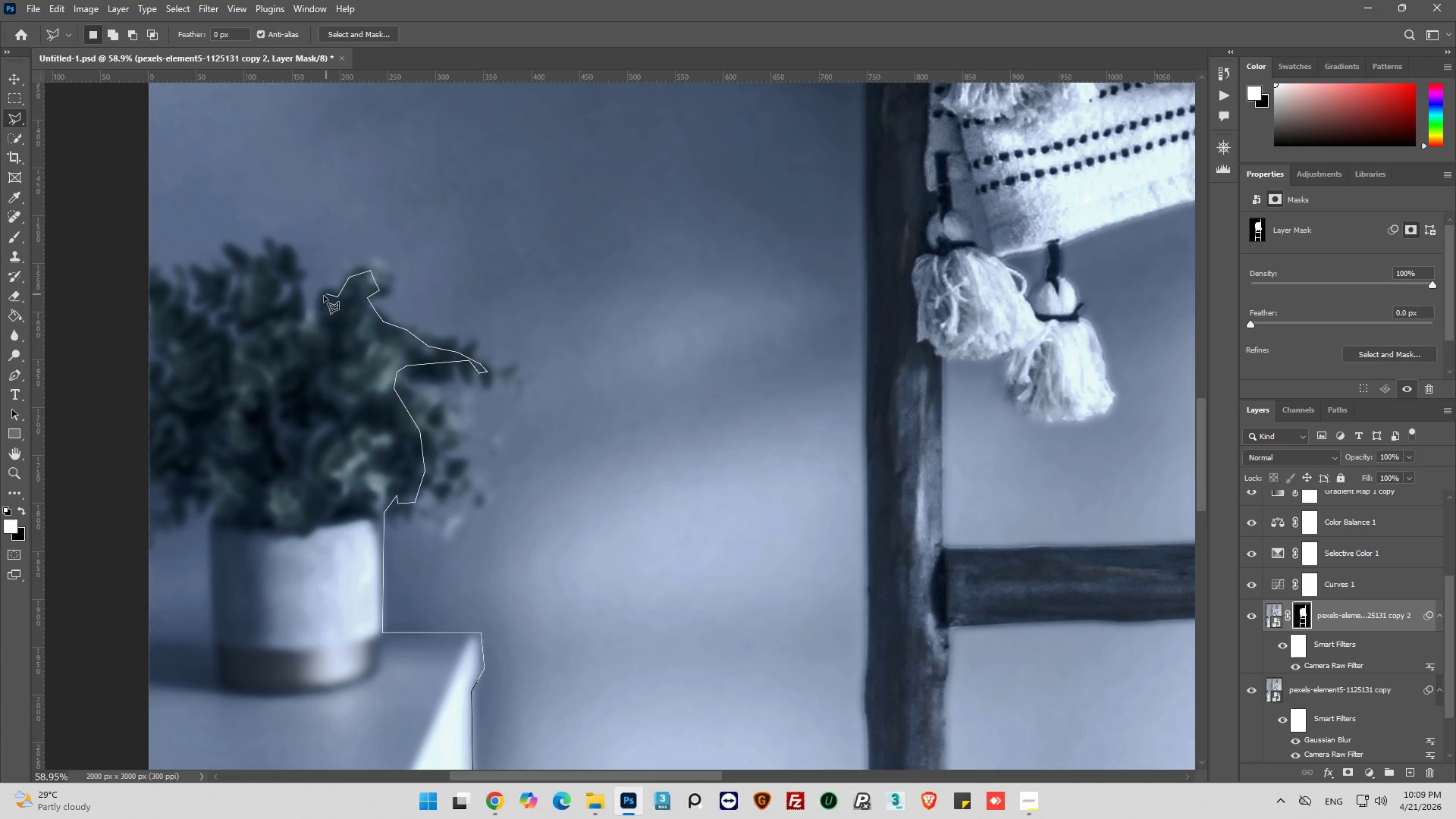 
left_click_drag(start_coordinate=[321, 303], to_coordinate=[322, 311])
 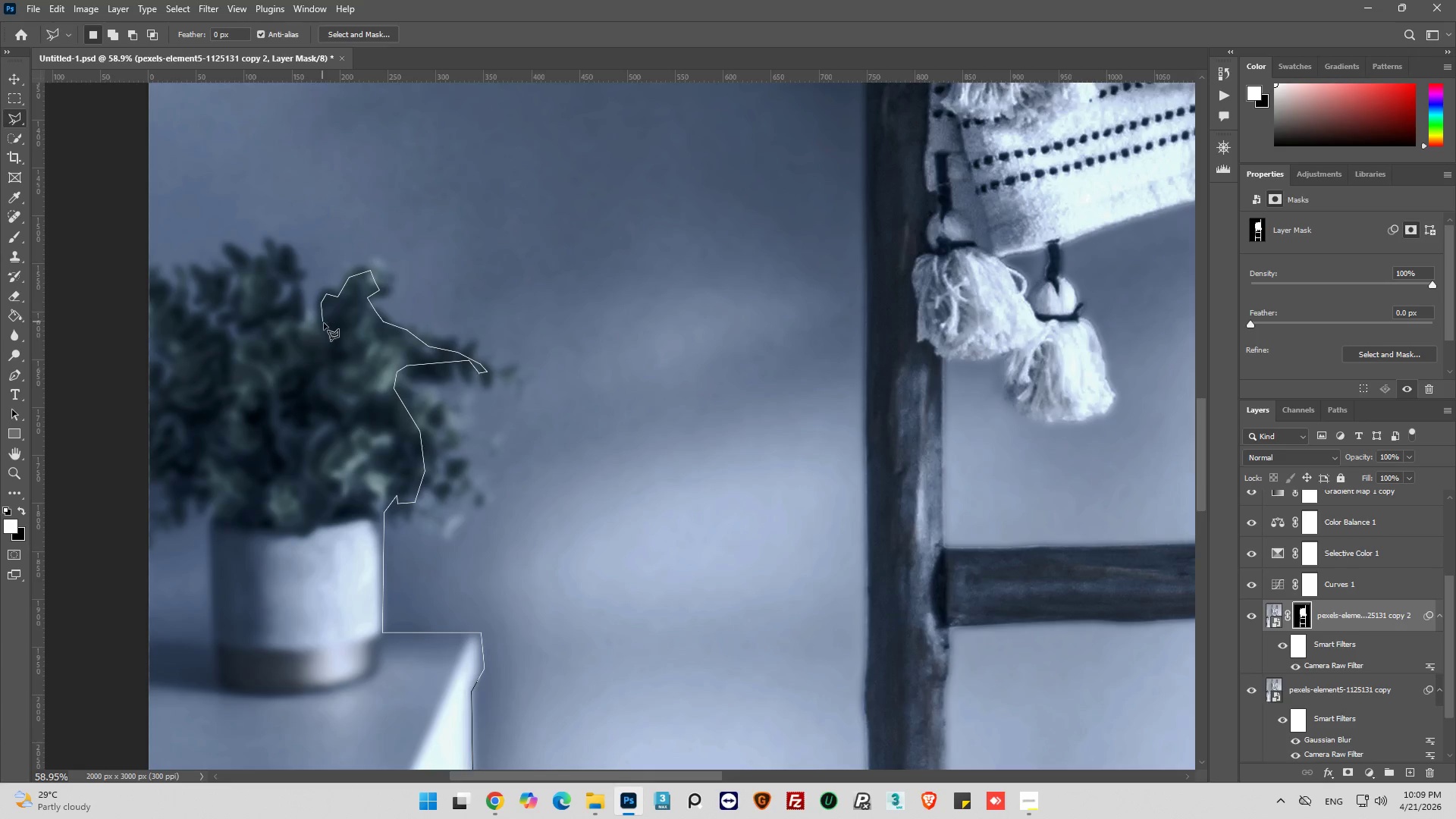 
left_click_drag(start_coordinate=[325, 325], to_coordinate=[318, 336])
 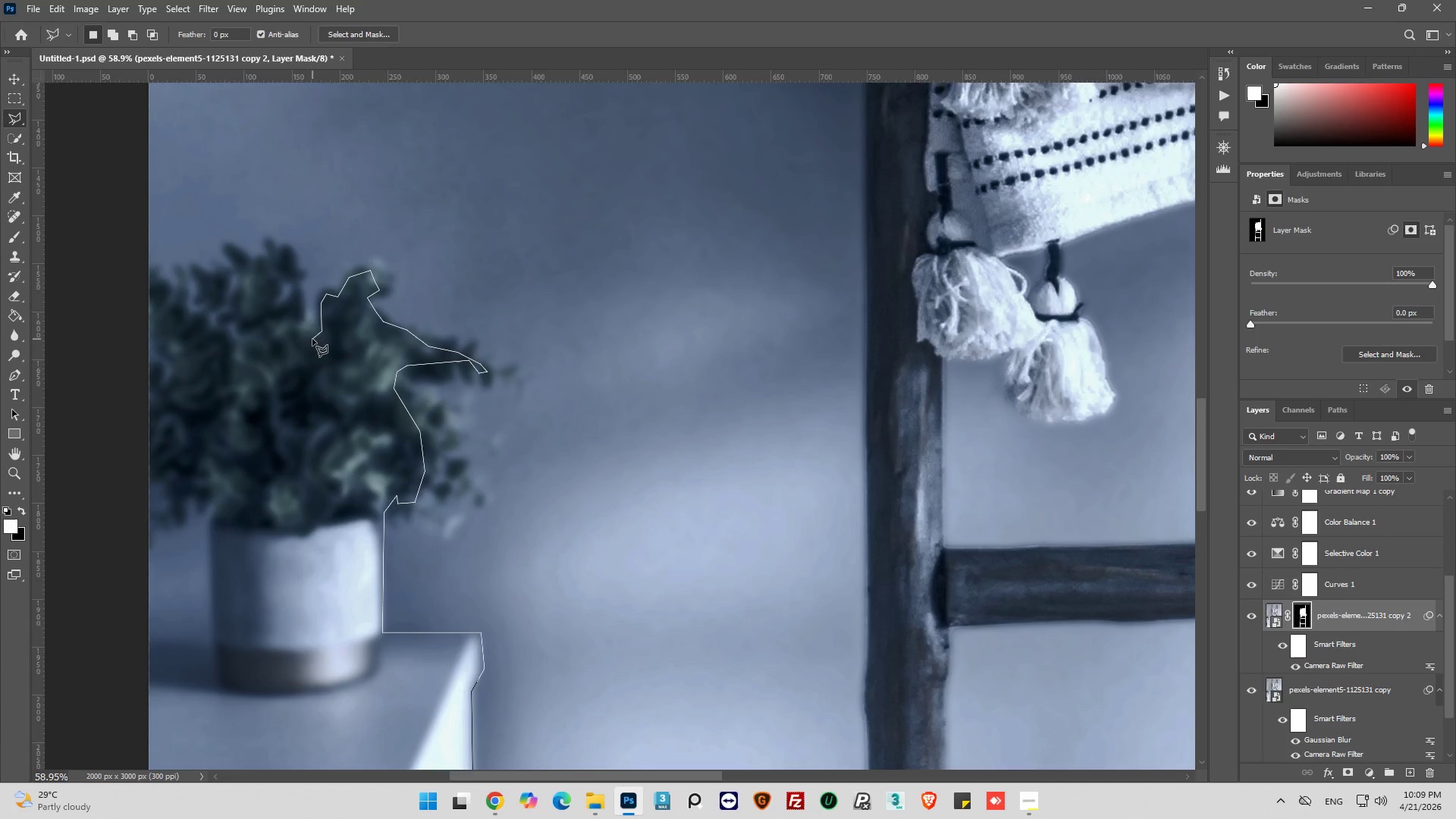 
left_click_drag(start_coordinate=[312, 339], to_coordinate=[304, 334])
 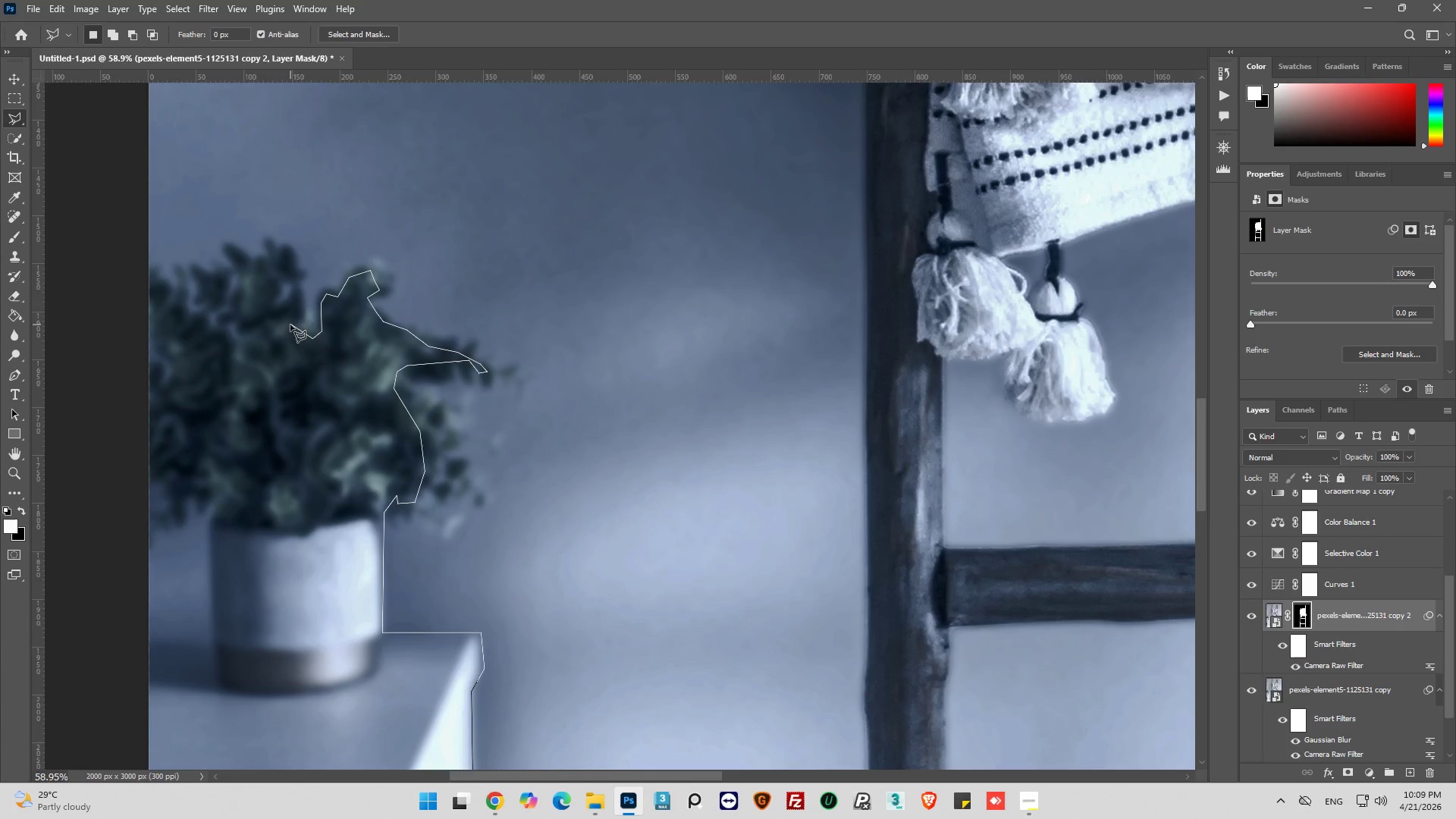 
left_click_drag(start_coordinate=[290, 325], to_coordinate=[290, 315])
 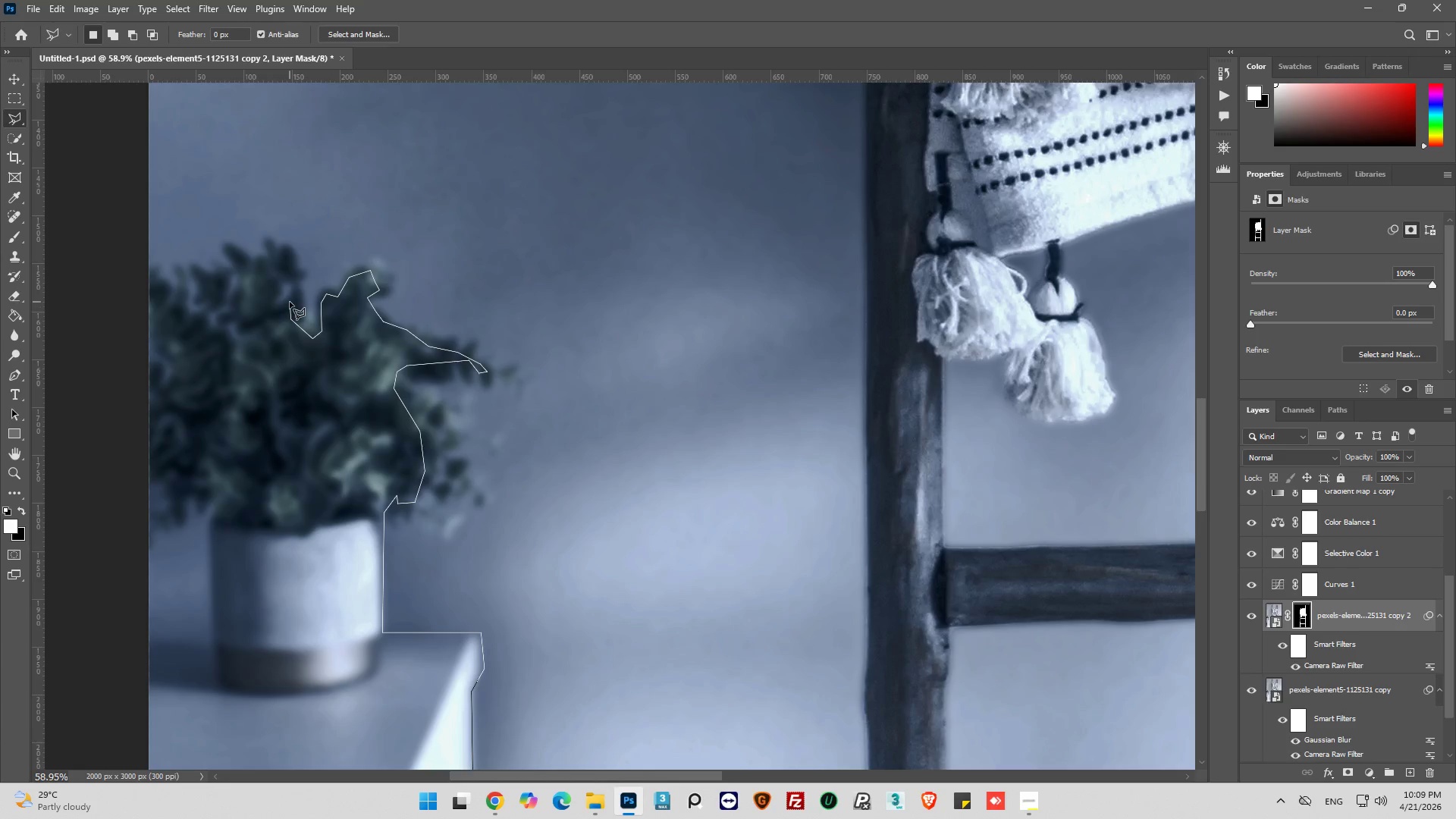 
left_click_drag(start_coordinate=[290, 302], to_coordinate=[293, 297])
 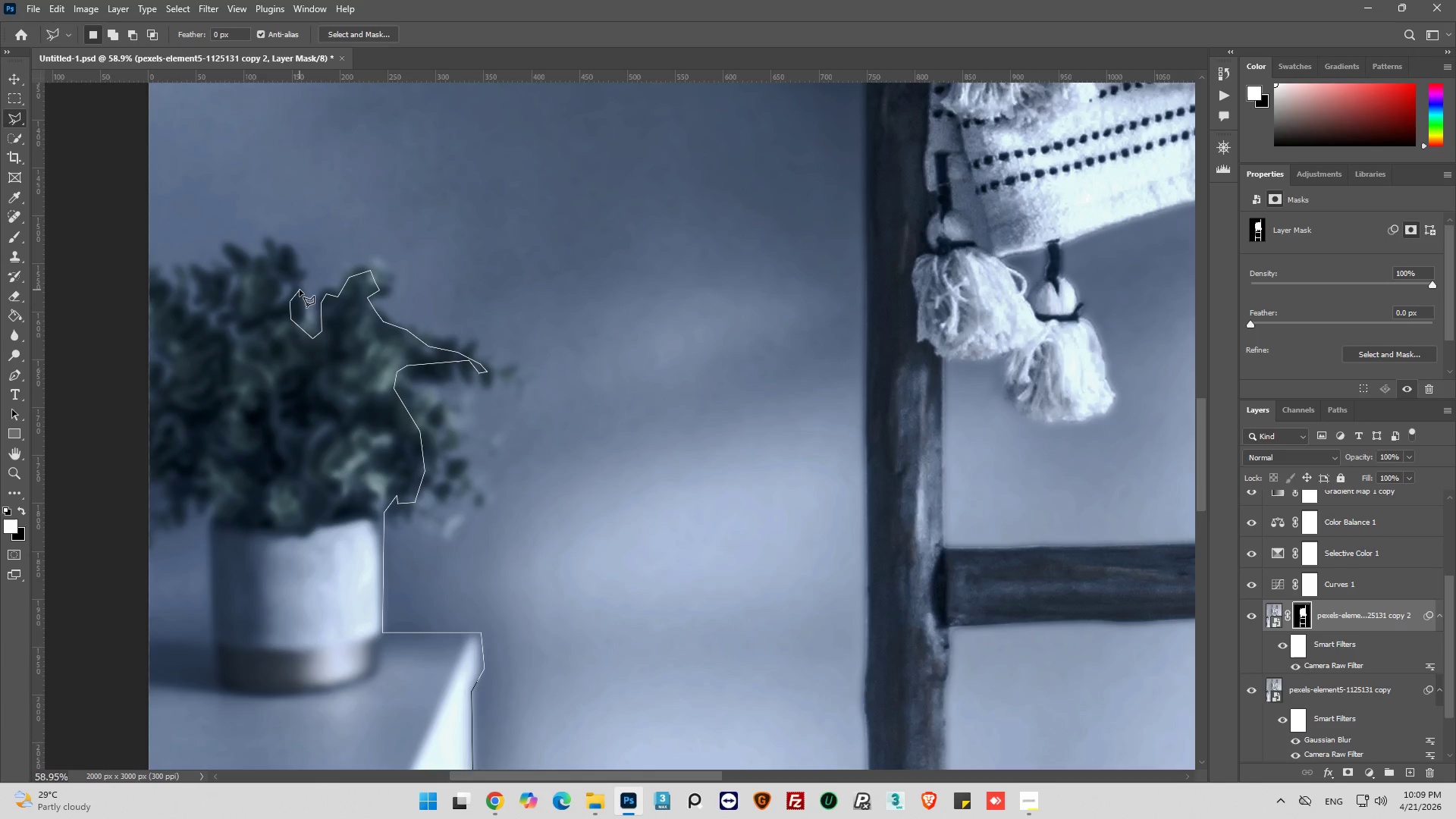 
left_click_drag(start_coordinate=[300, 290], to_coordinate=[300, 284])
 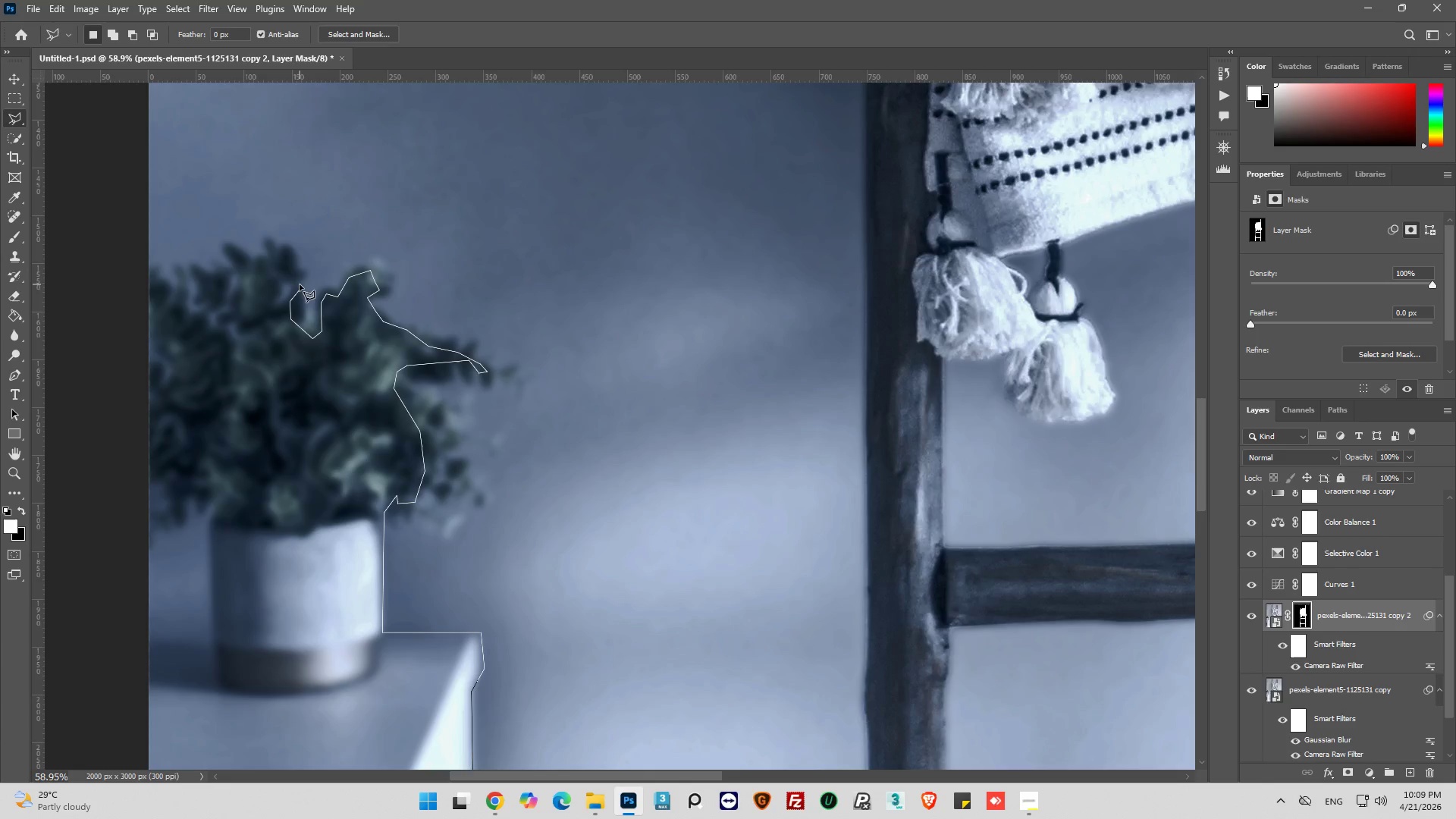 
left_click_drag(start_coordinate=[300, 284], to_coordinate=[286, 300])
 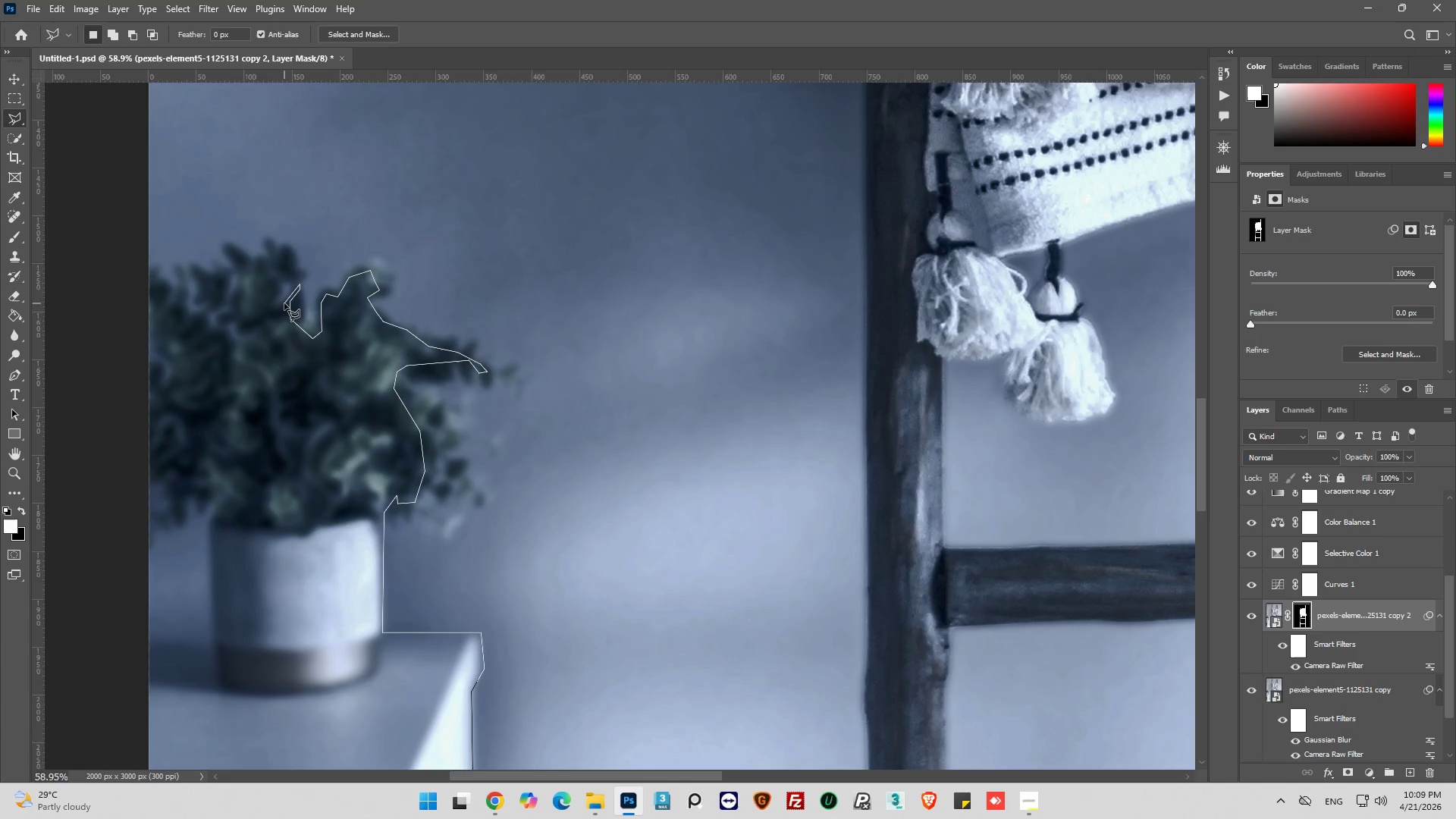 
left_click_drag(start_coordinate=[284, 303], to_coordinate=[280, 310])
 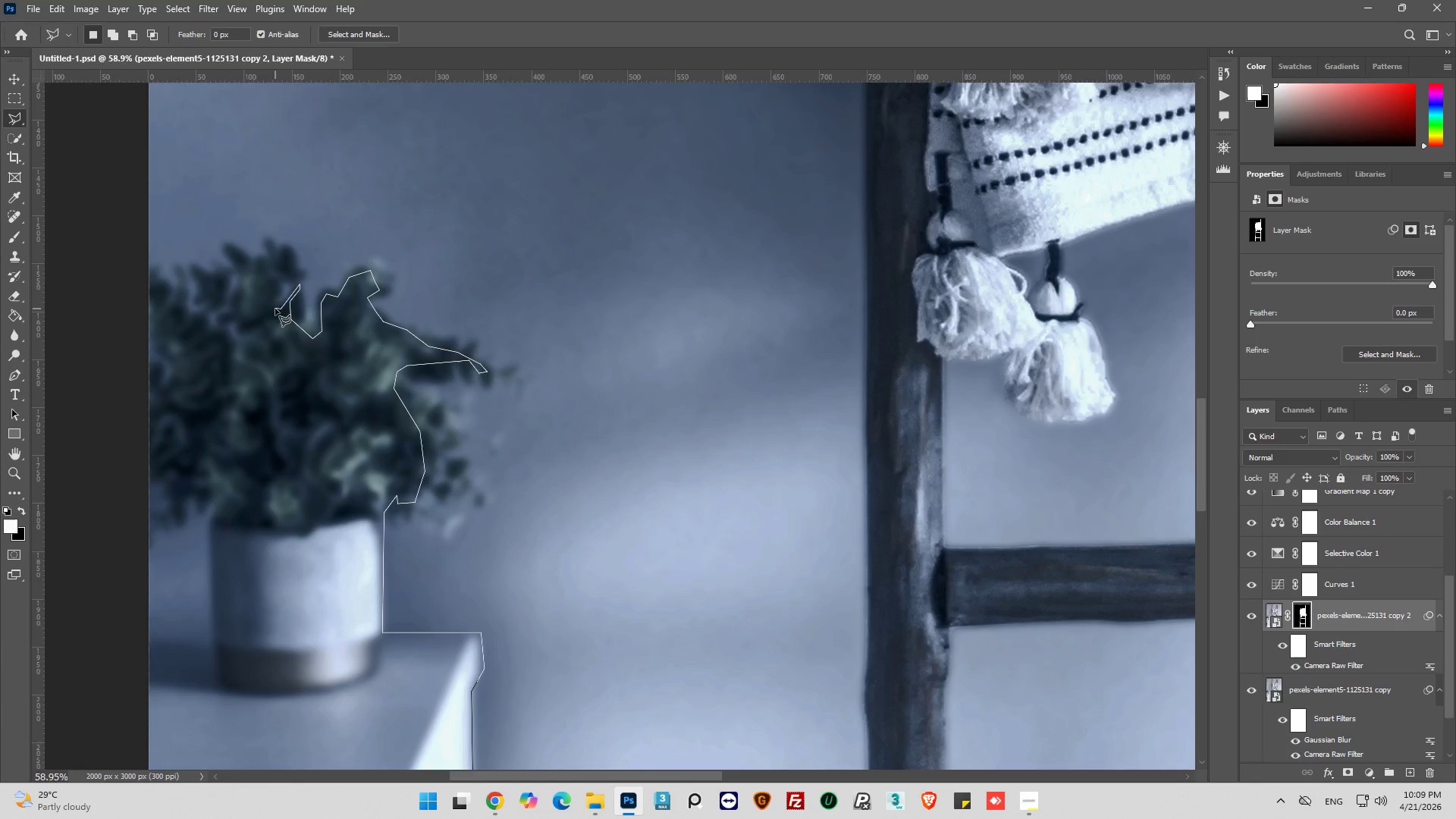 
left_click_drag(start_coordinate=[275, 306], to_coordinate=[268, 296])
 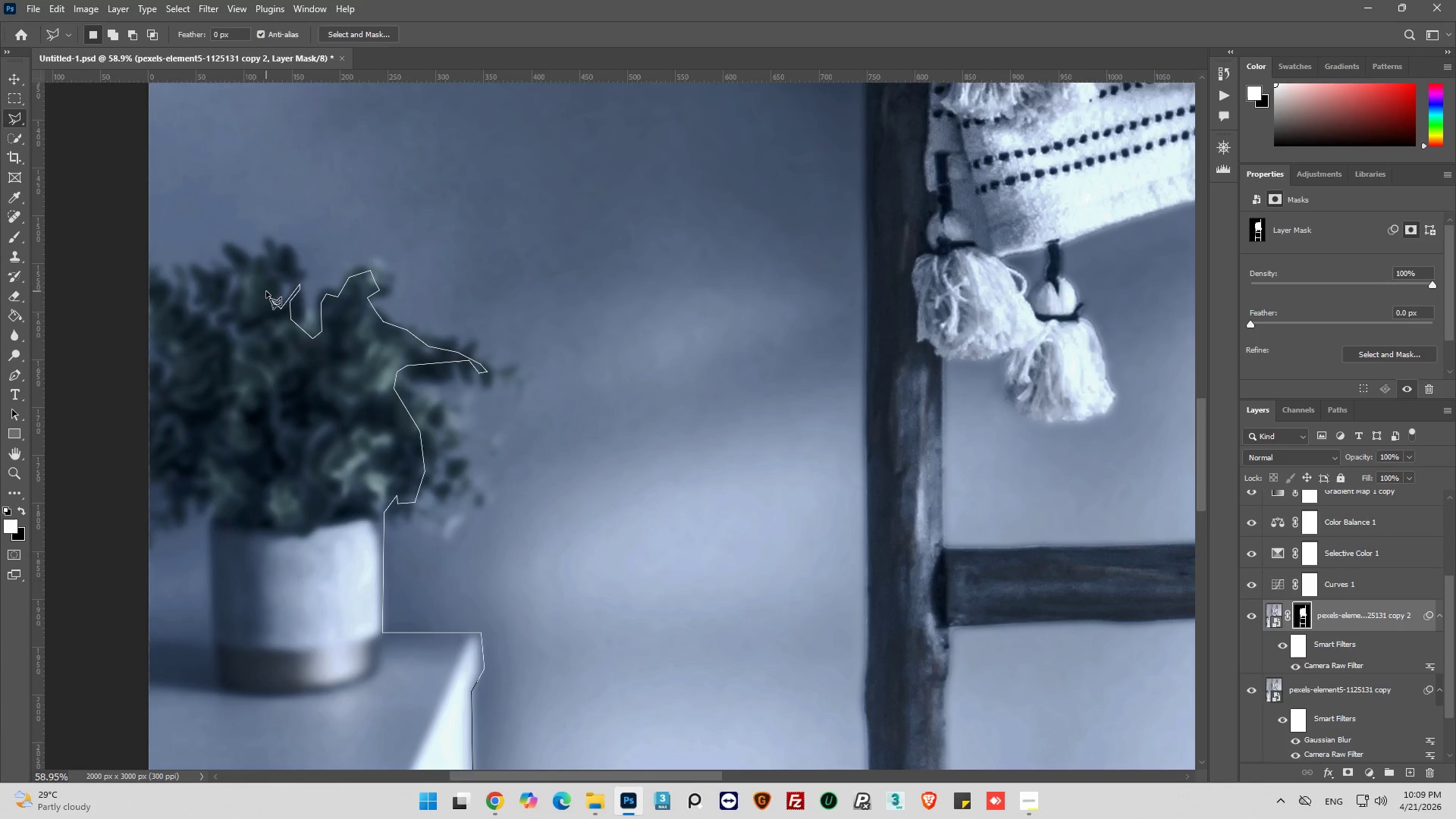 
triple_click([266, 291])
 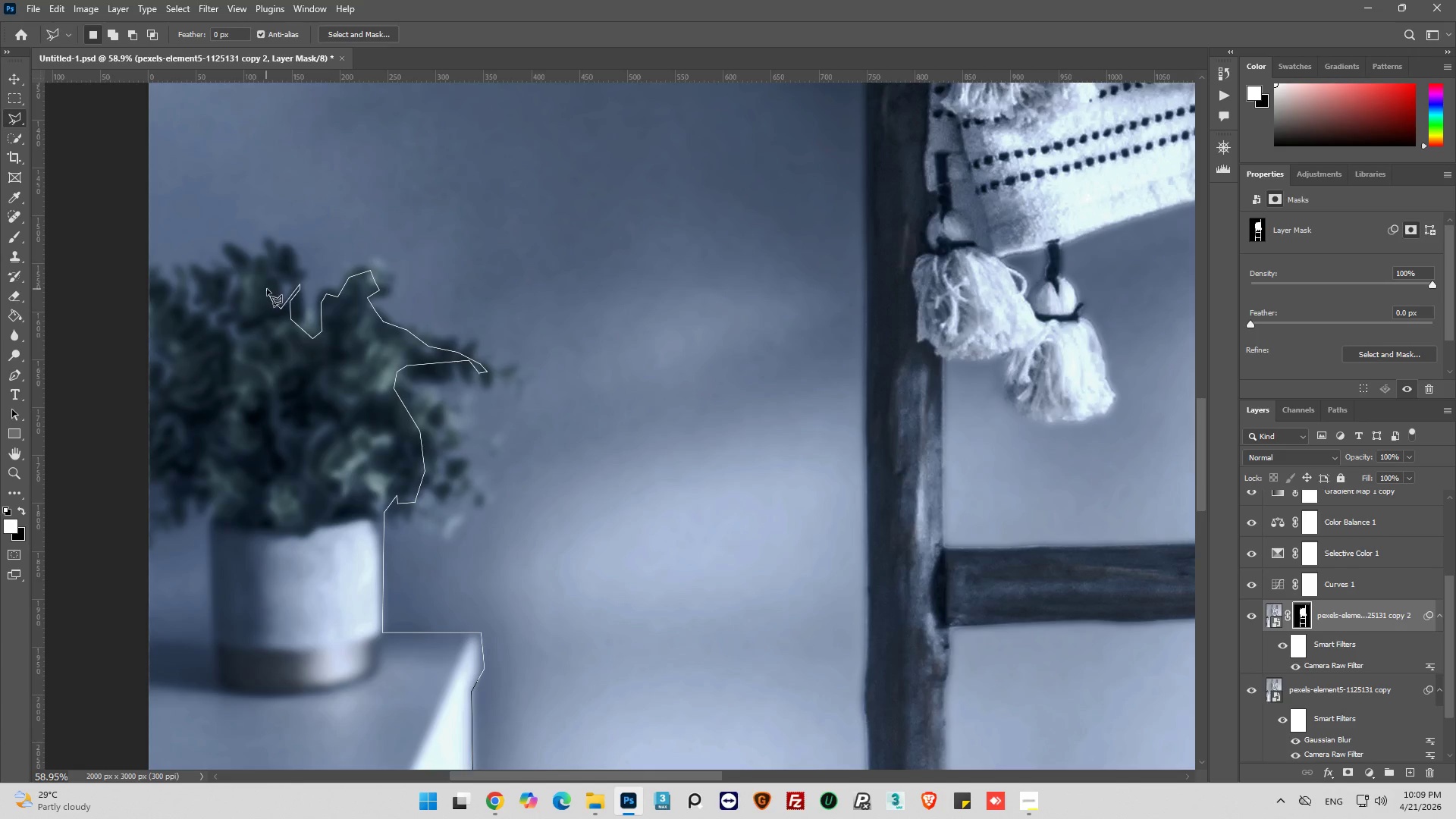 
left_click_drag(start_coordinate=[271, 289], to_coordinate=[276, 288])
 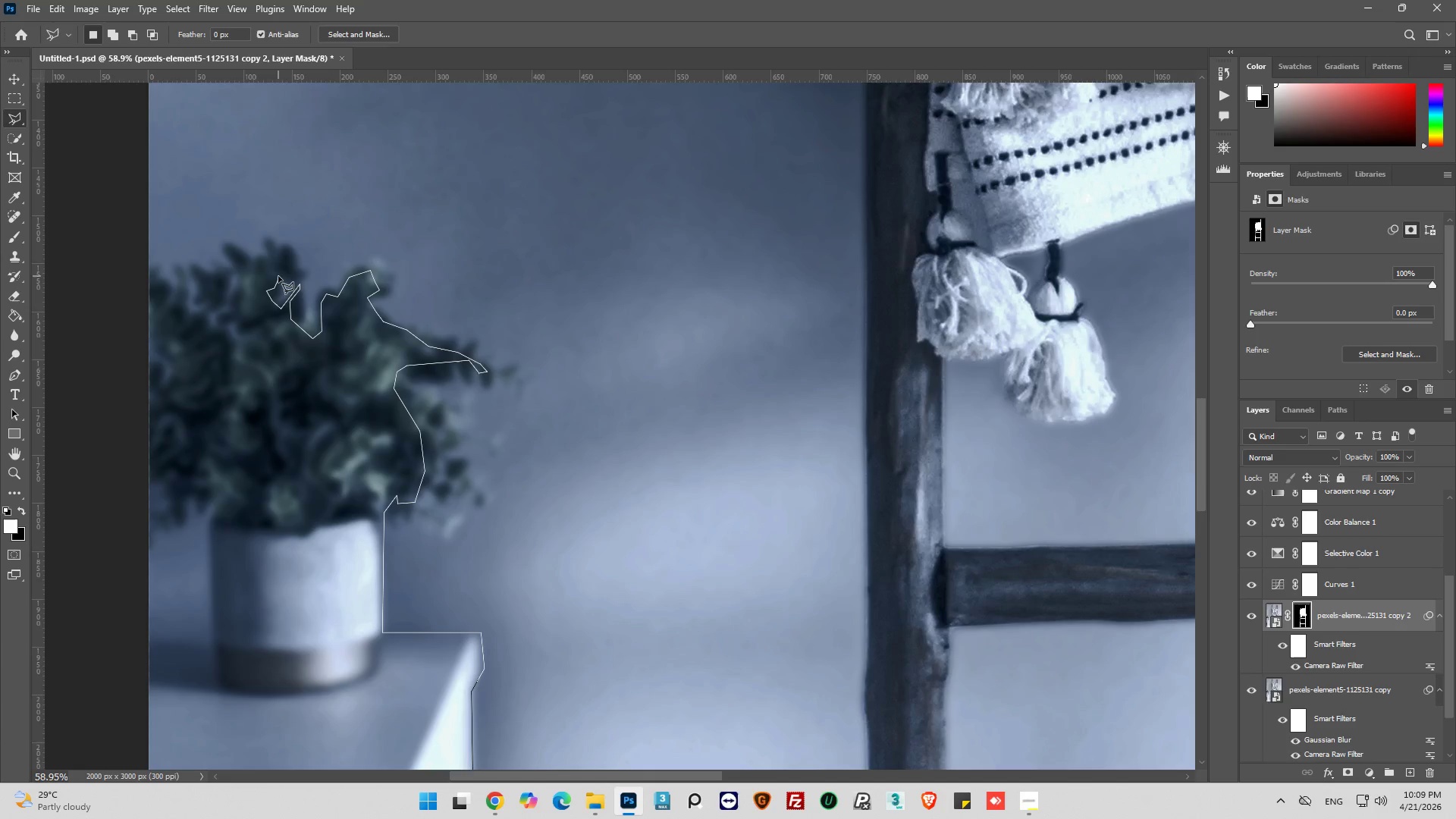 
left_click_drag(start_coordinate=[290, 275], to_coordinate=[295, 275])
 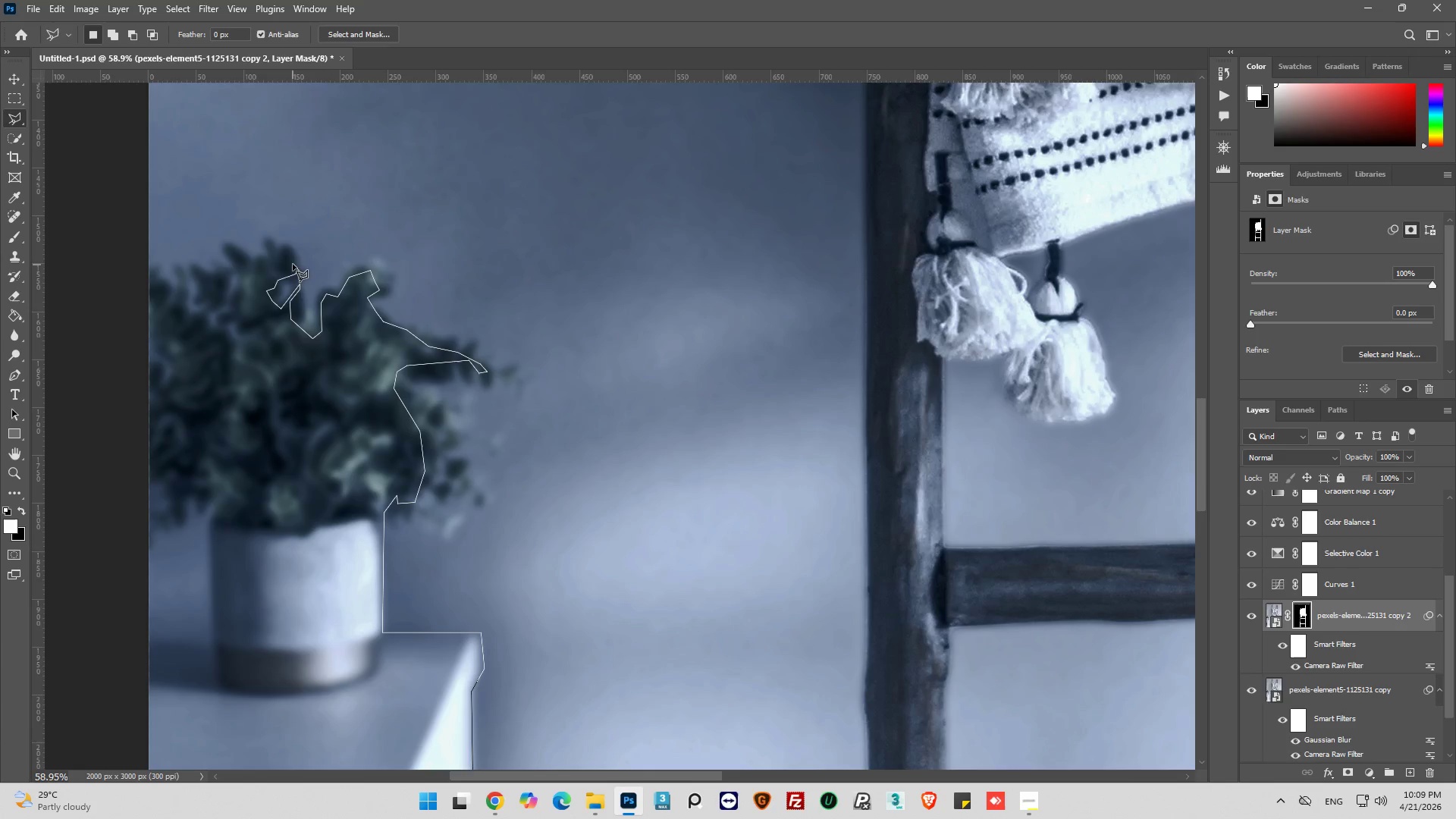 
left_click([291, 259])
 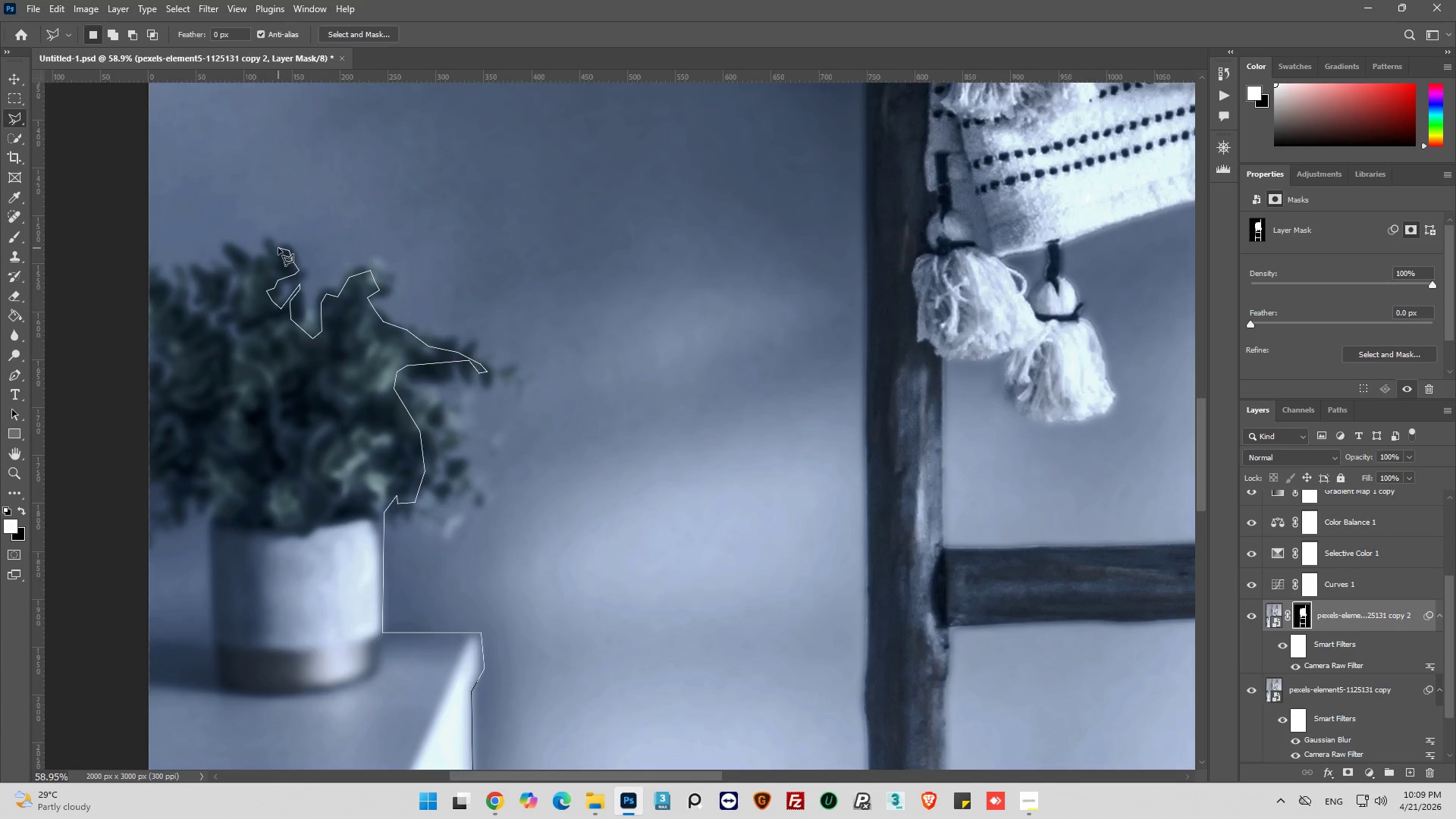 
left_click([277, 249])
 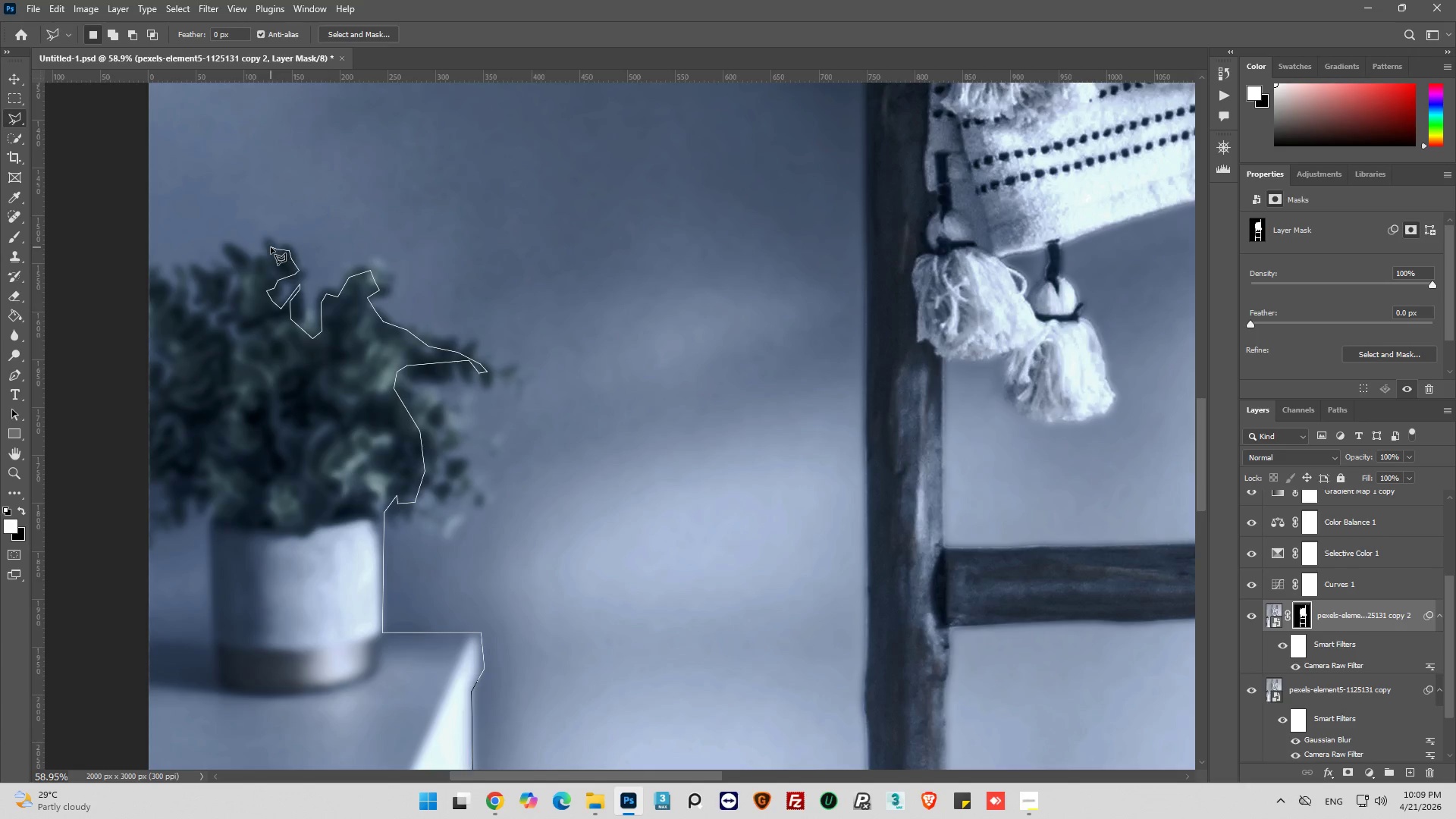 
left_click([270, 246])
 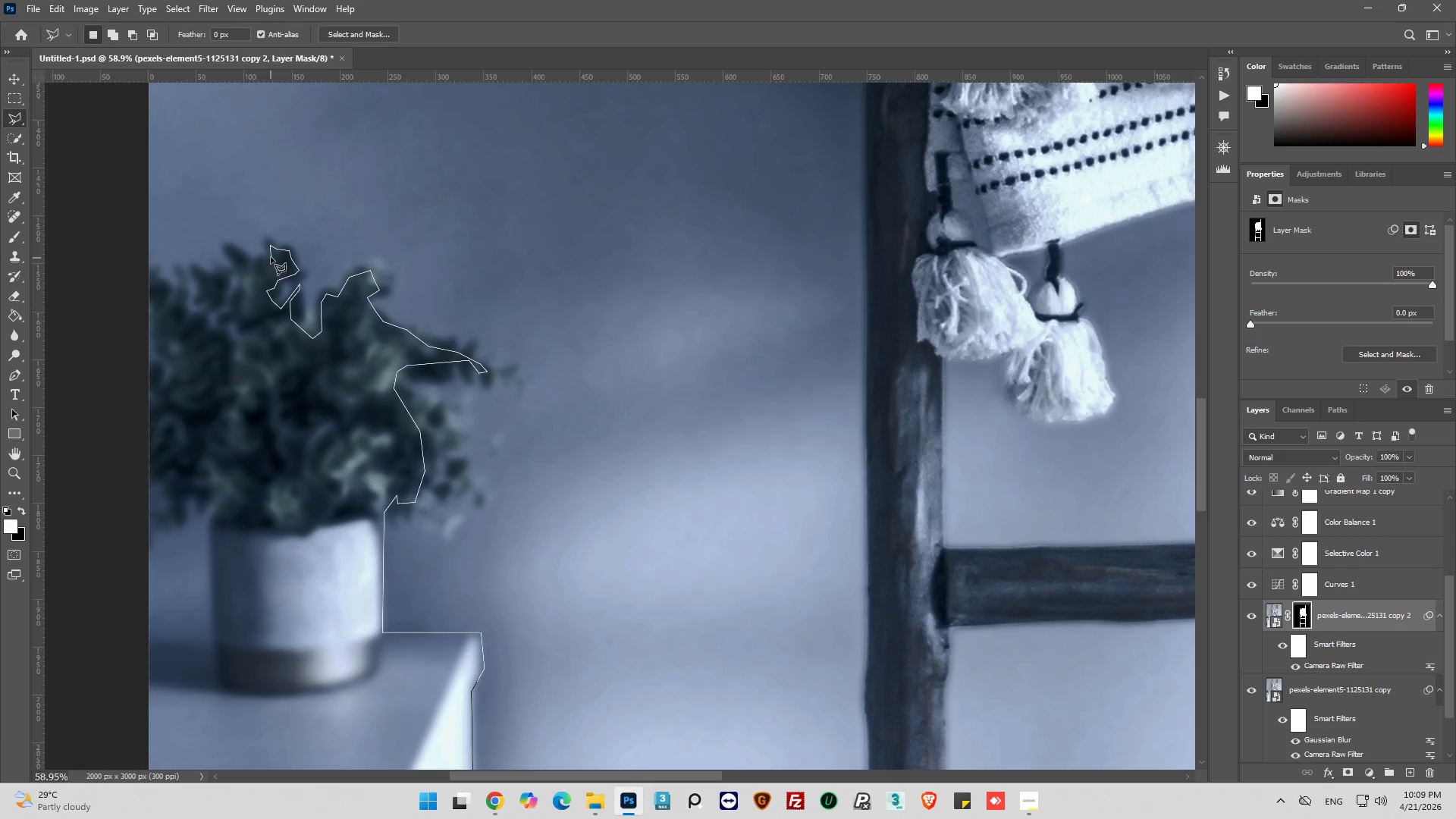 
left_click([270, 255])
 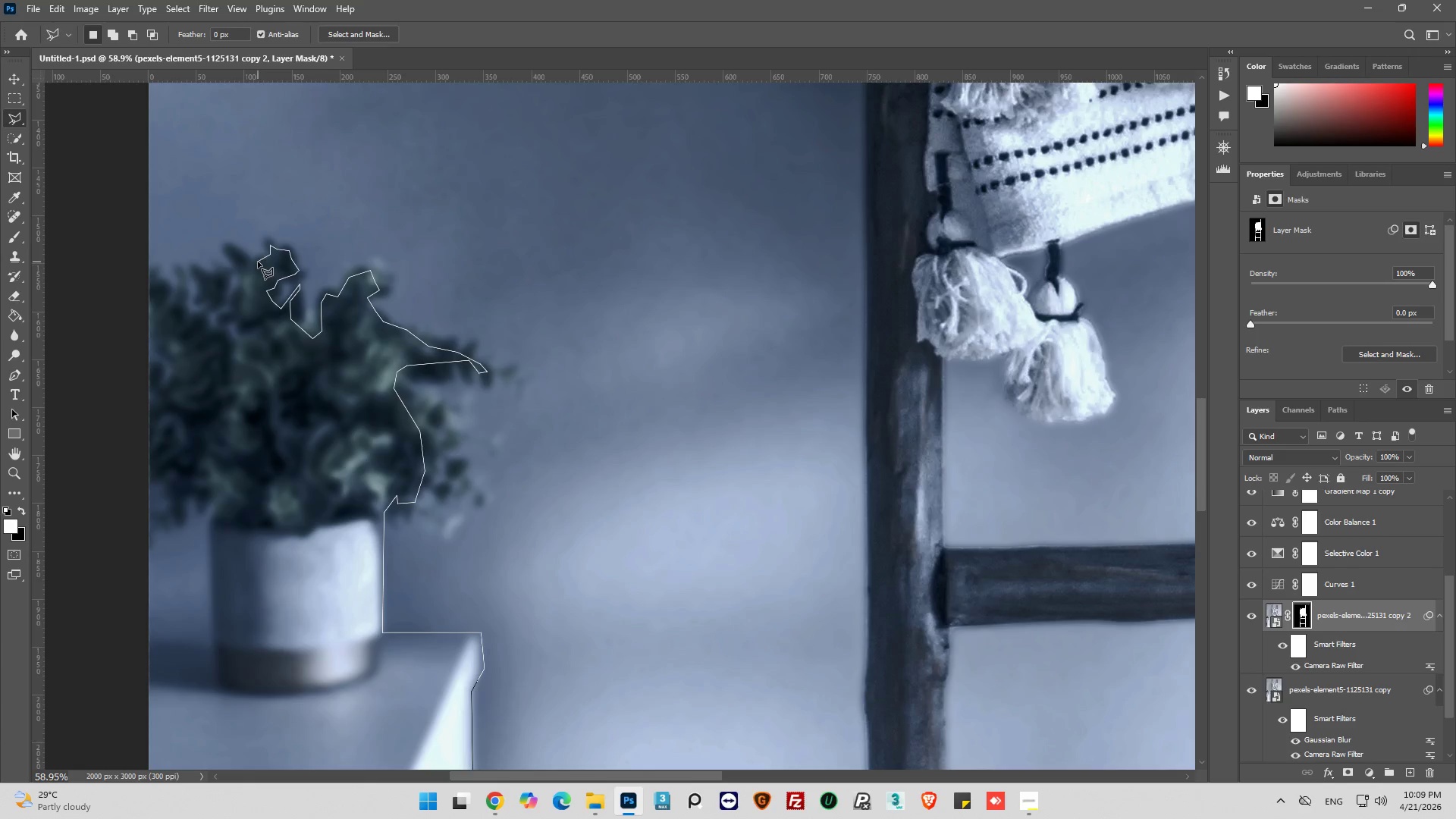 
double_click([258, 262])
 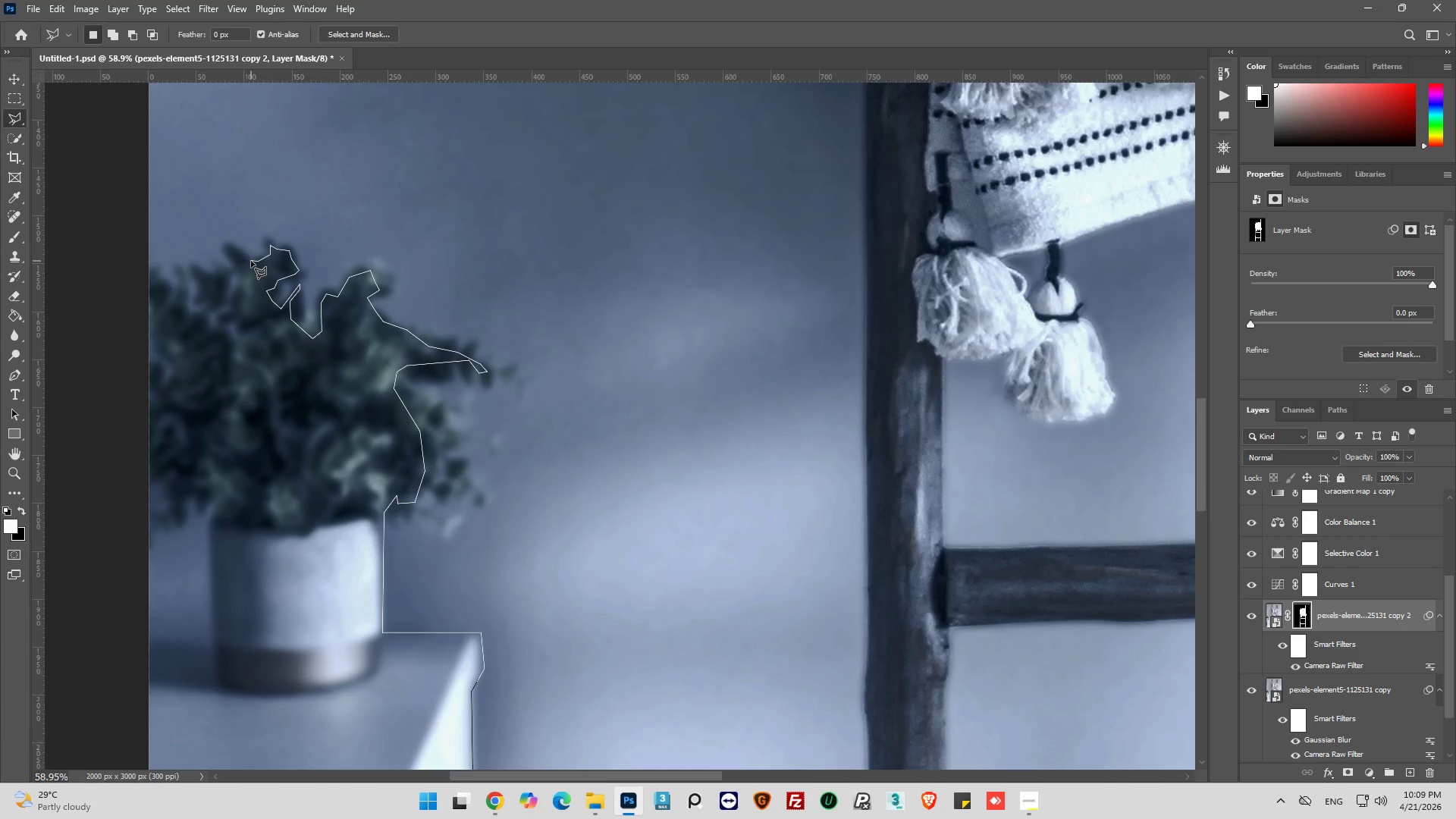 
left_click([251, 261])
 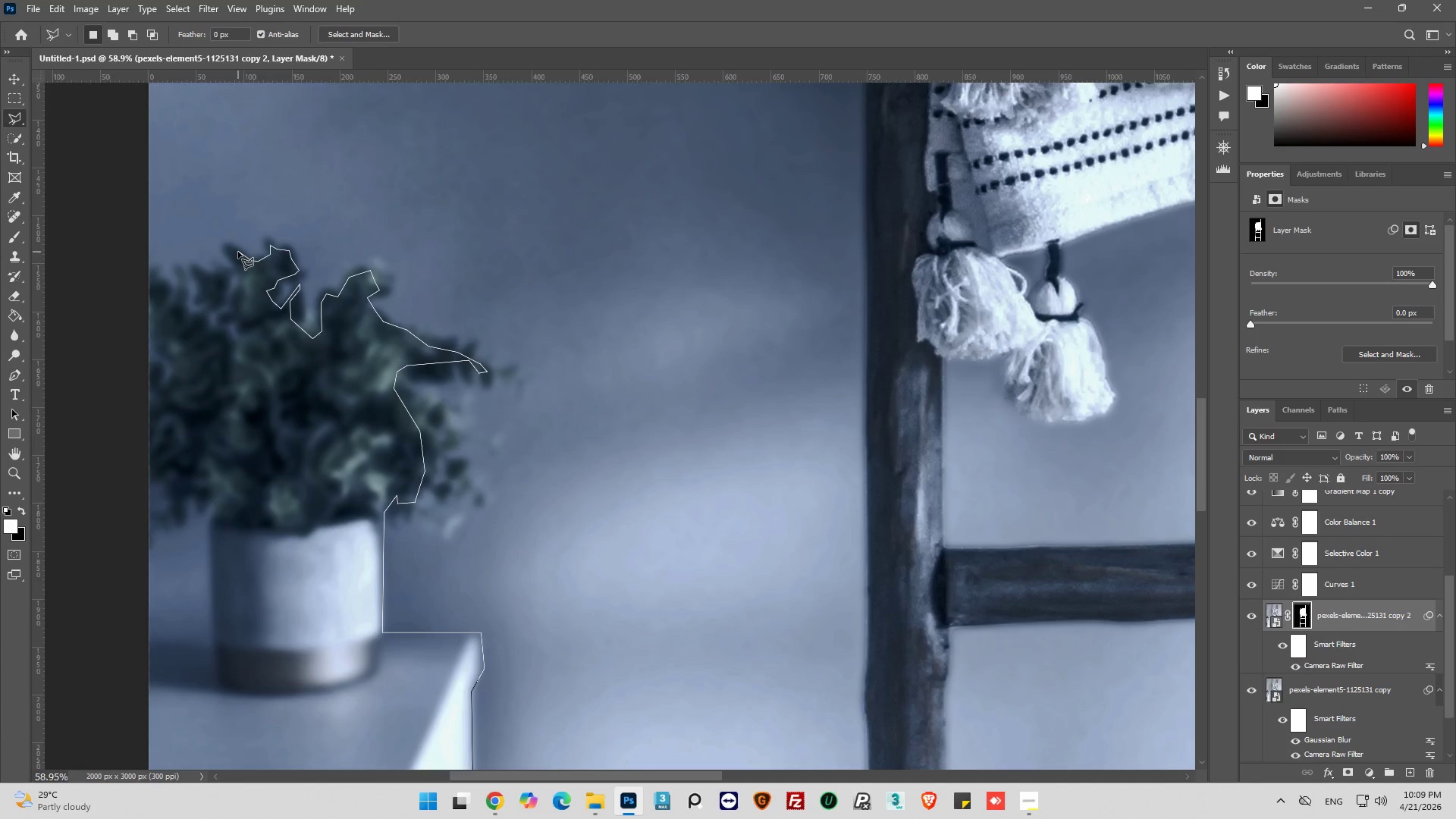 
left_click([238, 252])
 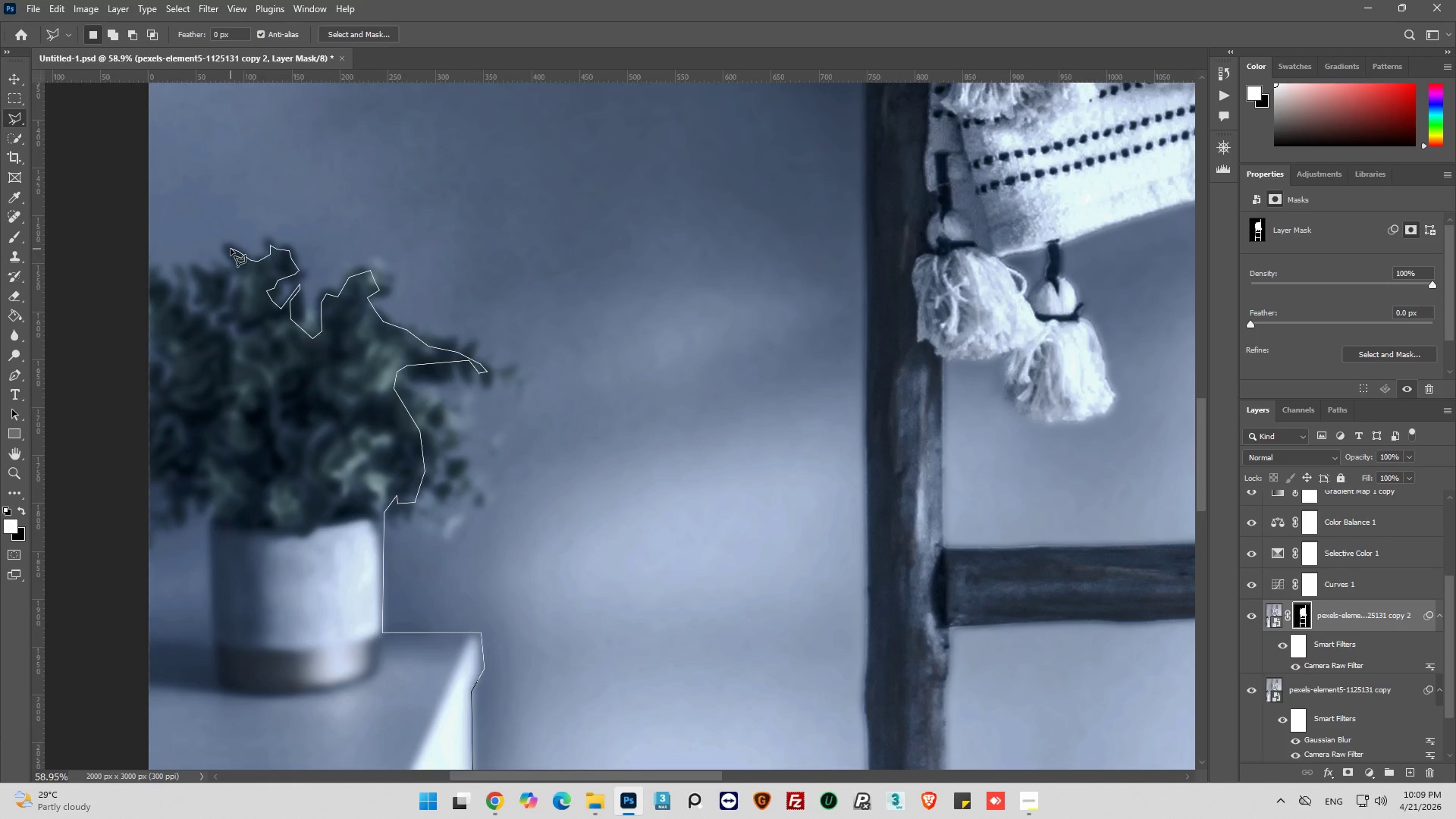 
left_click([231, 249])
 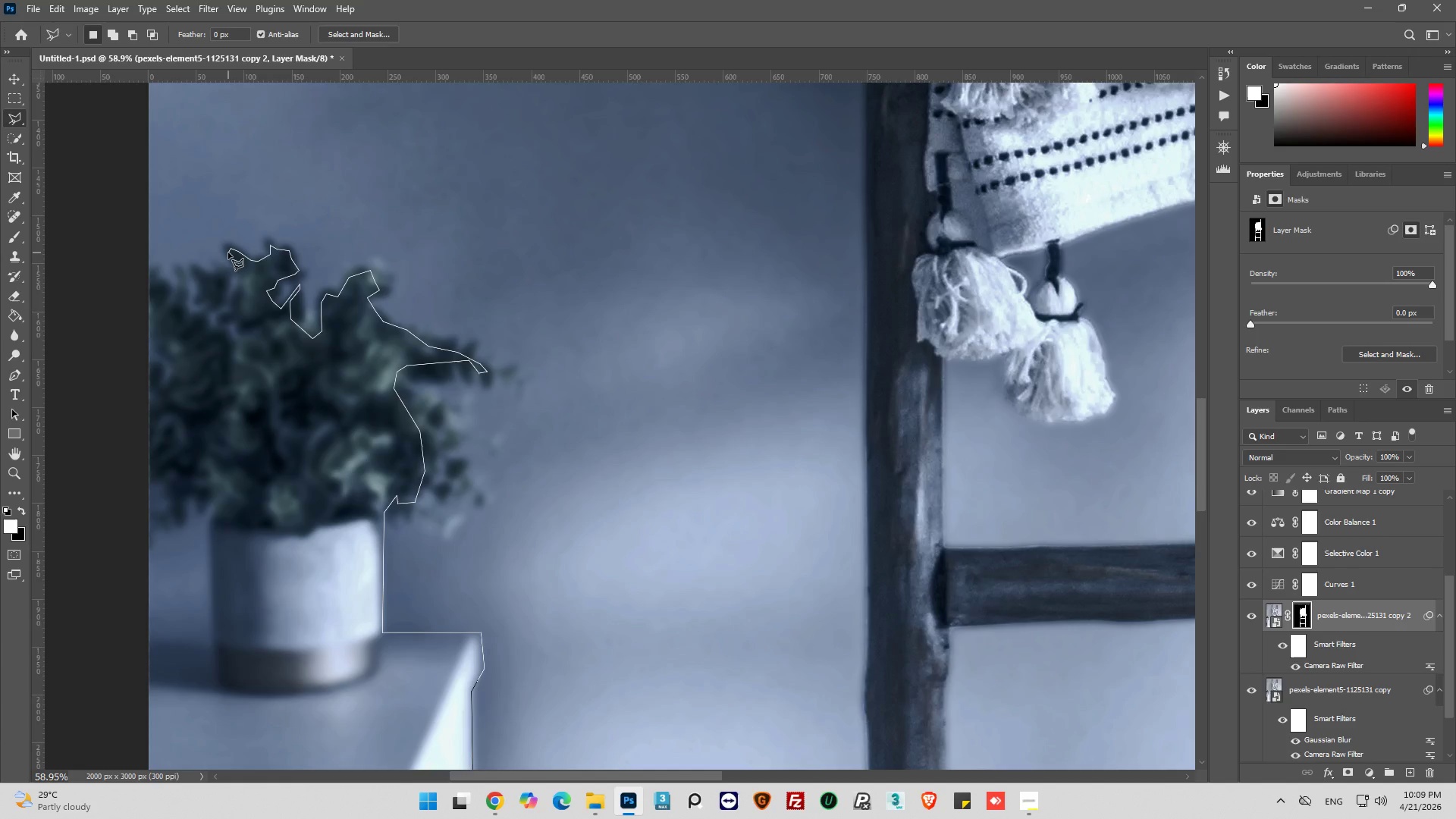 
left_click([228, 253])
 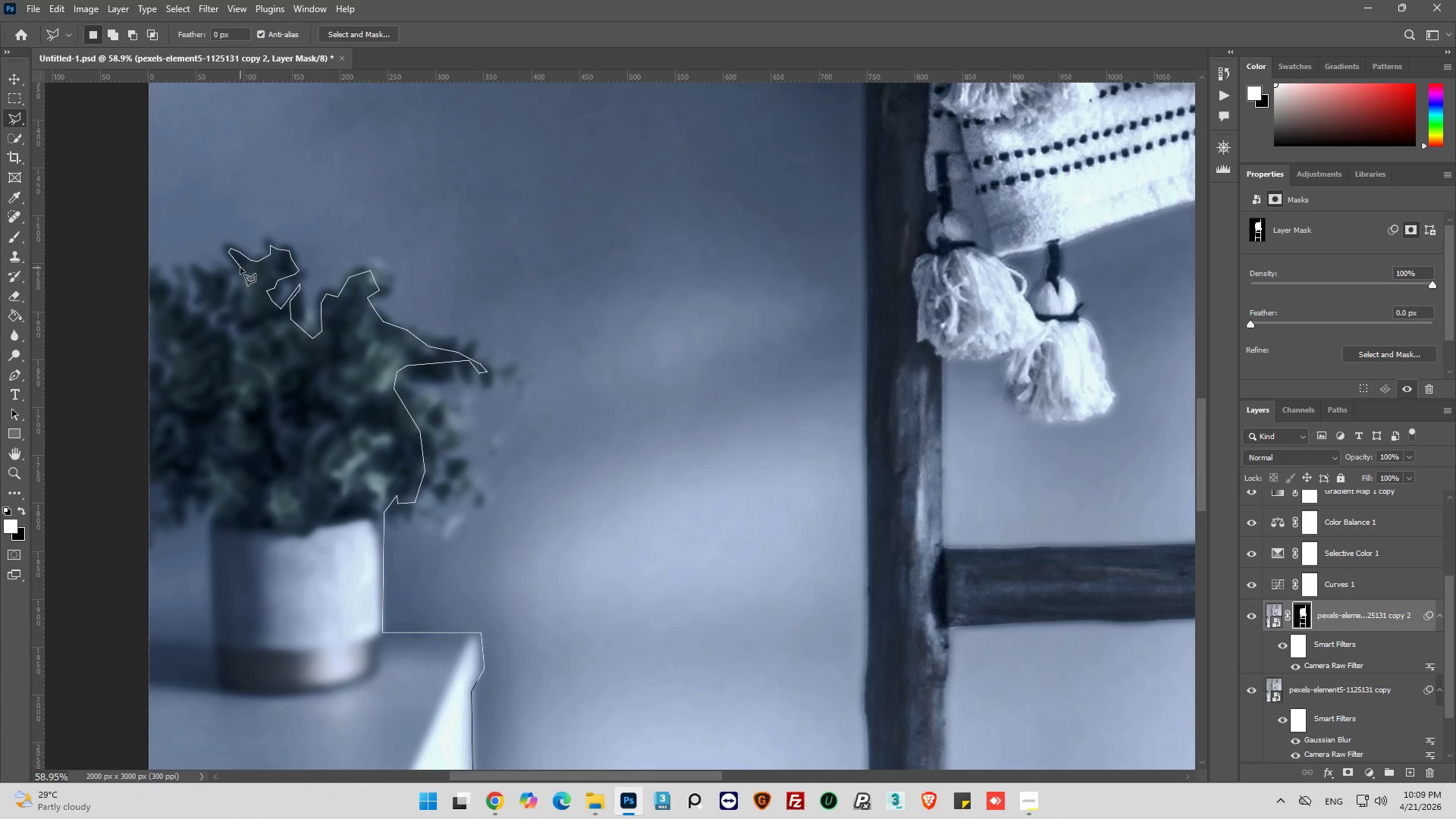 
left_click([240, 267])
 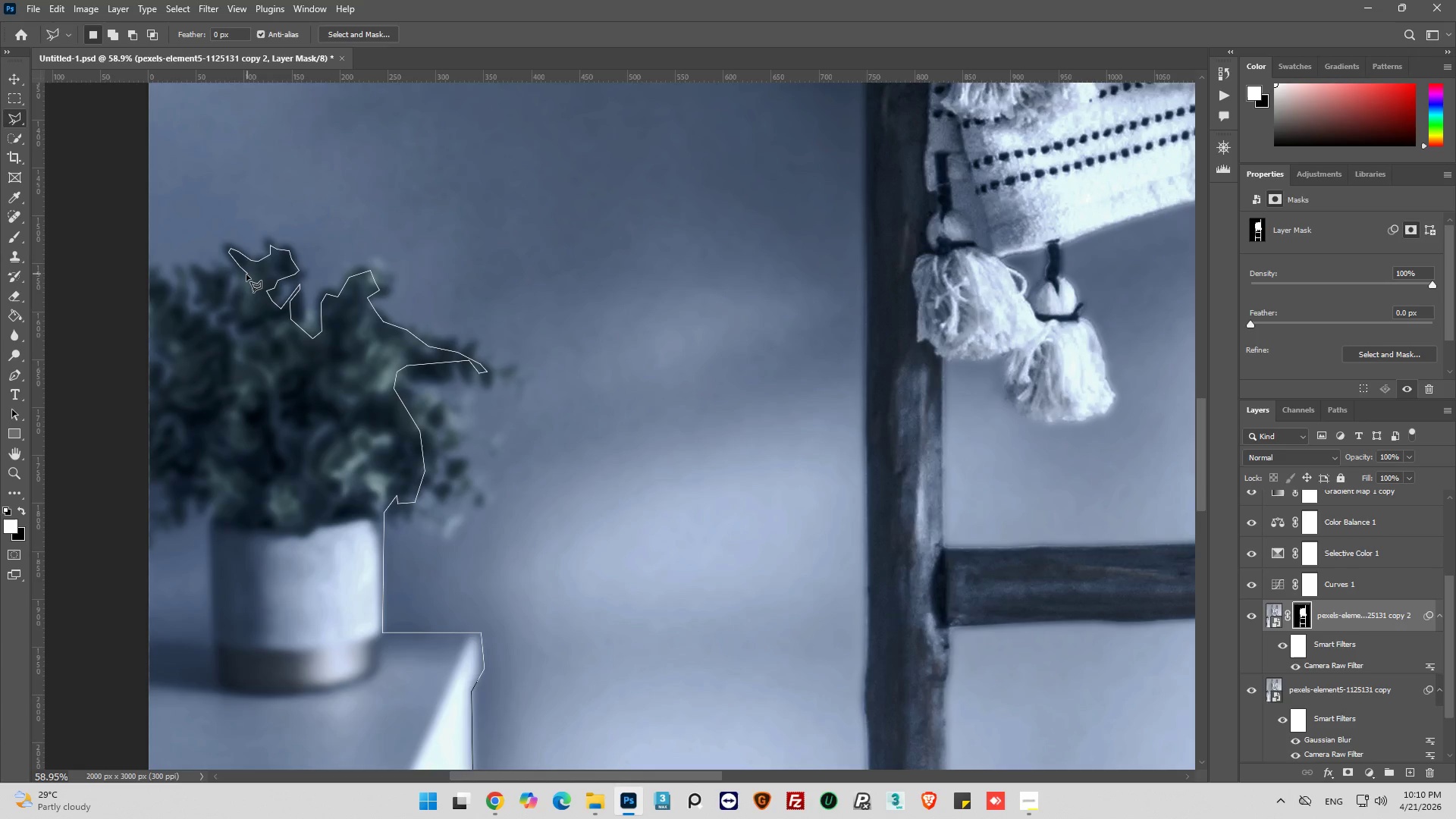 
left_click_drag(start_coordinate=[246, 275], to_coordinate=[242, 279])
 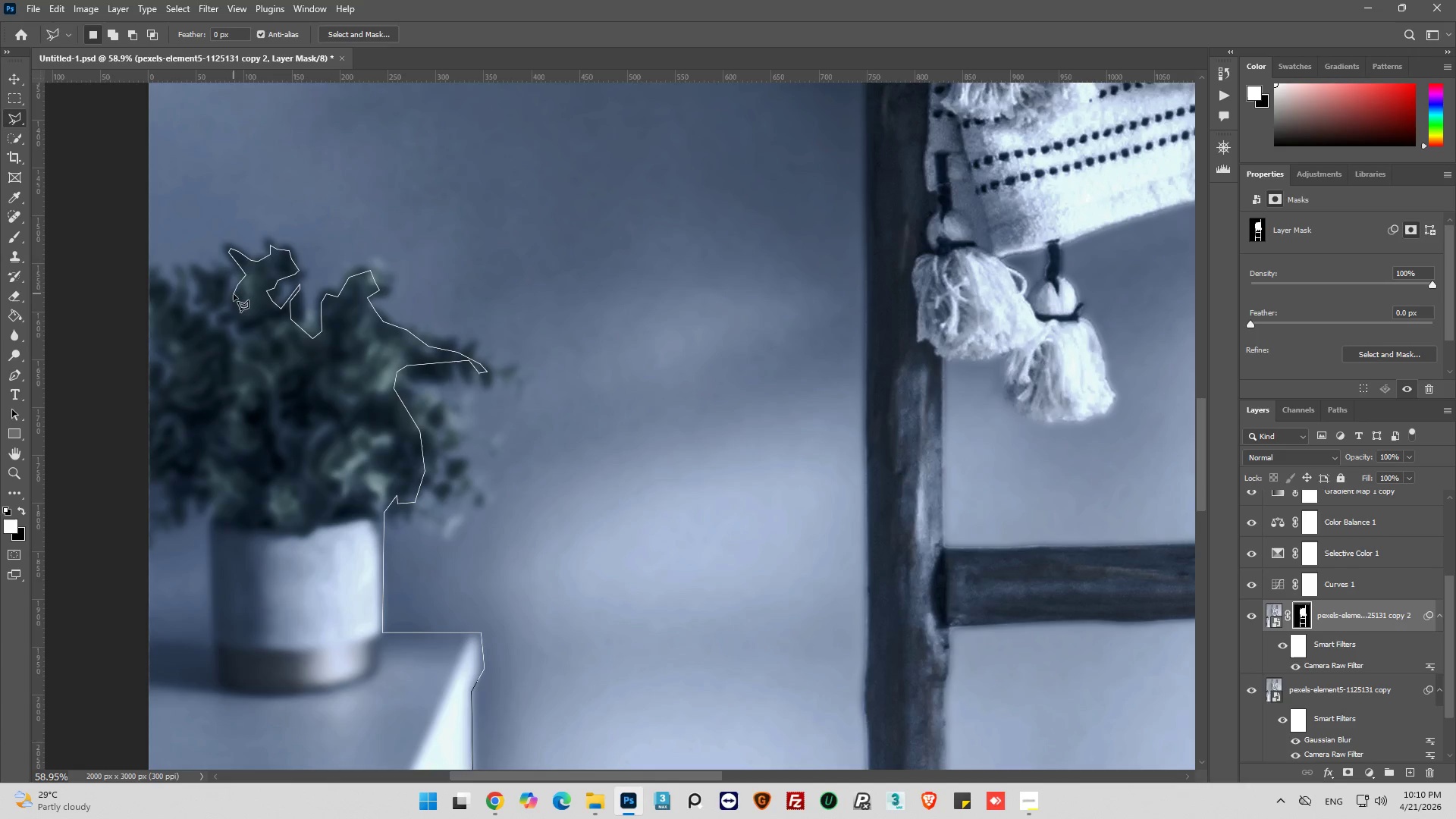 
left_click_drag(start_coordinate=[234, 295], to_coordinate=[236, 299])
 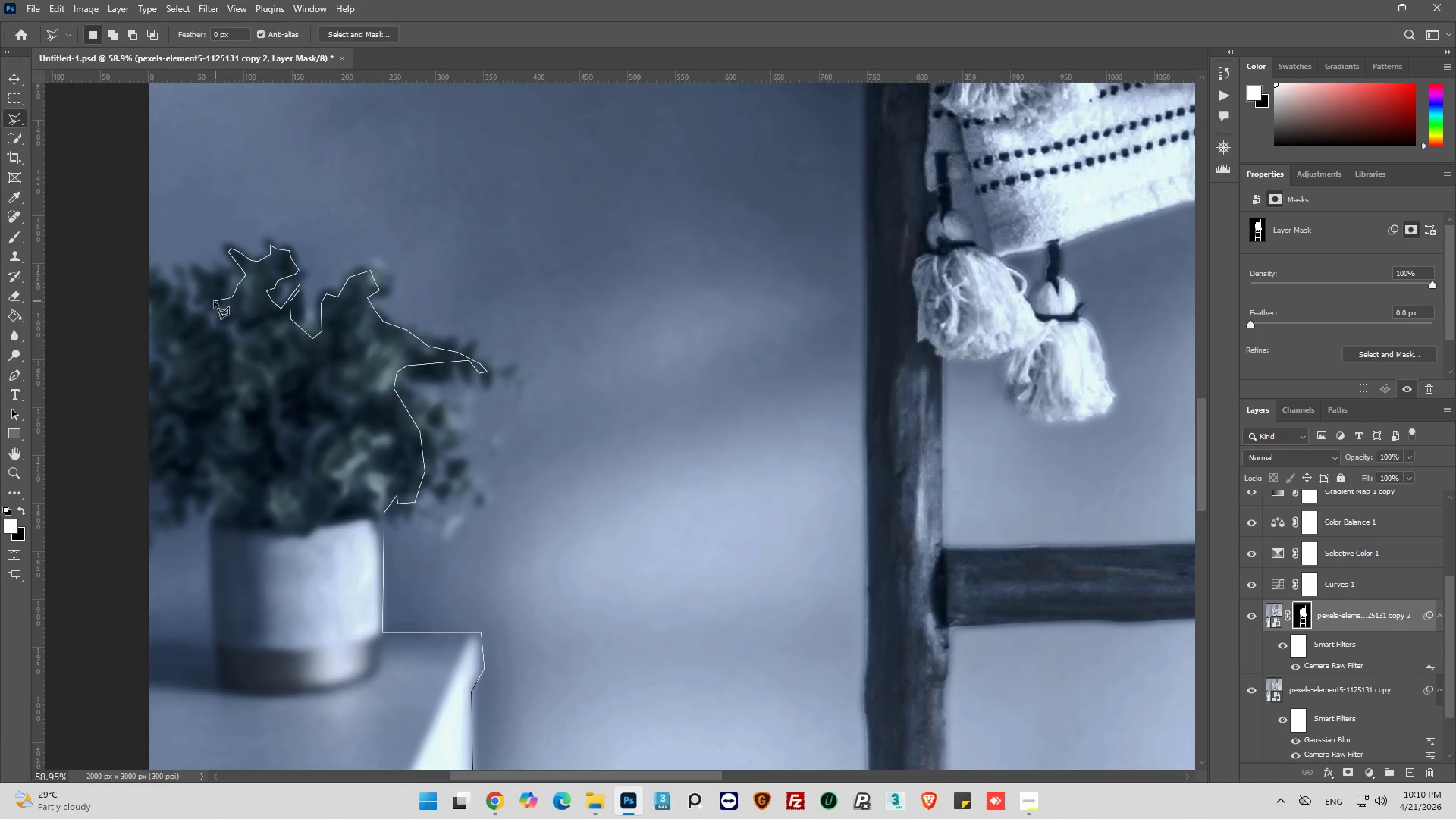 
left_click([214, 290])
 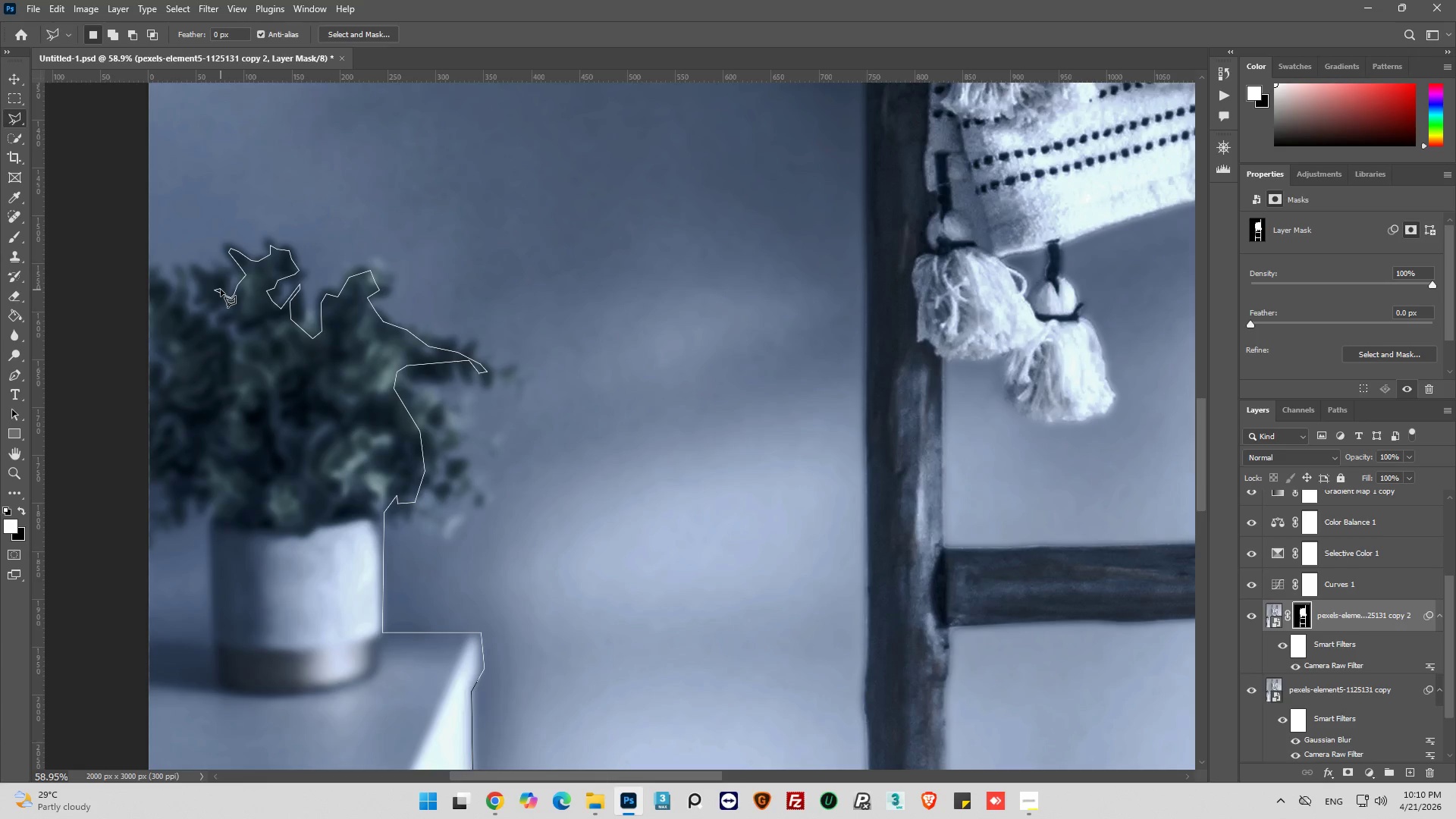 
left_click([223, 284])
 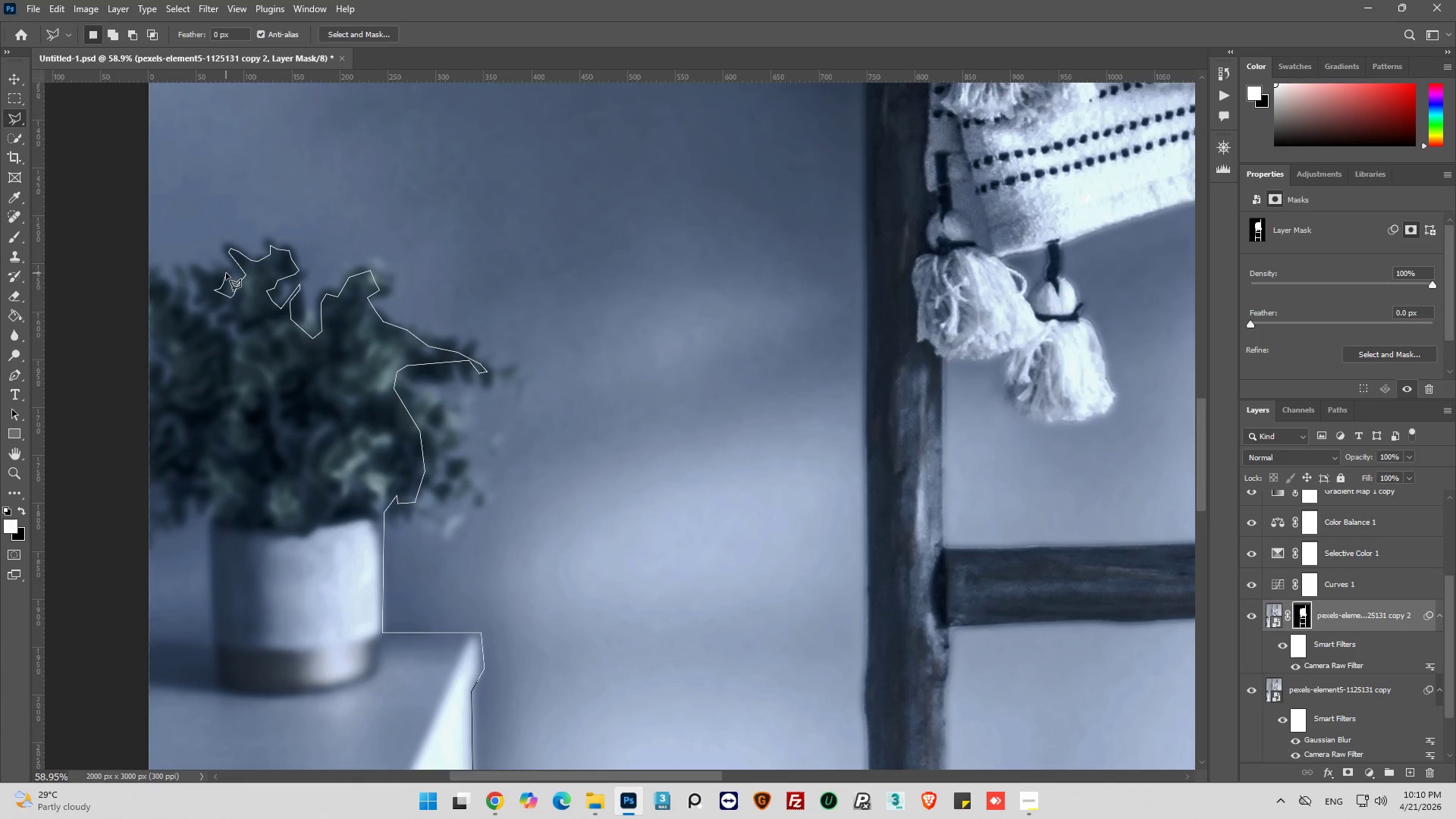 
left_click([226, 273])
 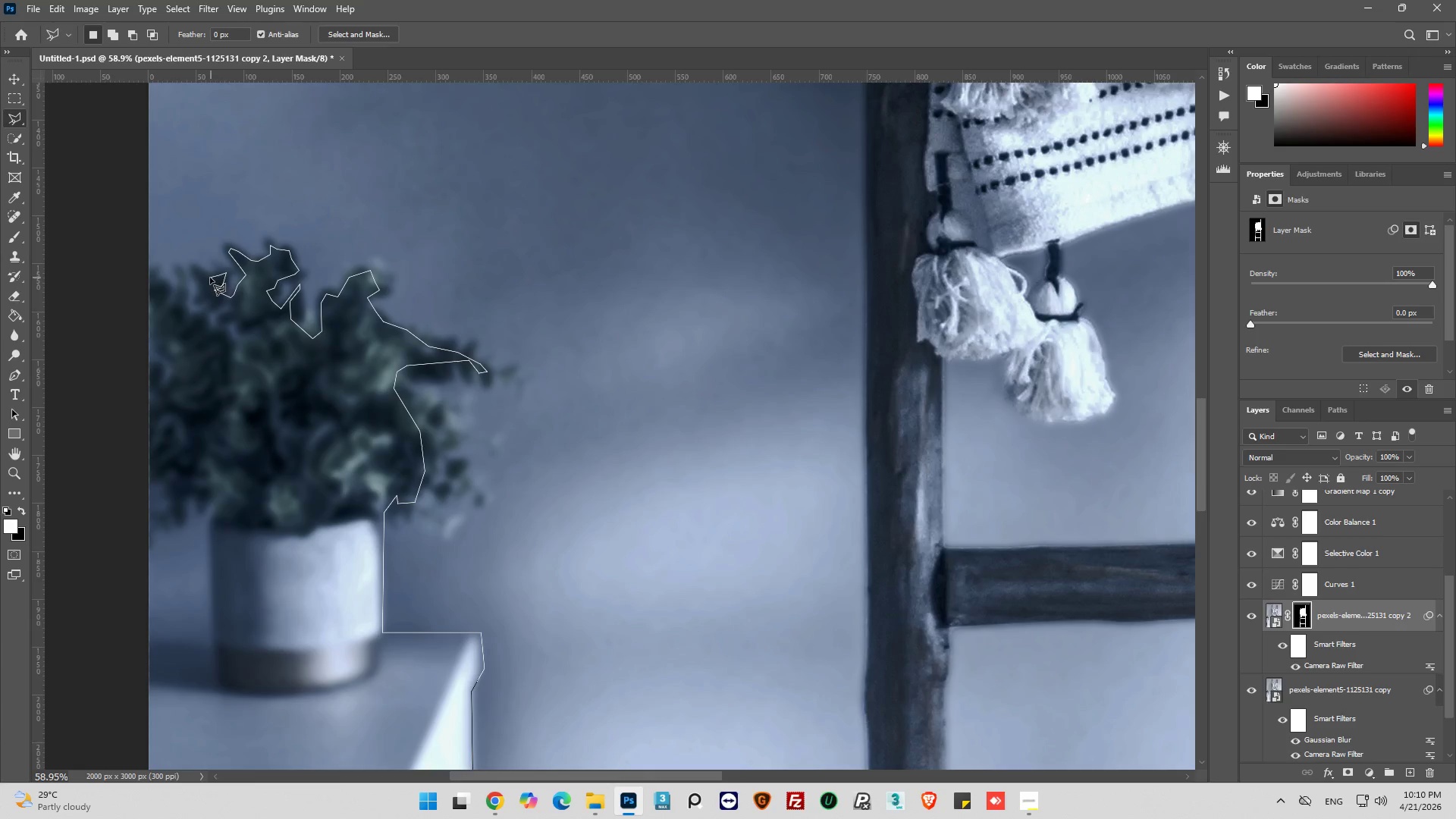 
double_click([210, 278])
 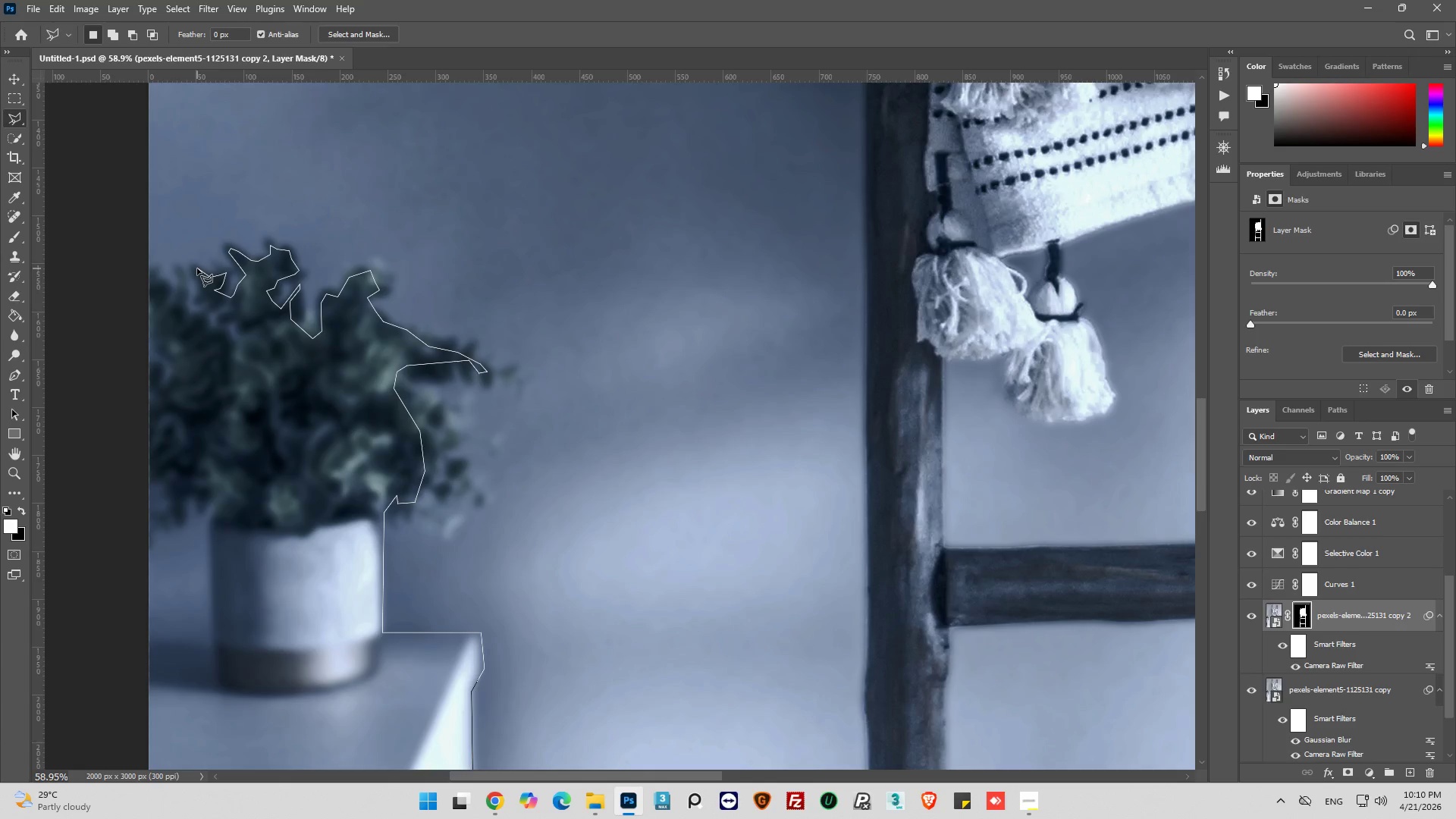 
left_click([197, 268])
 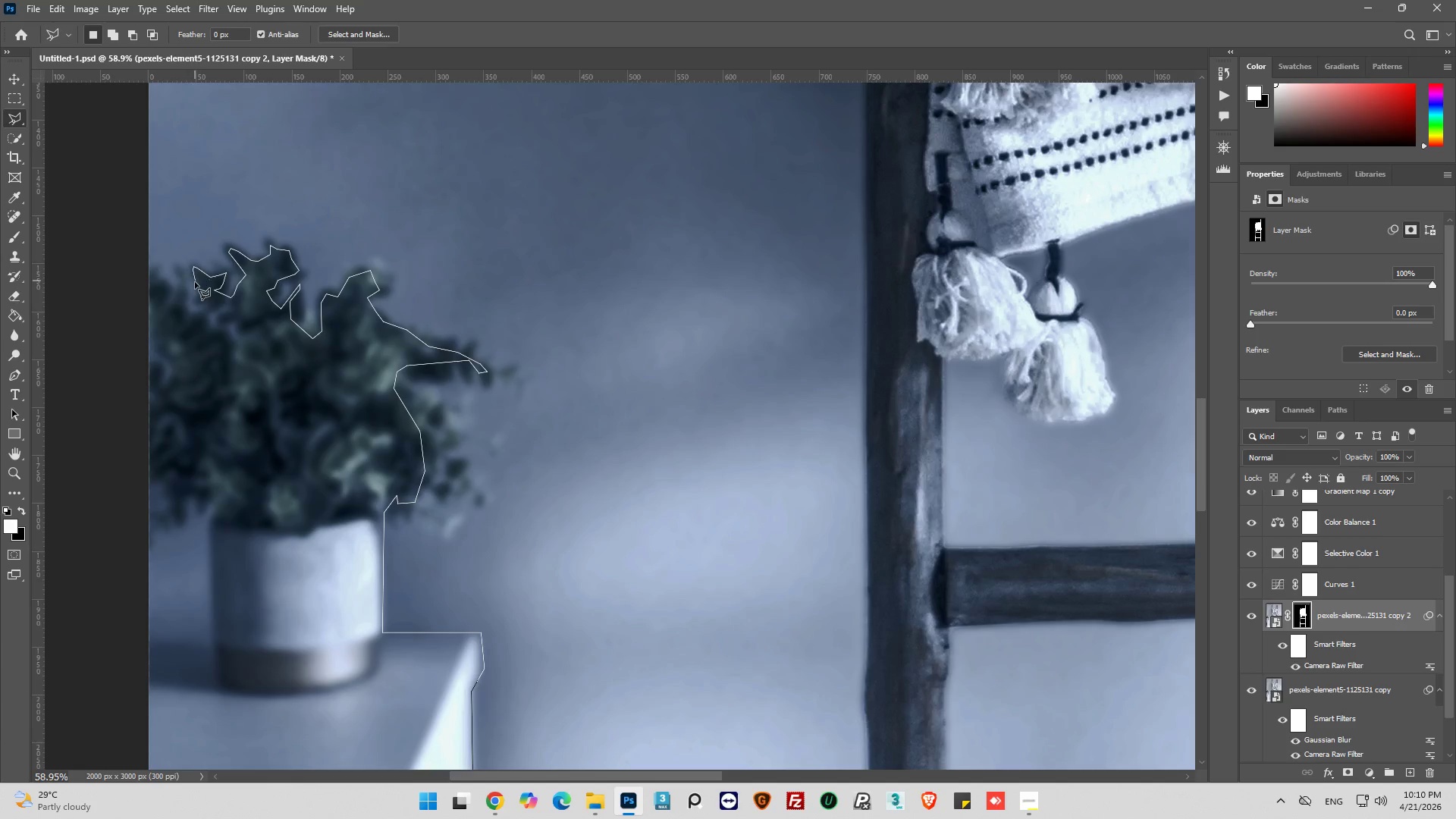 
left_click([201, 282])
 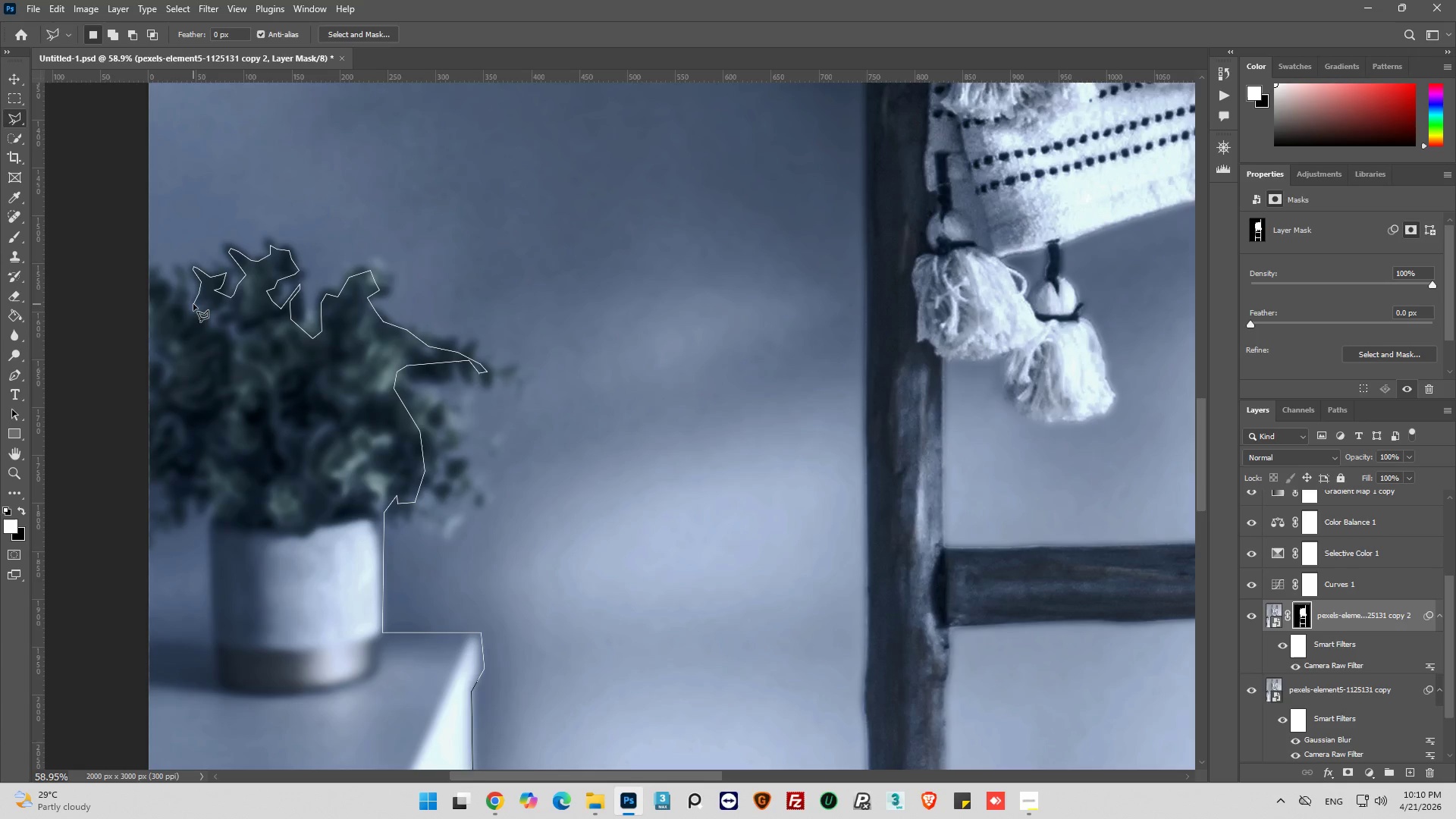 
left_click([199, 301])
 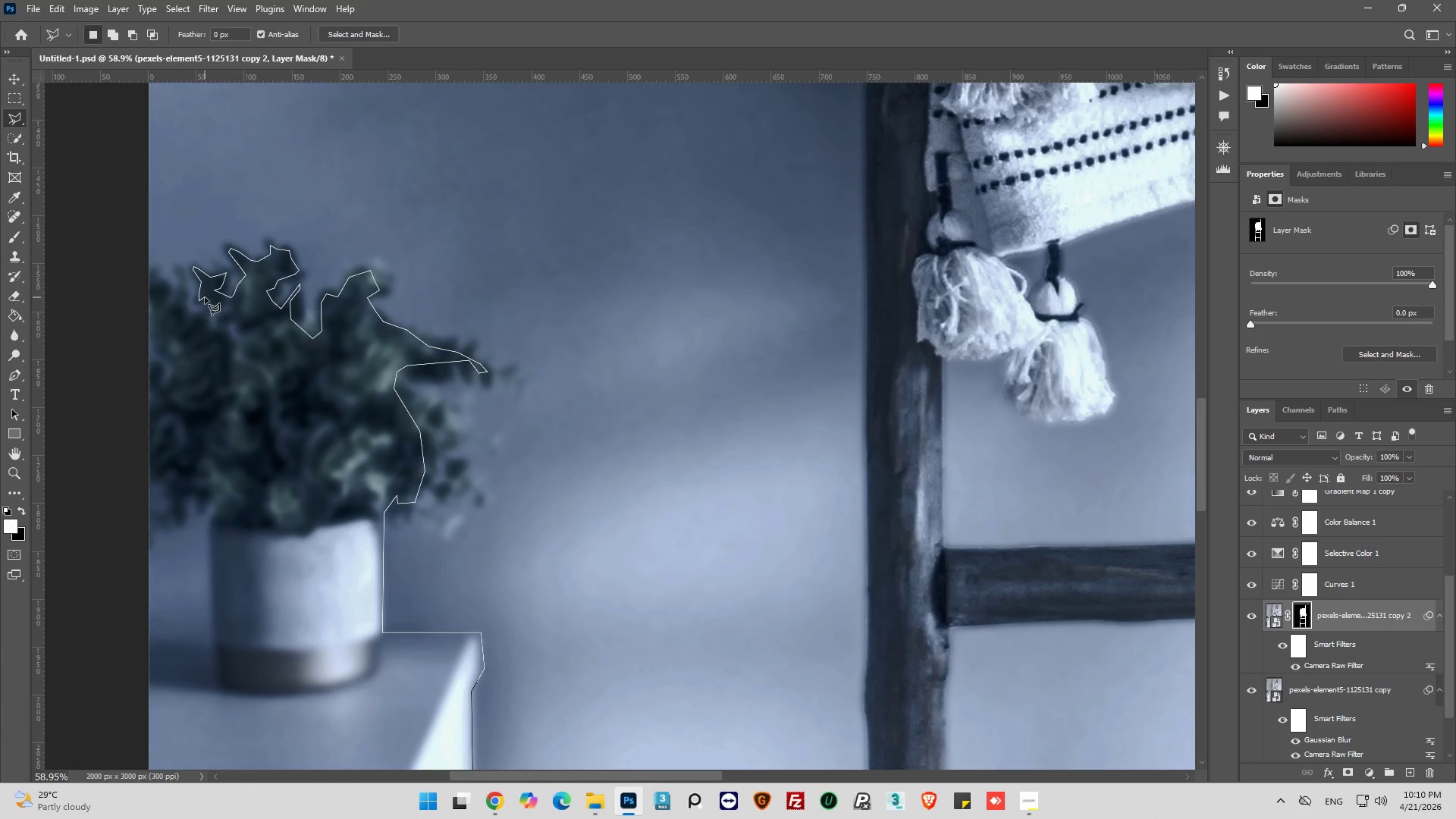 
left_click([207, 301])
 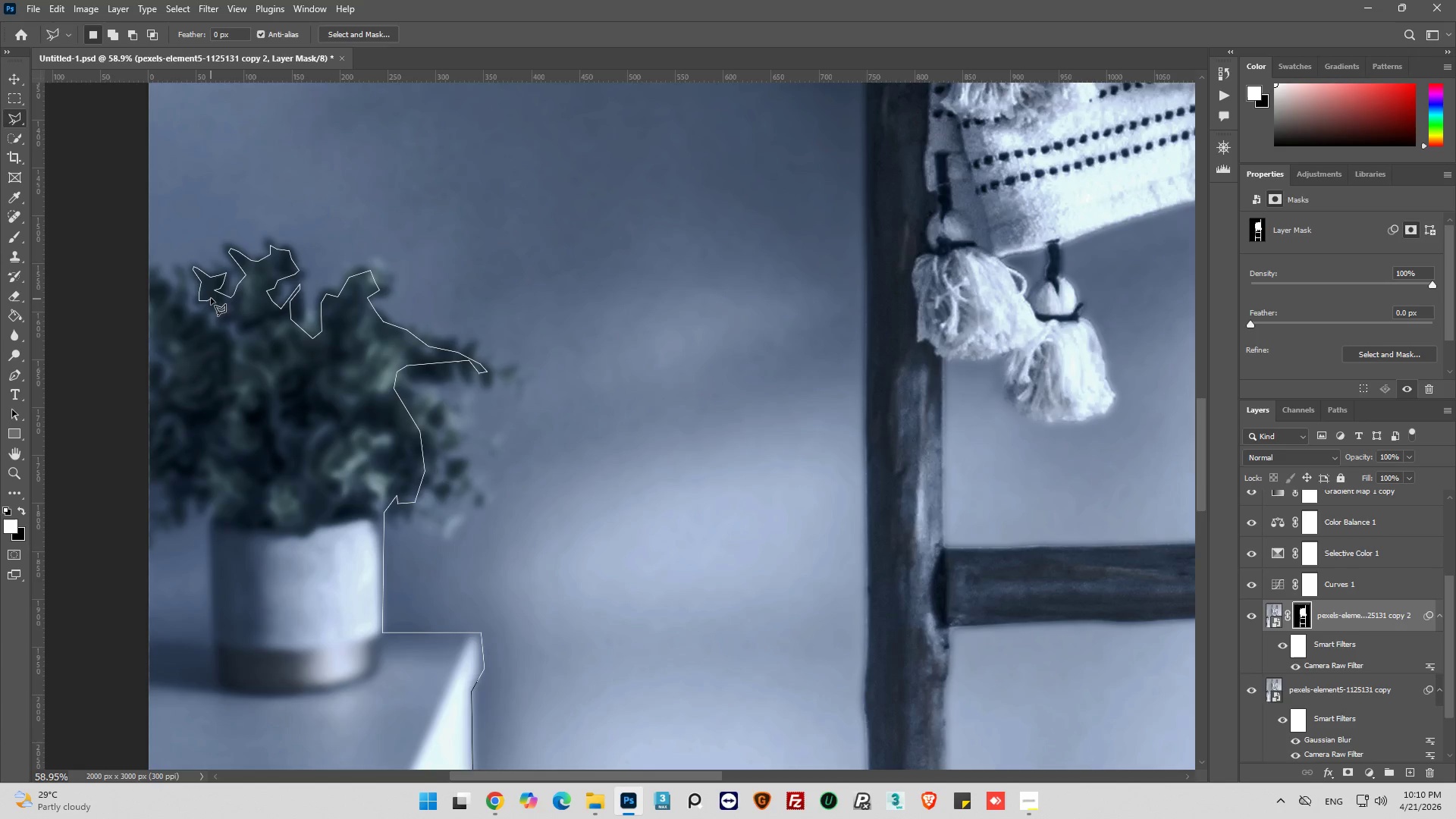 
left_click_drag(start_coordinate=[212, 298], to_coordinate=[214, 304])
 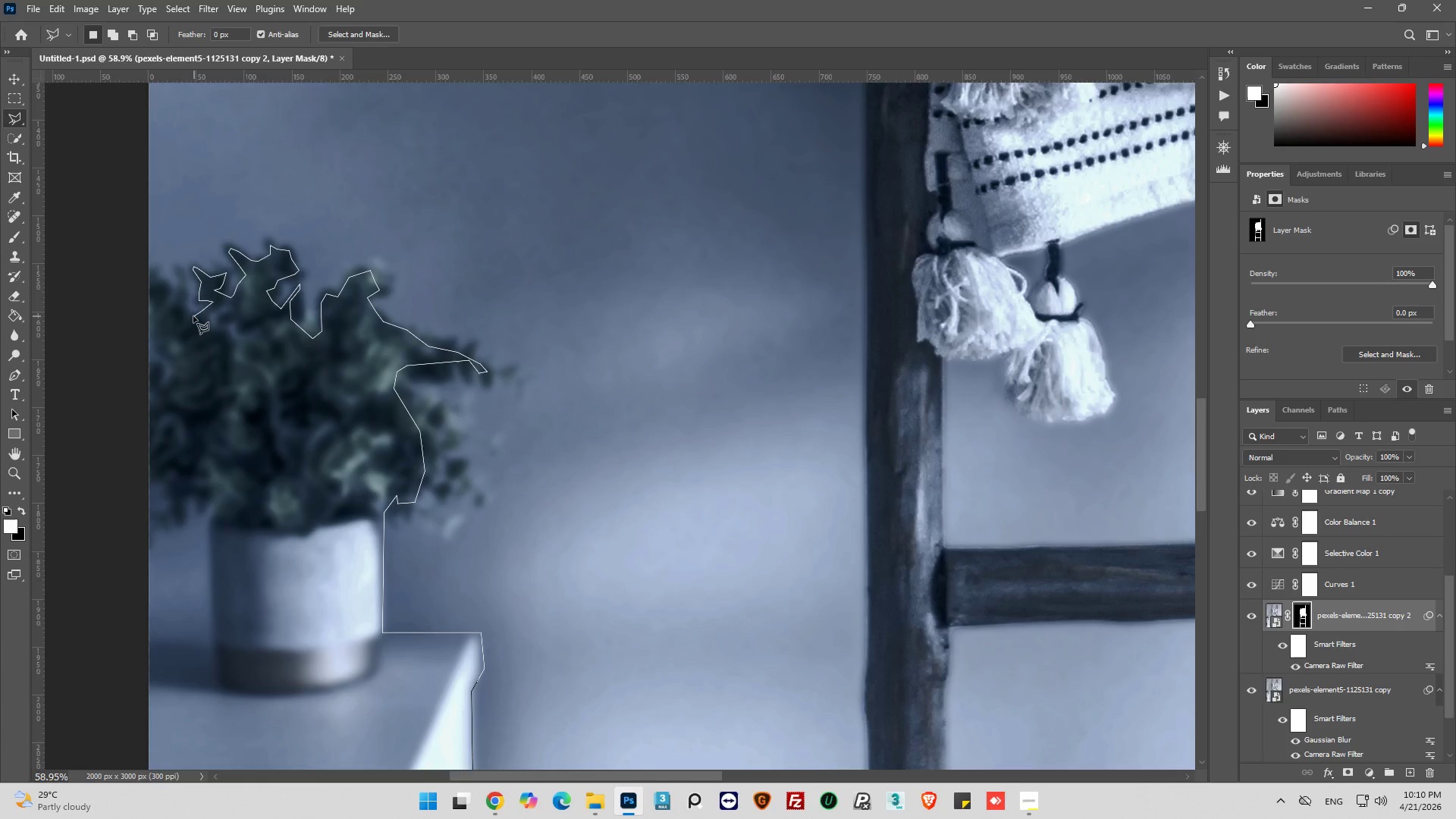 
wait(5.59)
 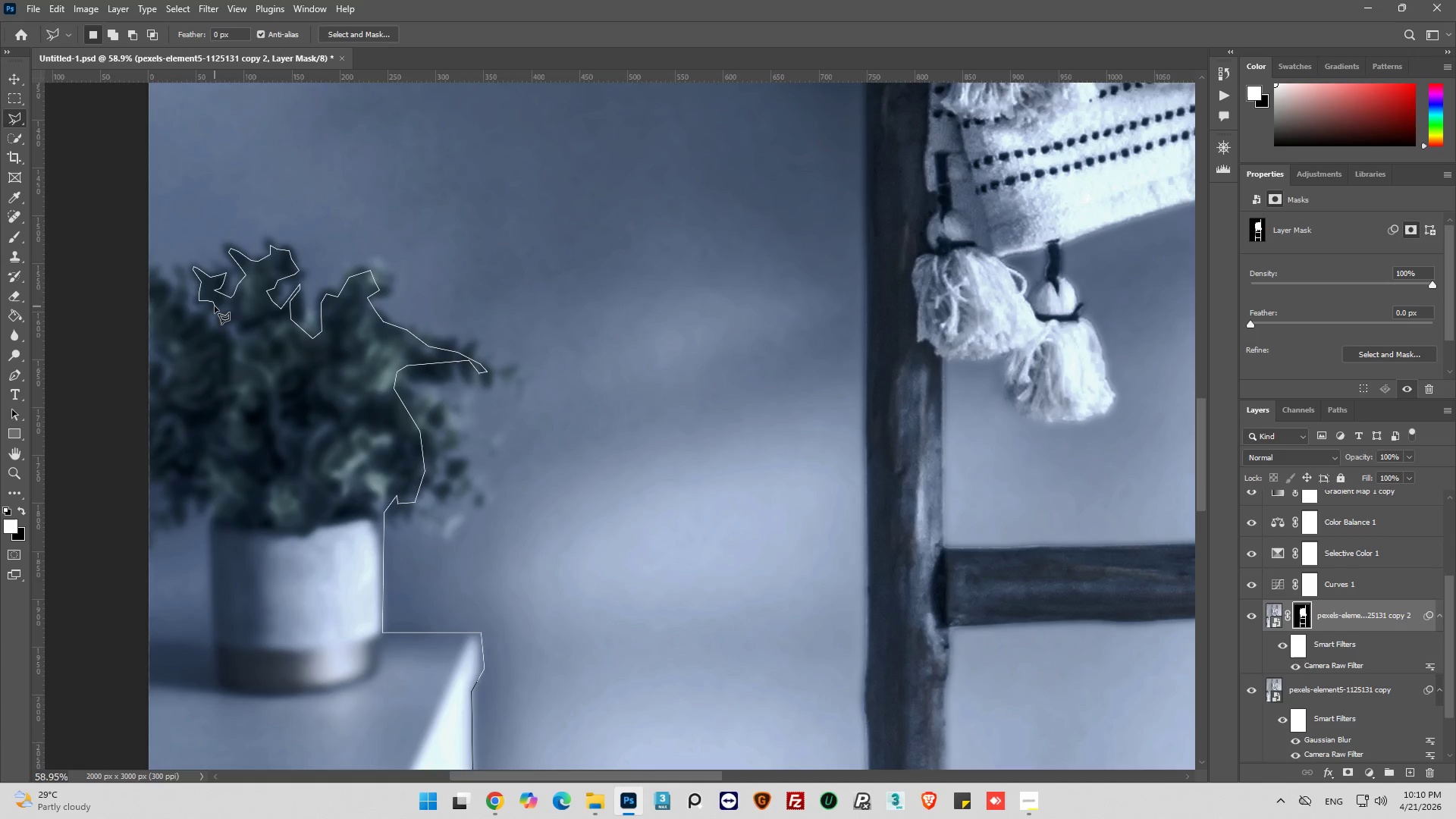 
left_click_drag(start_coordinate=[184, 300], to_coordinate=[187, 294])
 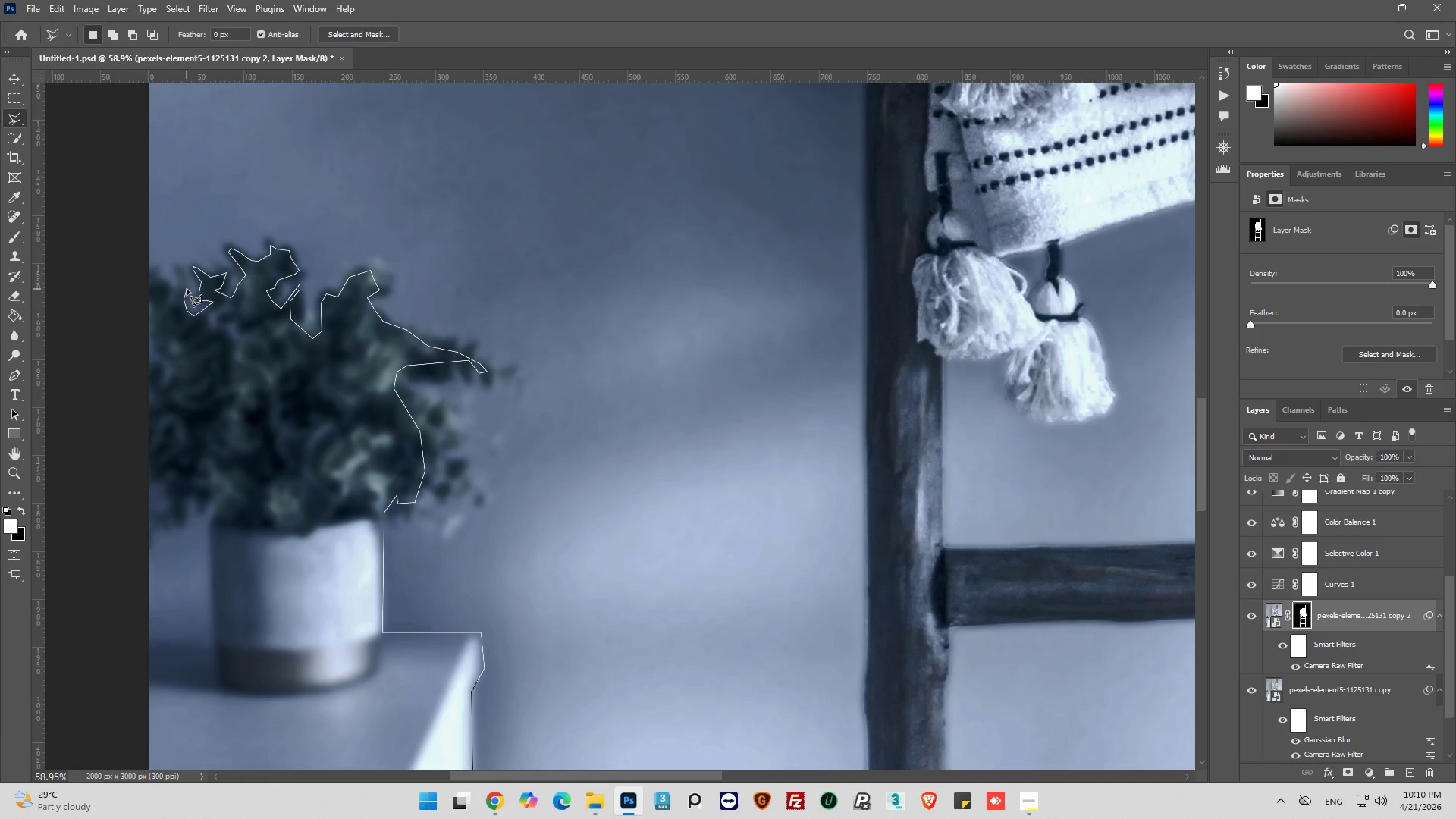 
left_click([187, 289])
 